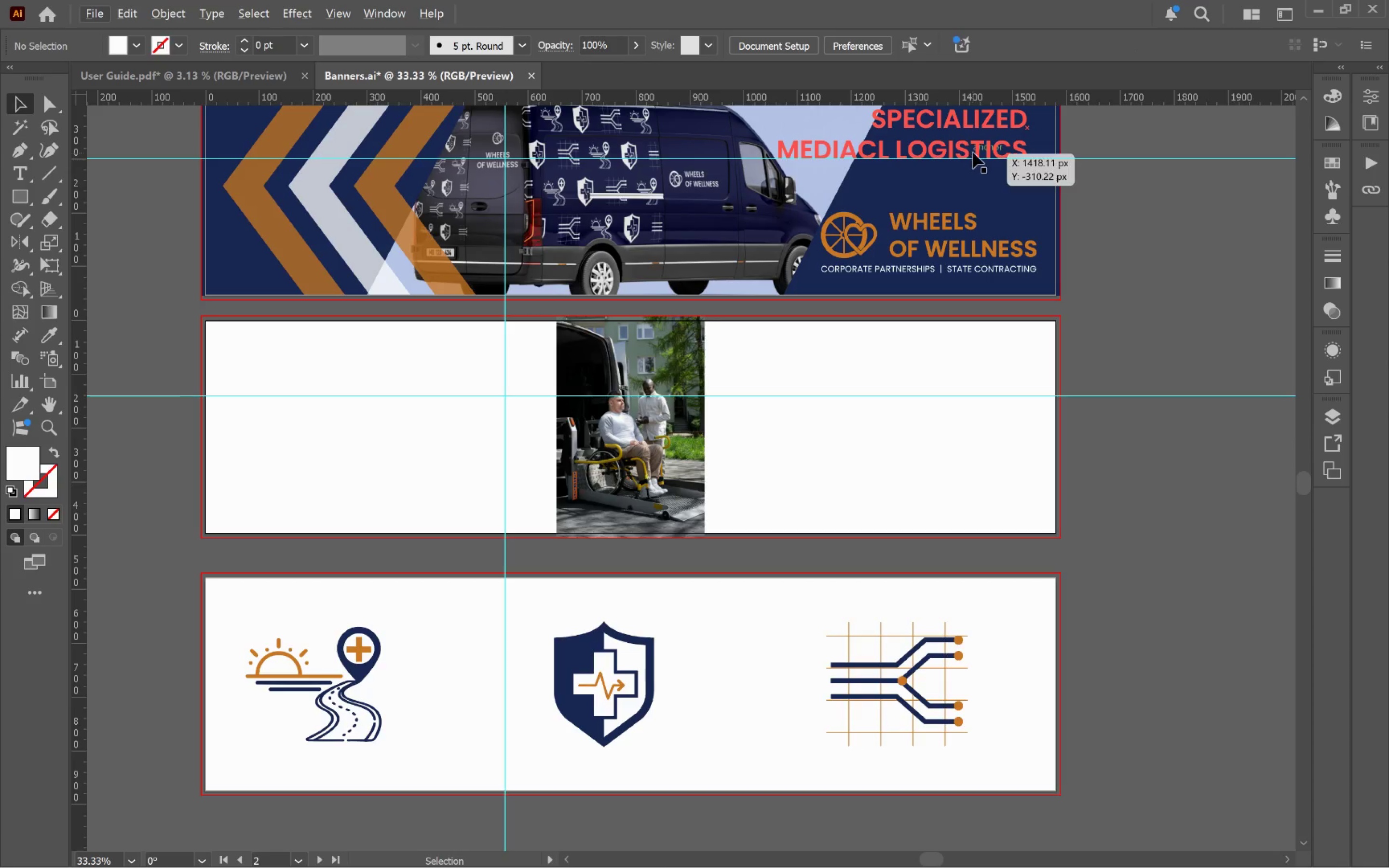 
left_click([973, 151])
 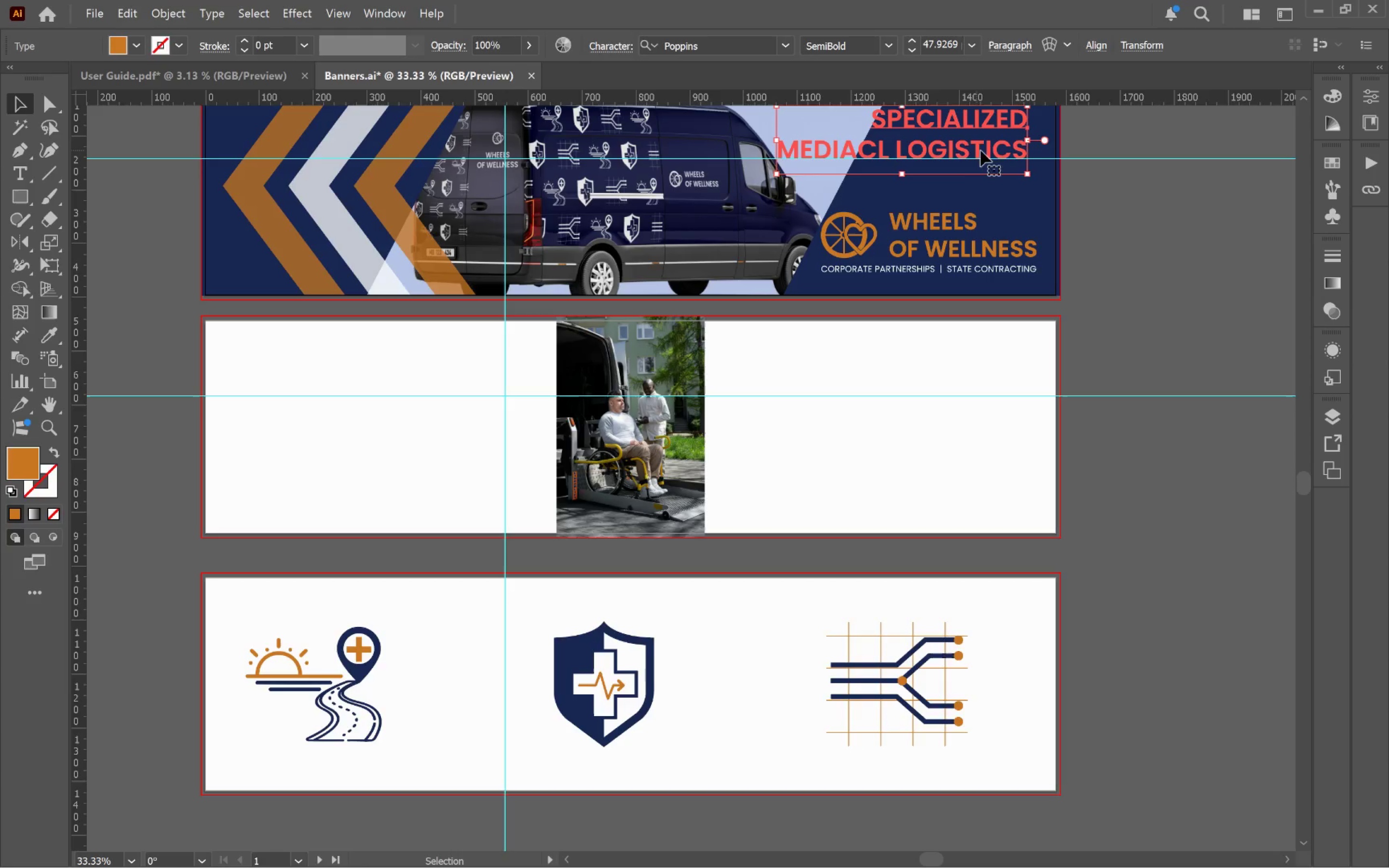 
hold_key(key=AltLeft, duration=1.91)
left_click_drag(start_coordinate=[982, 150], to_coordinate=[985, 377])
 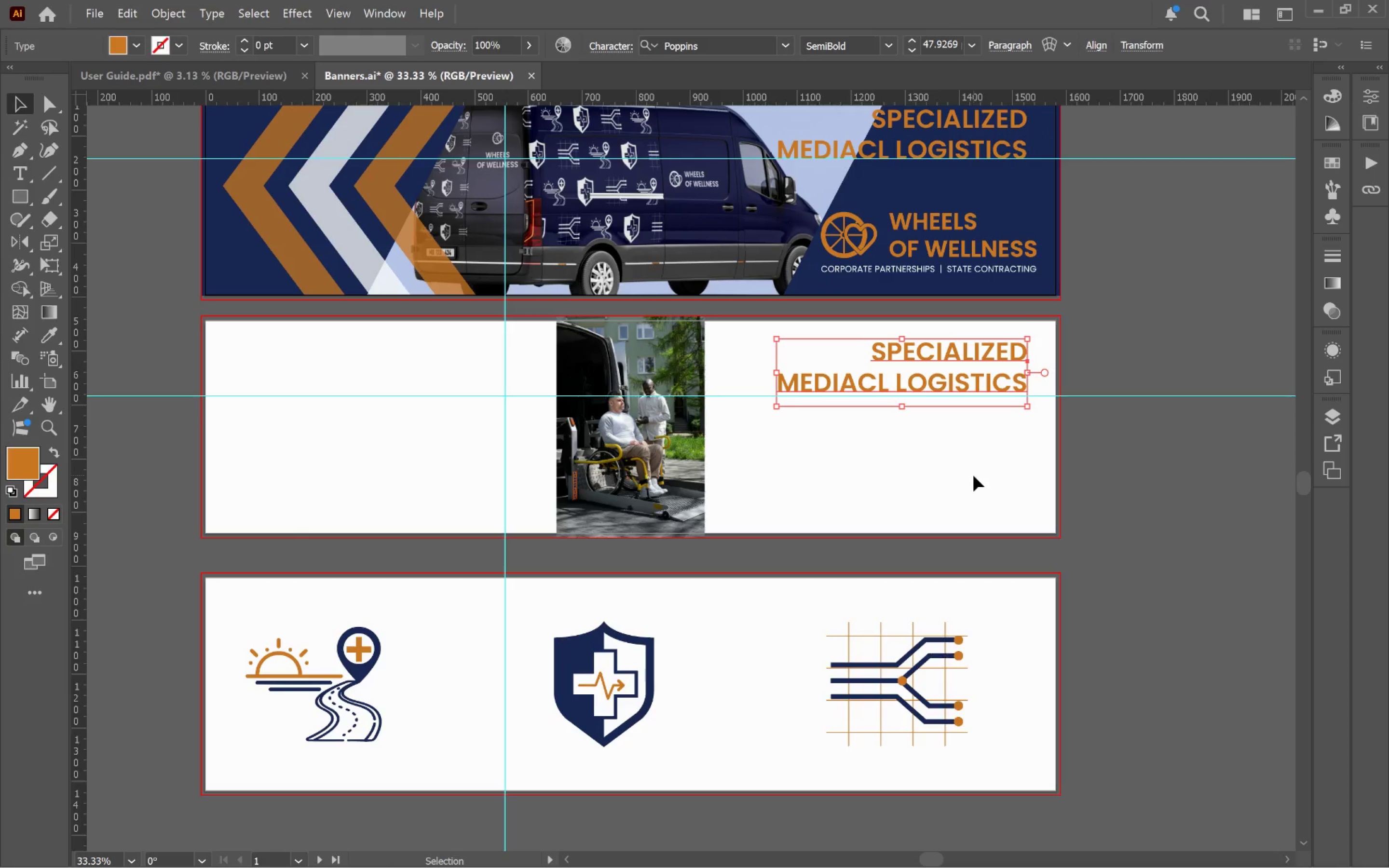 
hold_key(key=ShiftLeft, duration=1.56)
 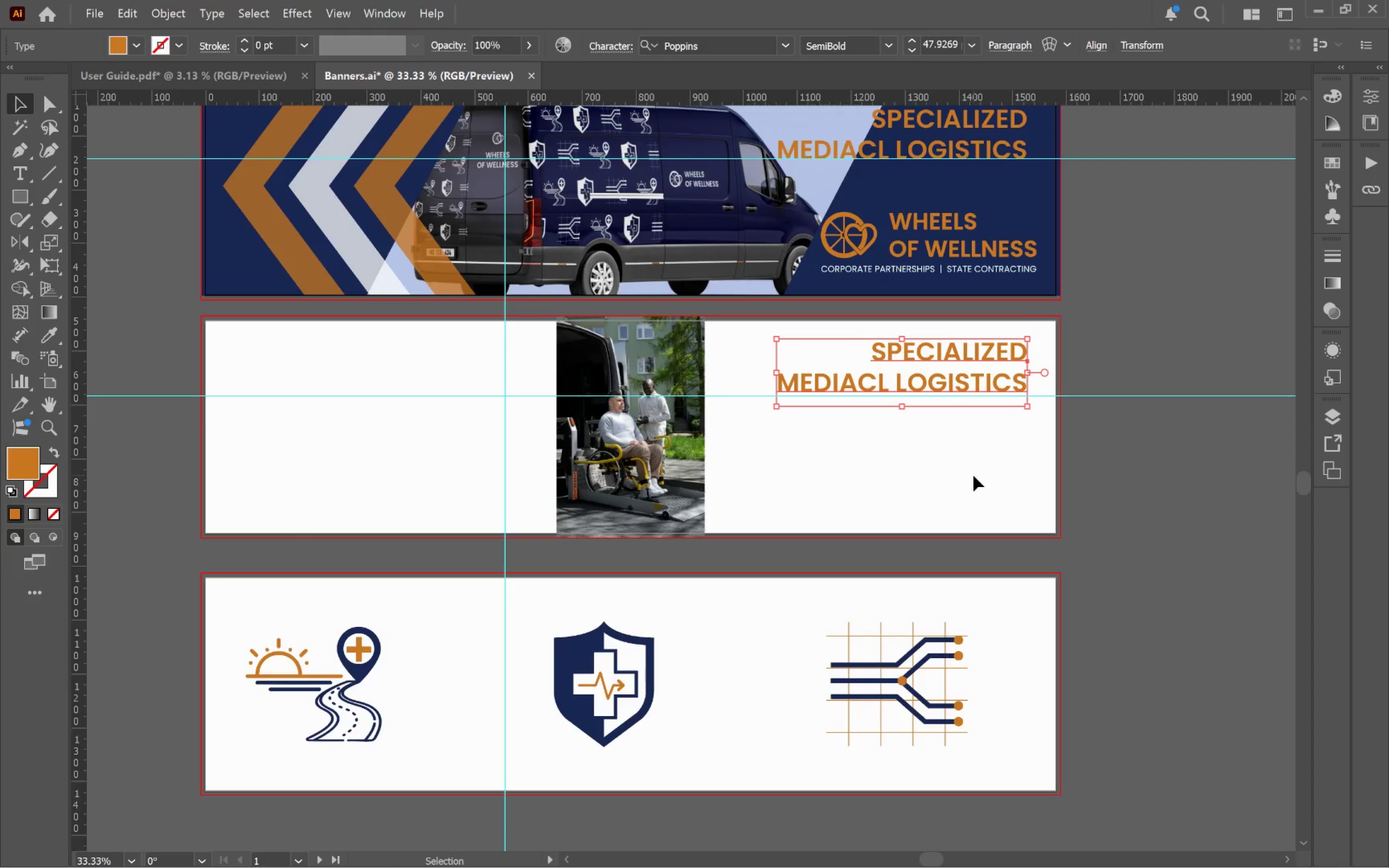 
left_click([973, 475])
 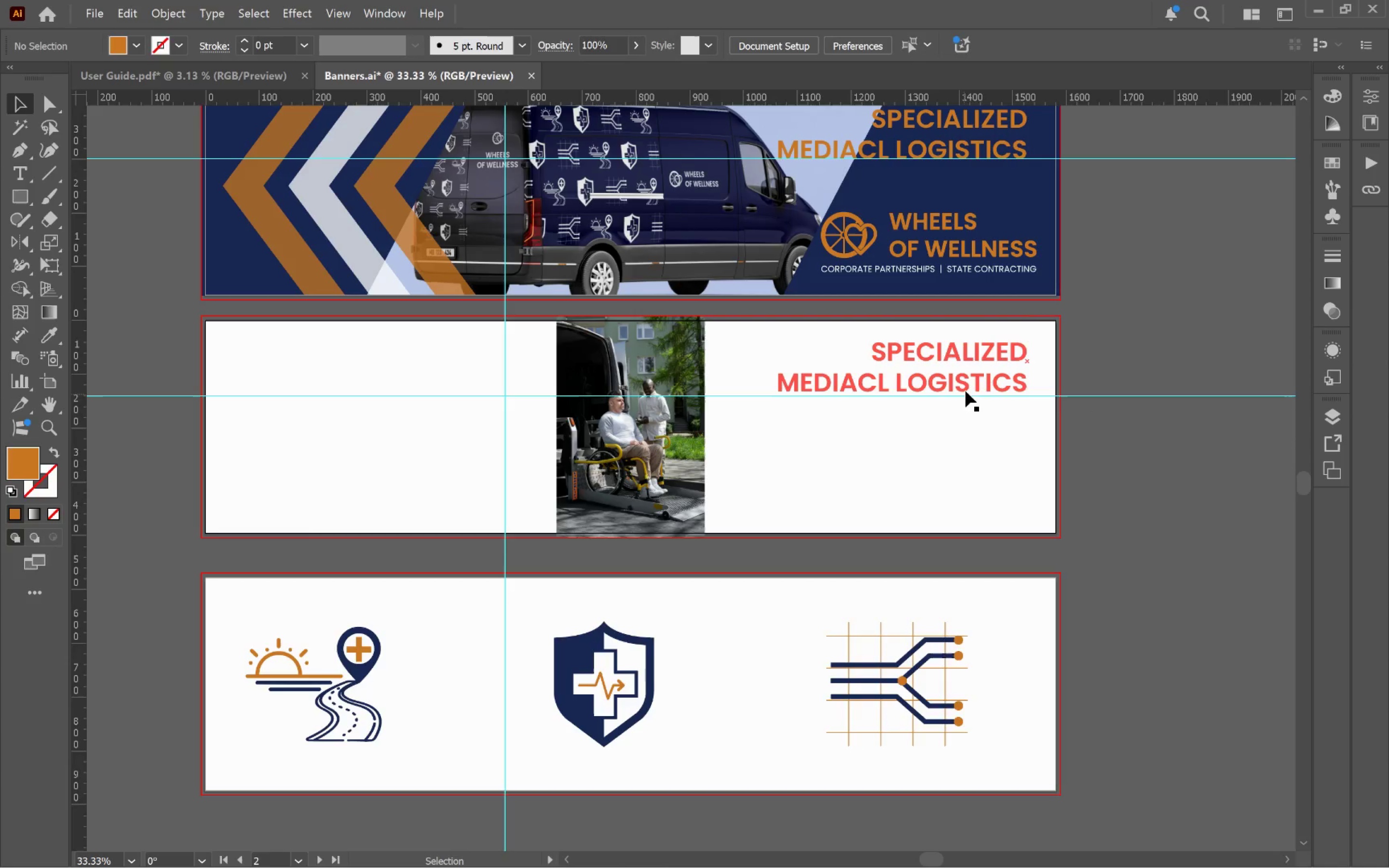 
left_click([969, 385])
 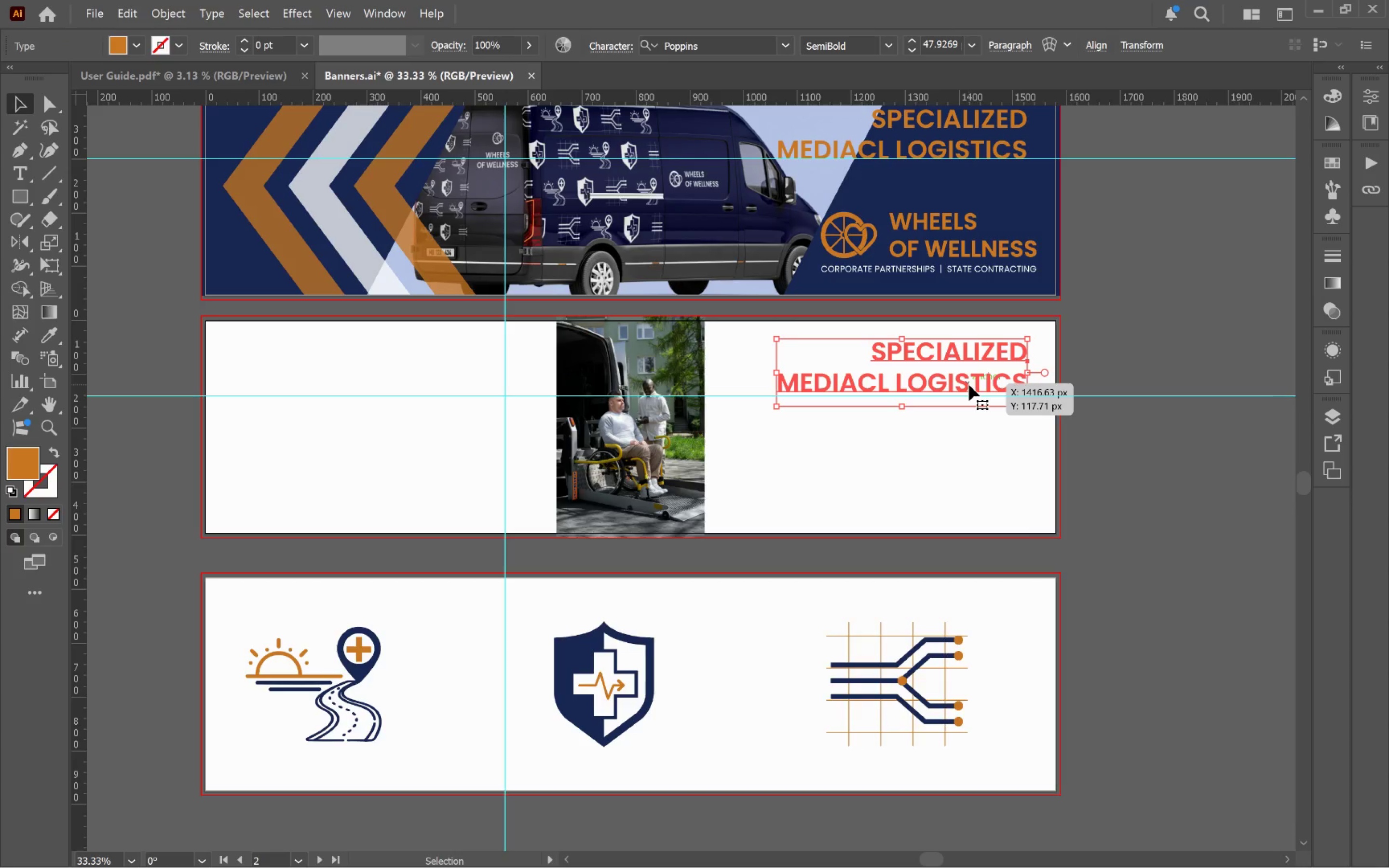 
key(Backspace)
 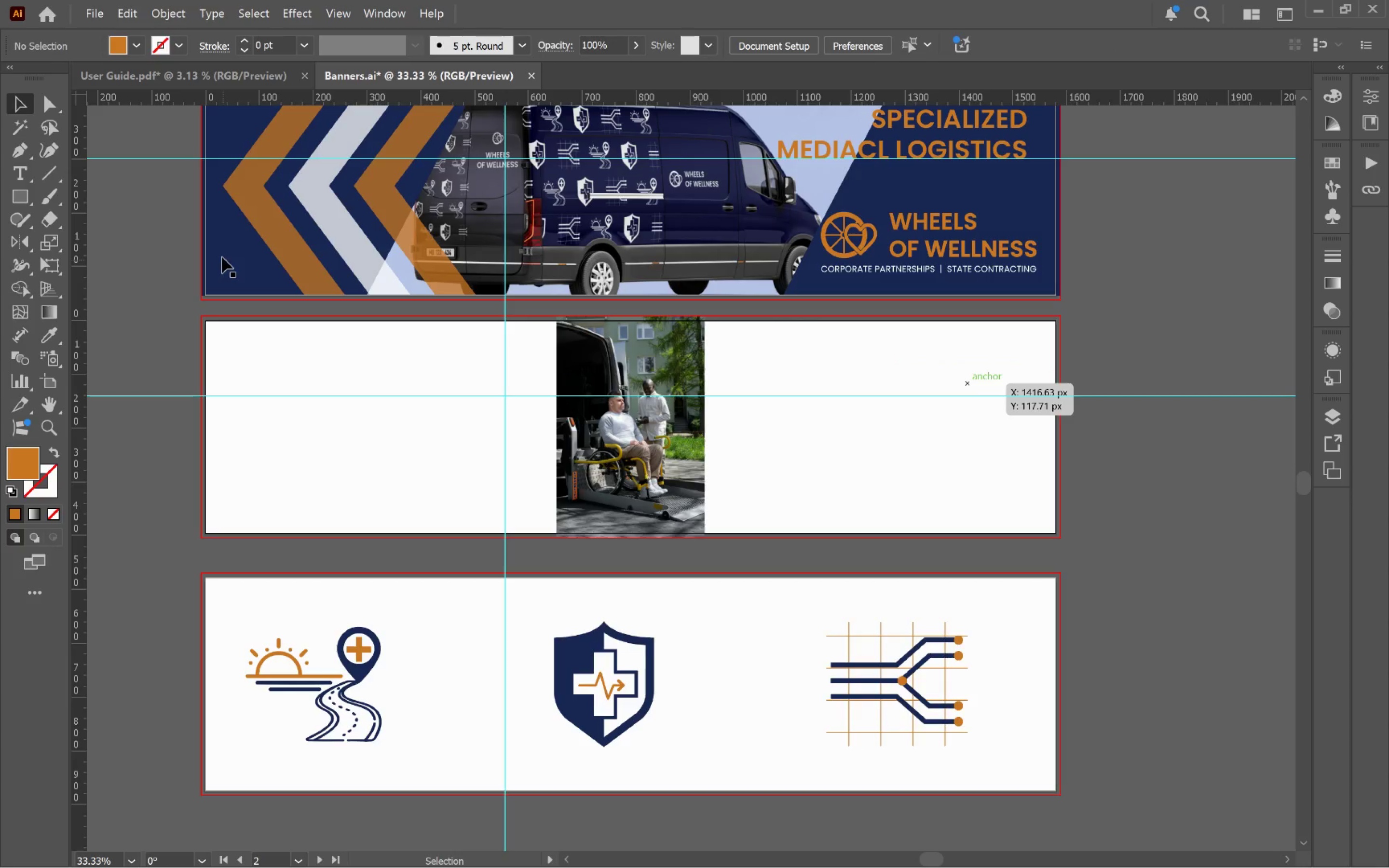 
left_click([225, 238])
 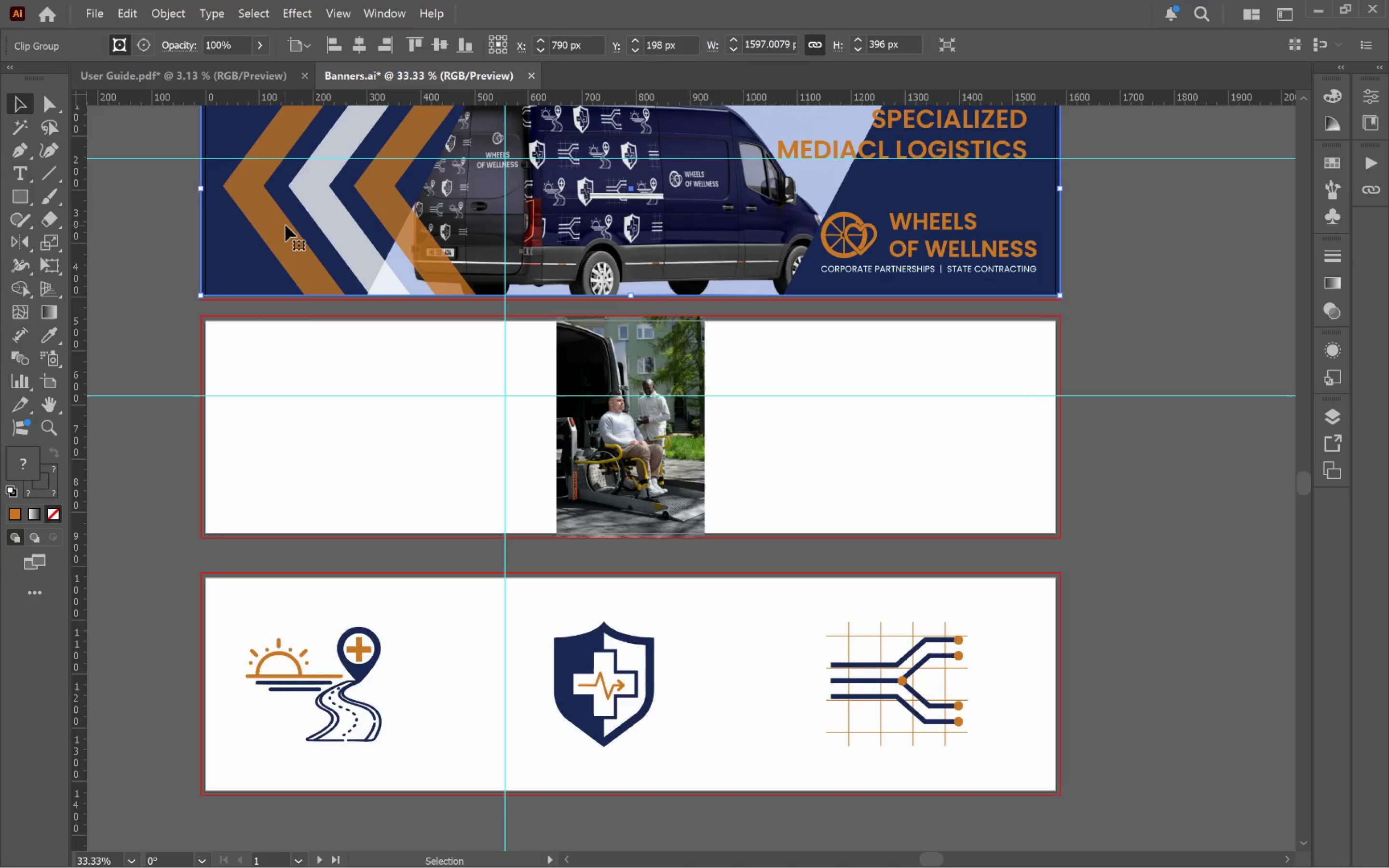 
key(Control+C)
 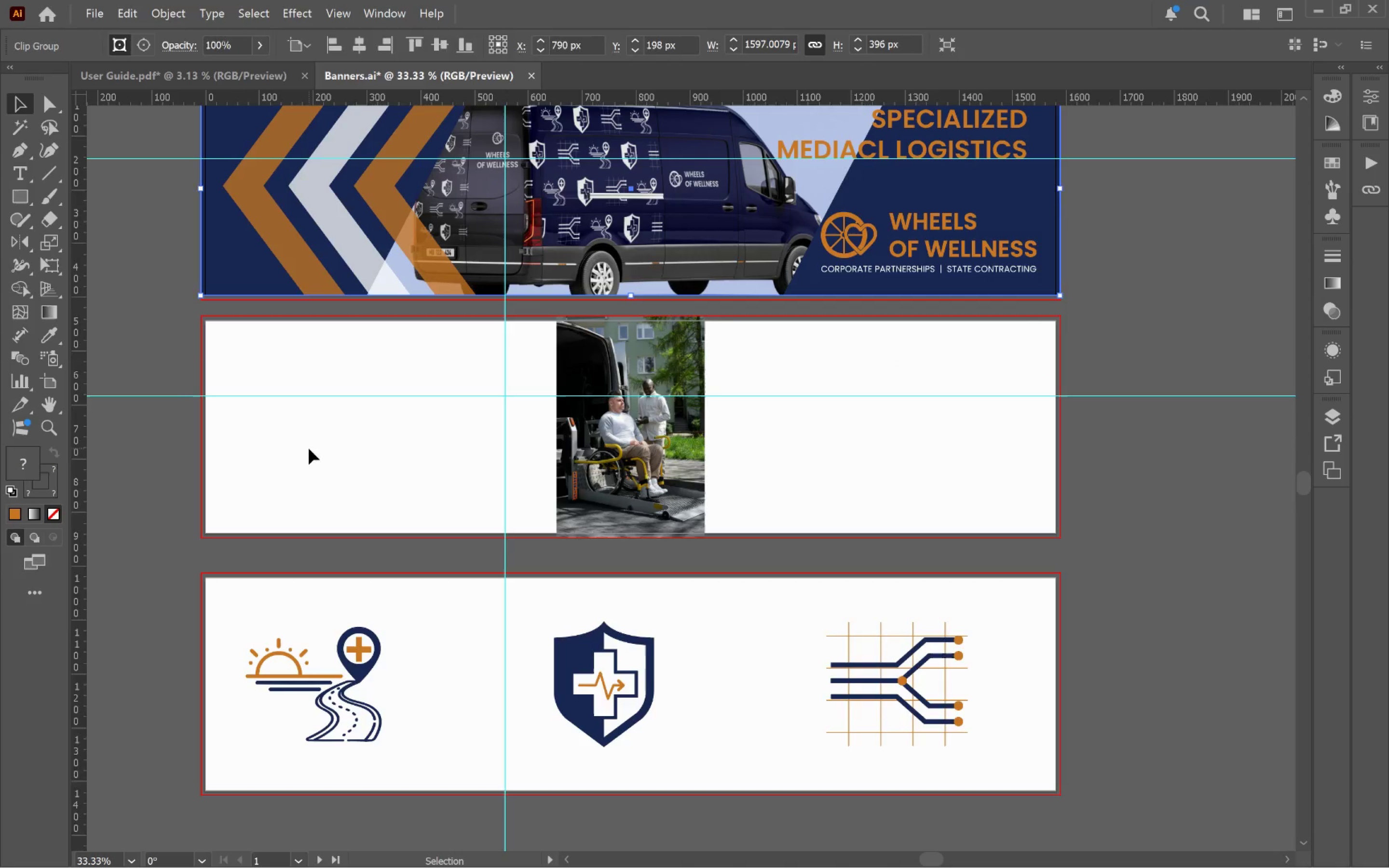 
left_click([309, 448])
 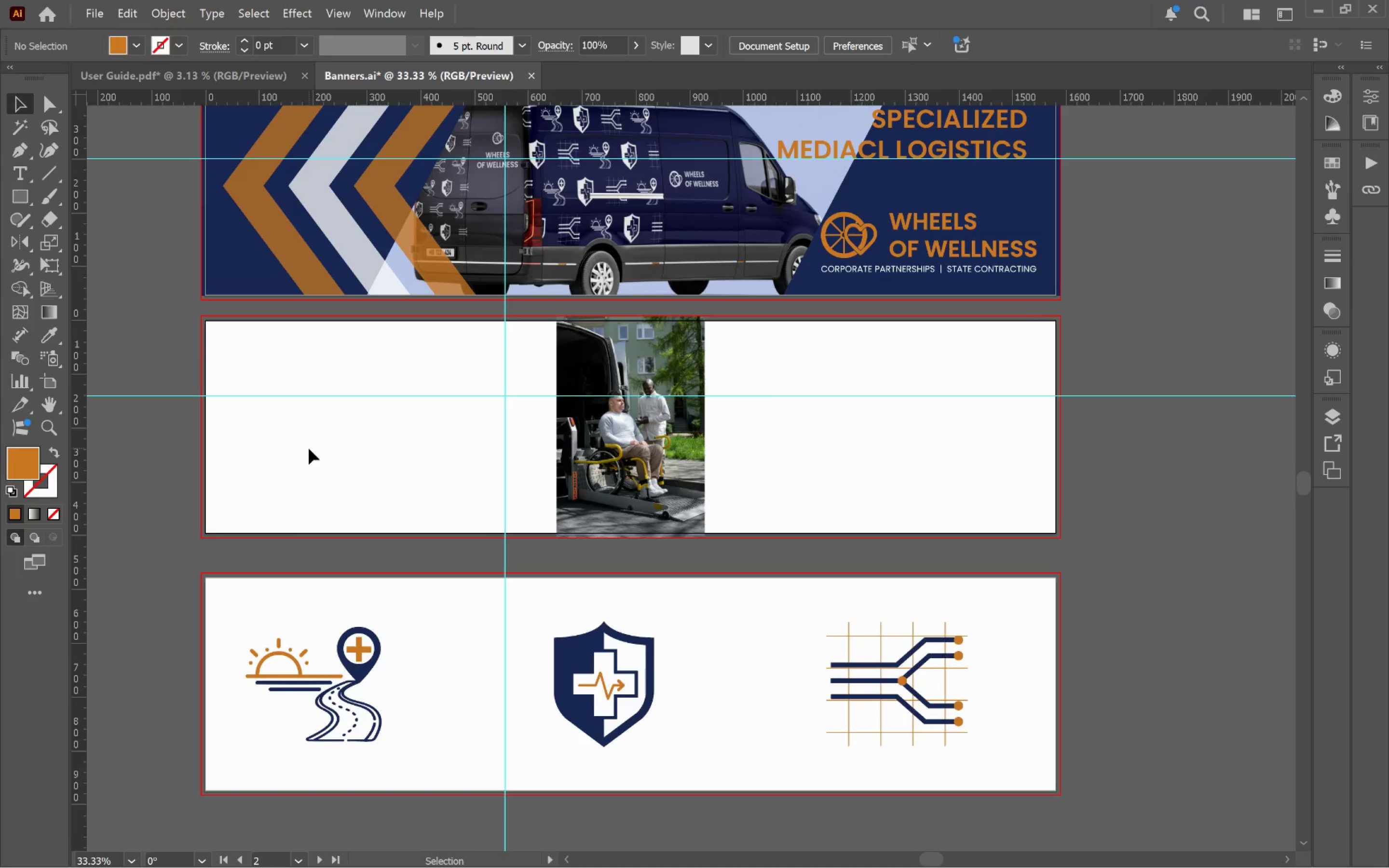 
key(Control+Shift+V)
 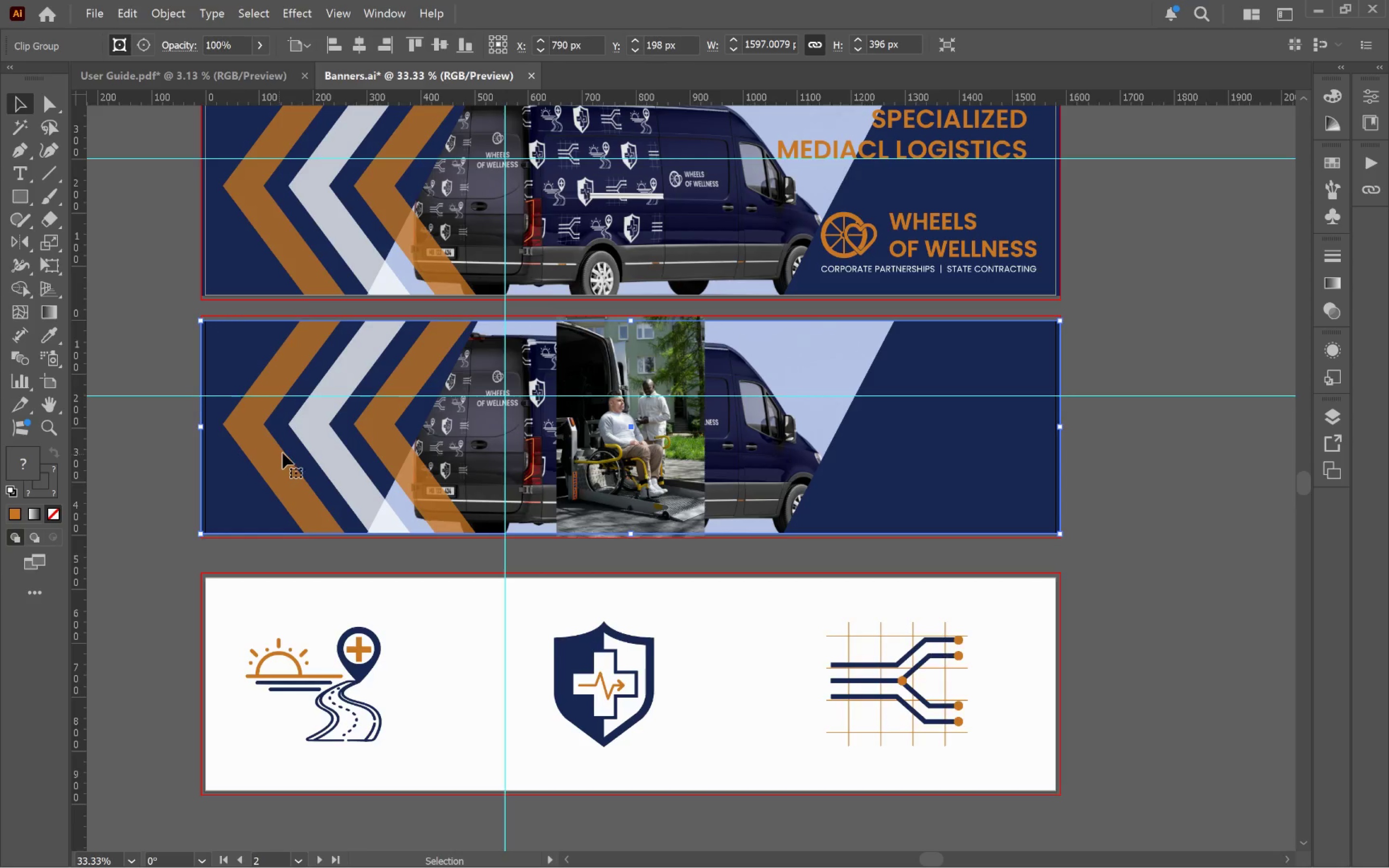 
left_click([786, 377])
 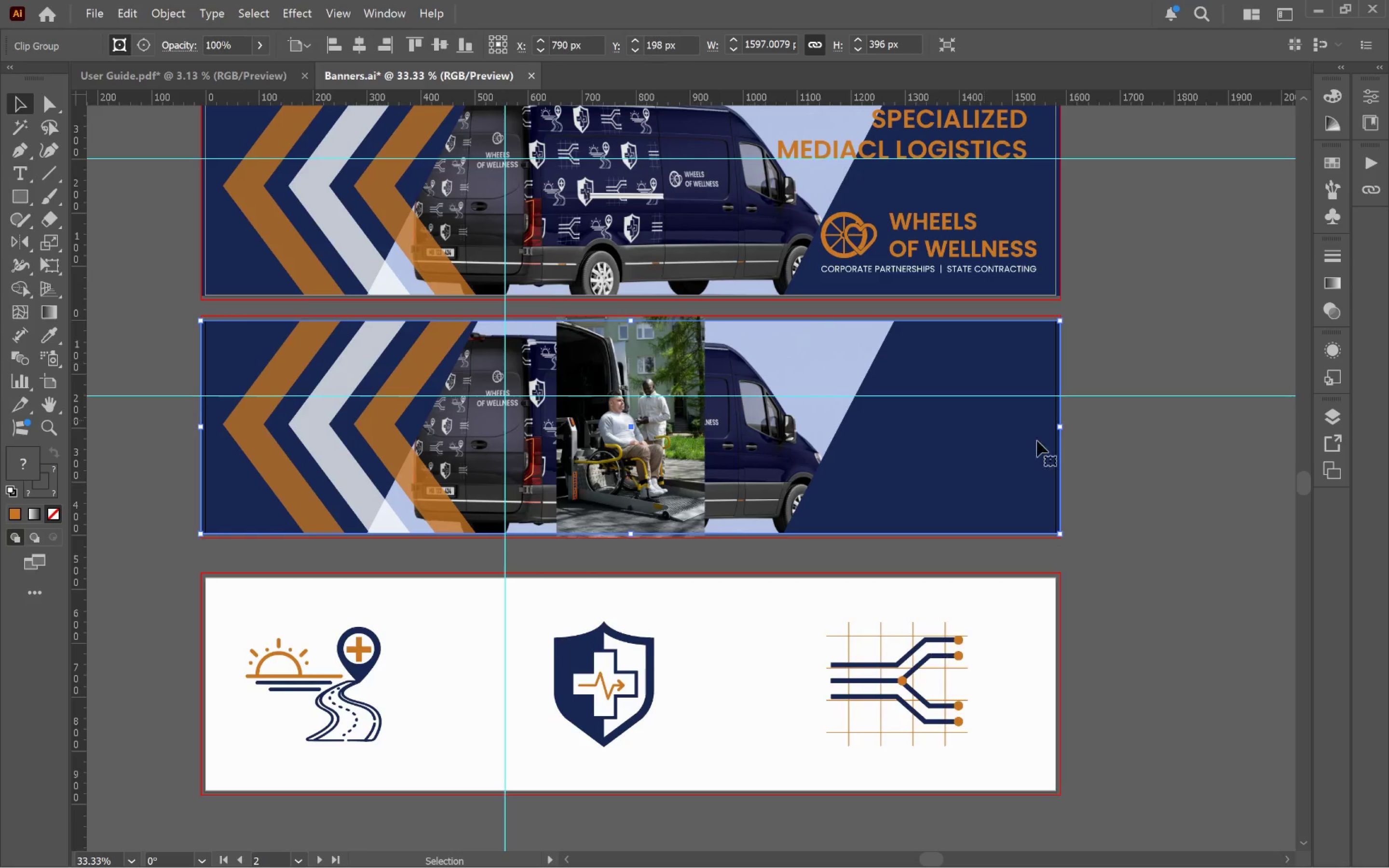 
left_click([1110, 486])
 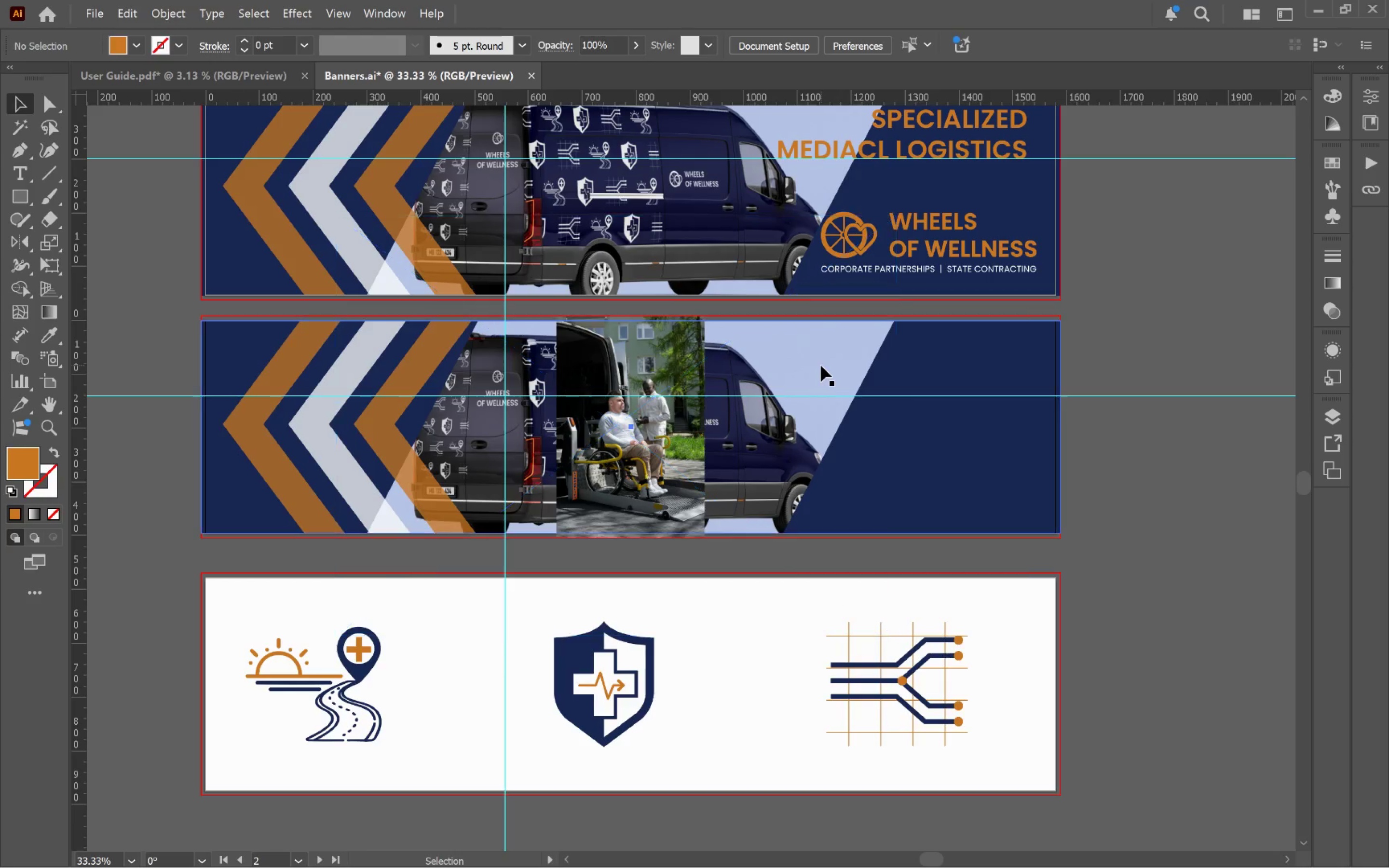 
double_click([821, 366])
 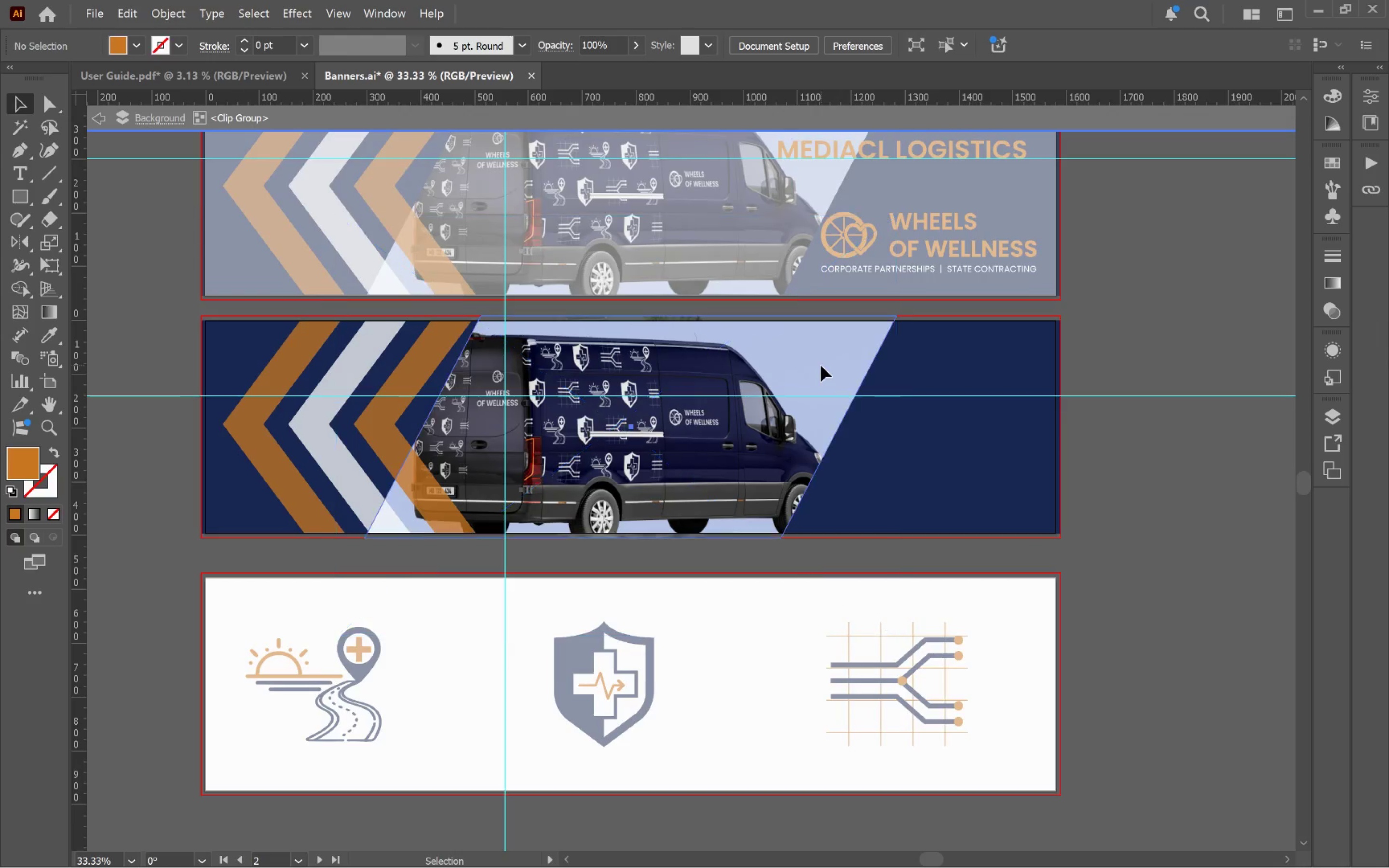 
triple_click([821, 366])
 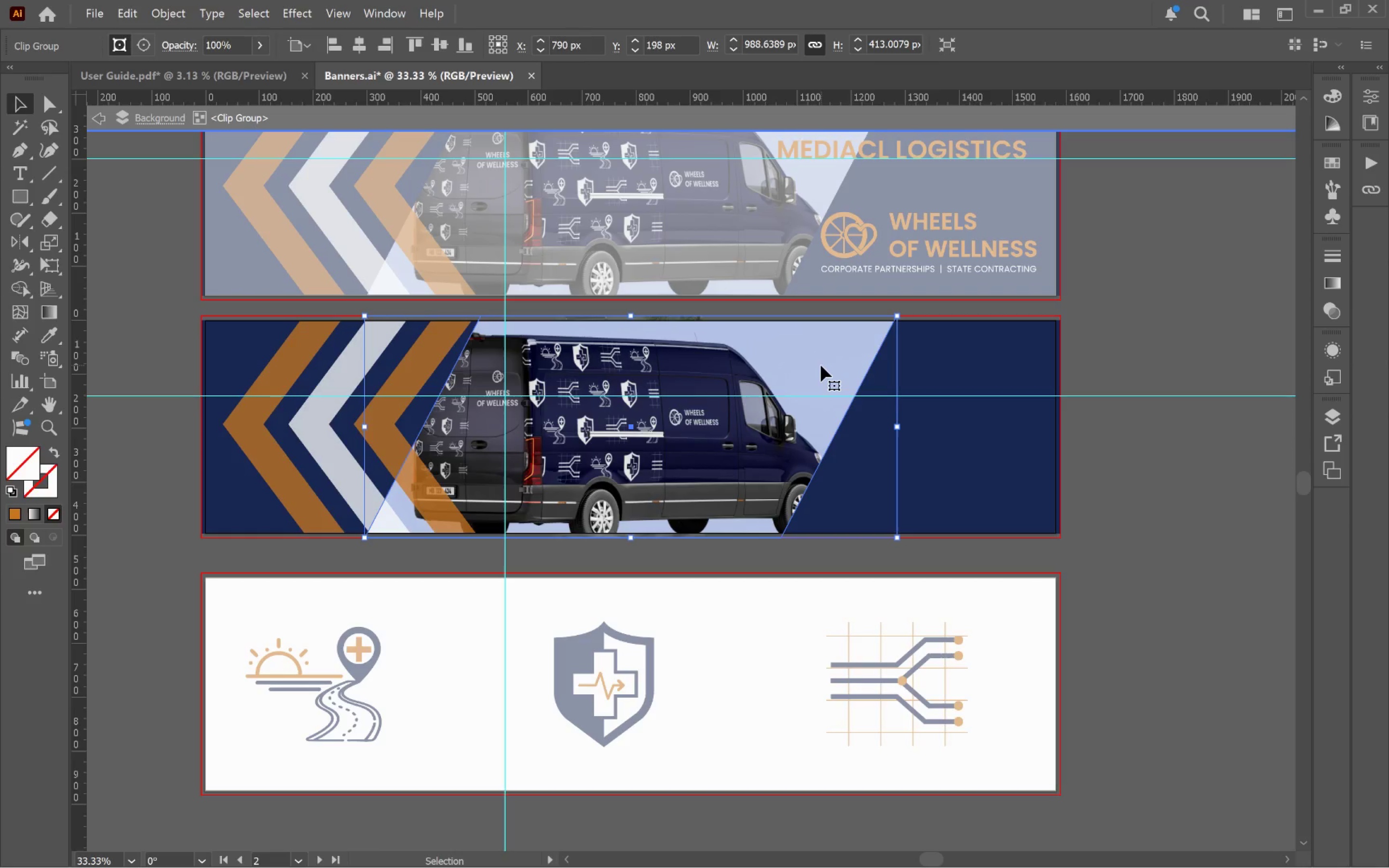 
key(Backspace)
 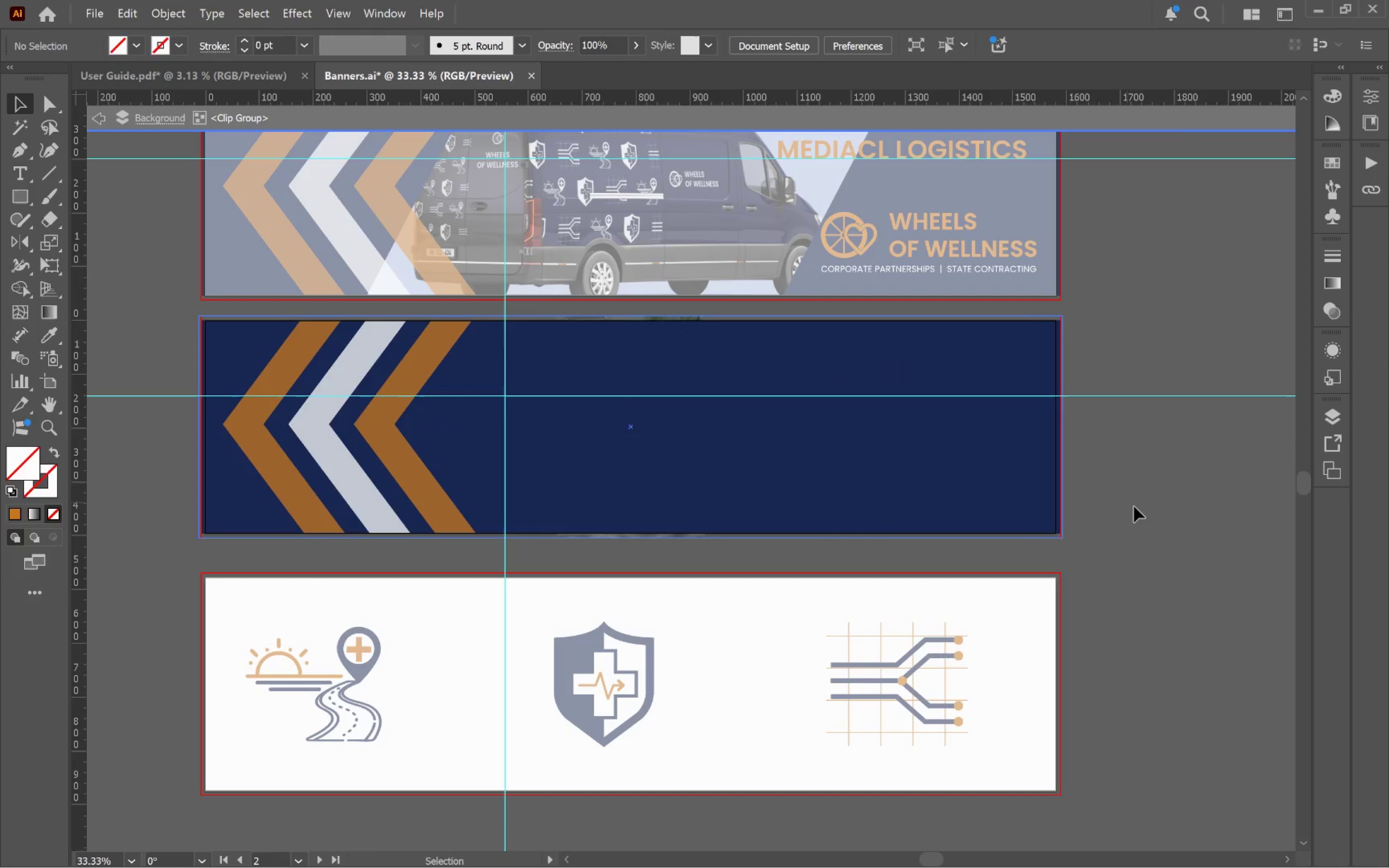 
double_click([1135, 507])
 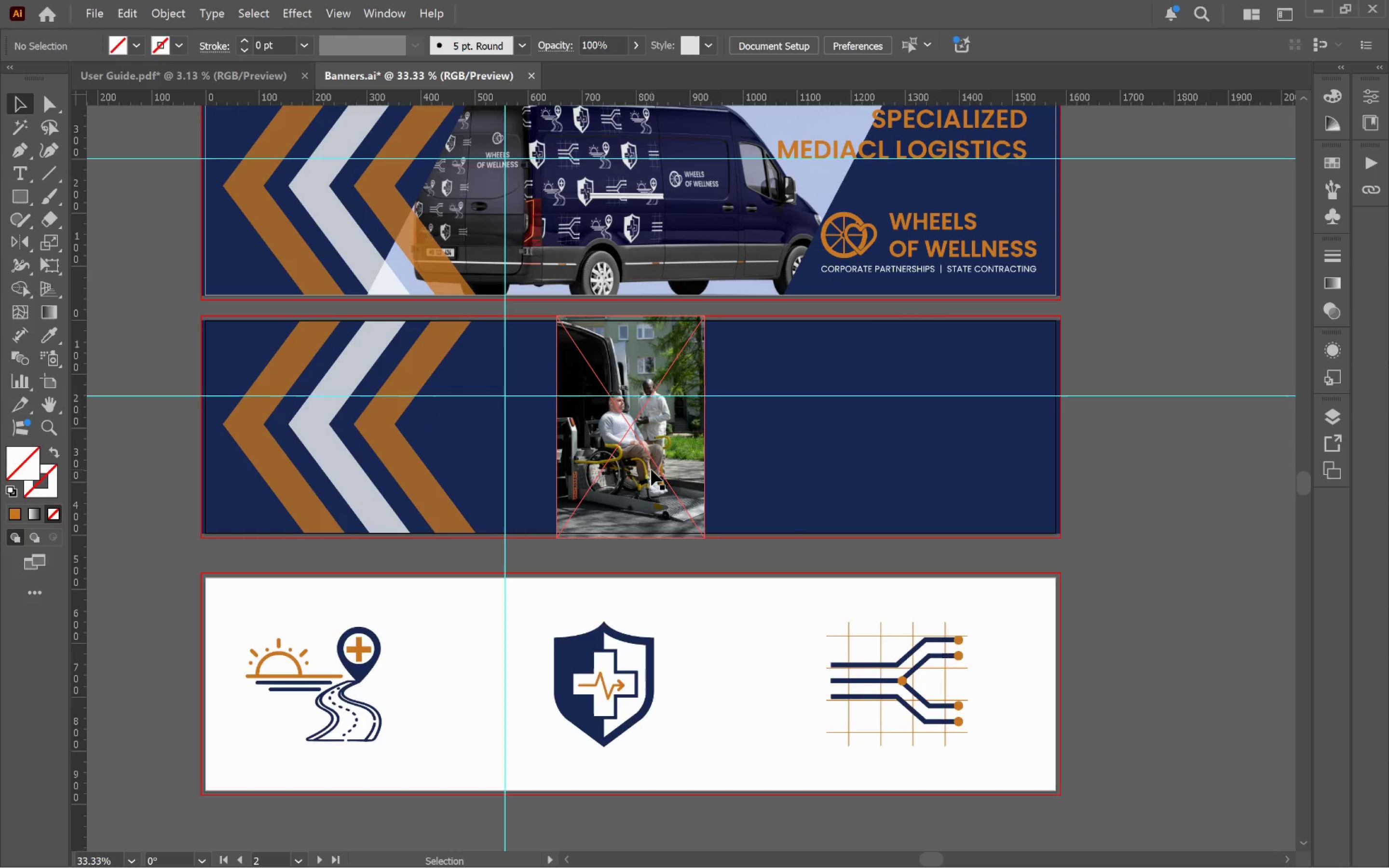 
hold_key(key=Space, duration=0.7)
 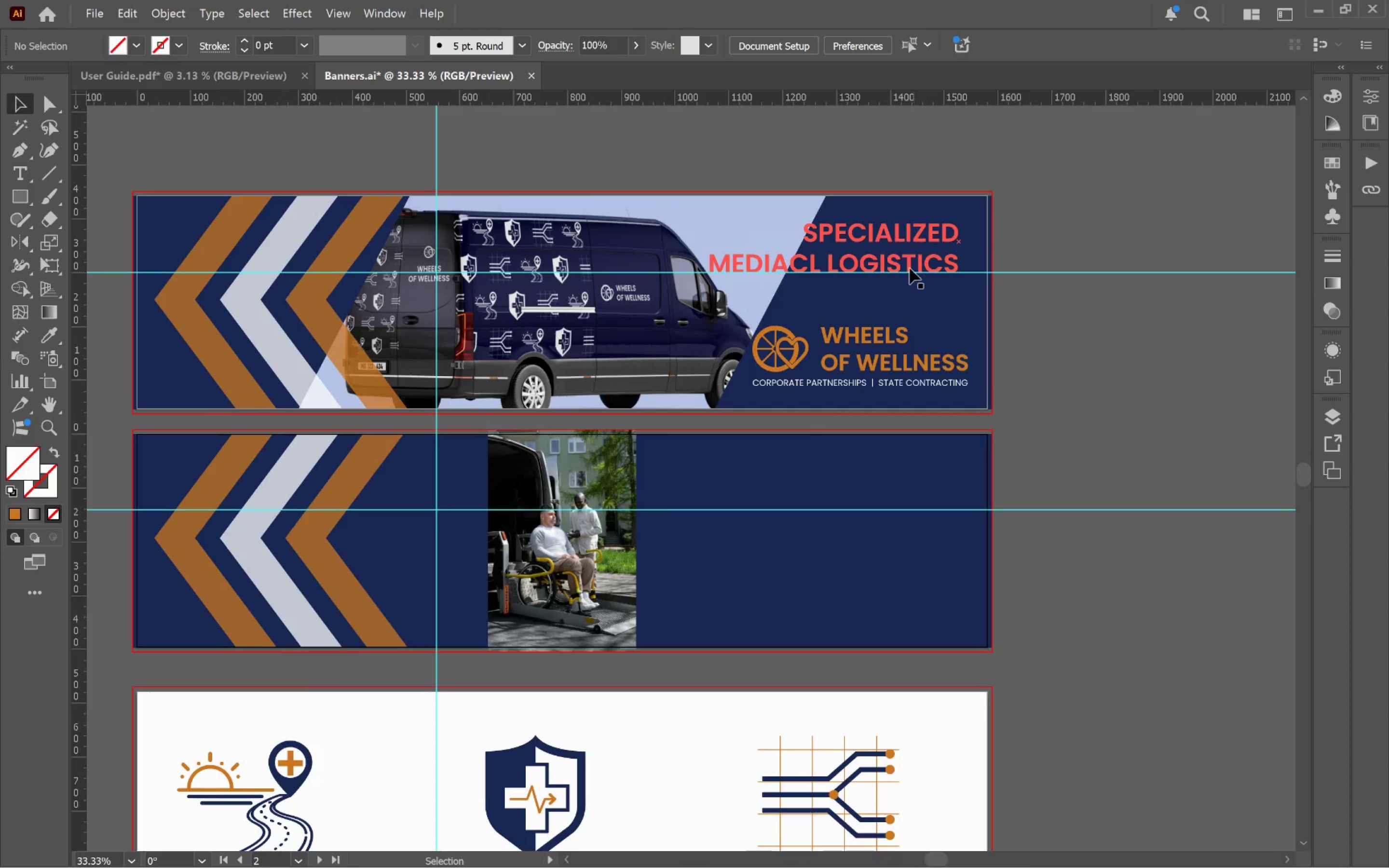 
left_click_drag(start_coordinate=[948, 505], to_coordinate=[879, 619])
 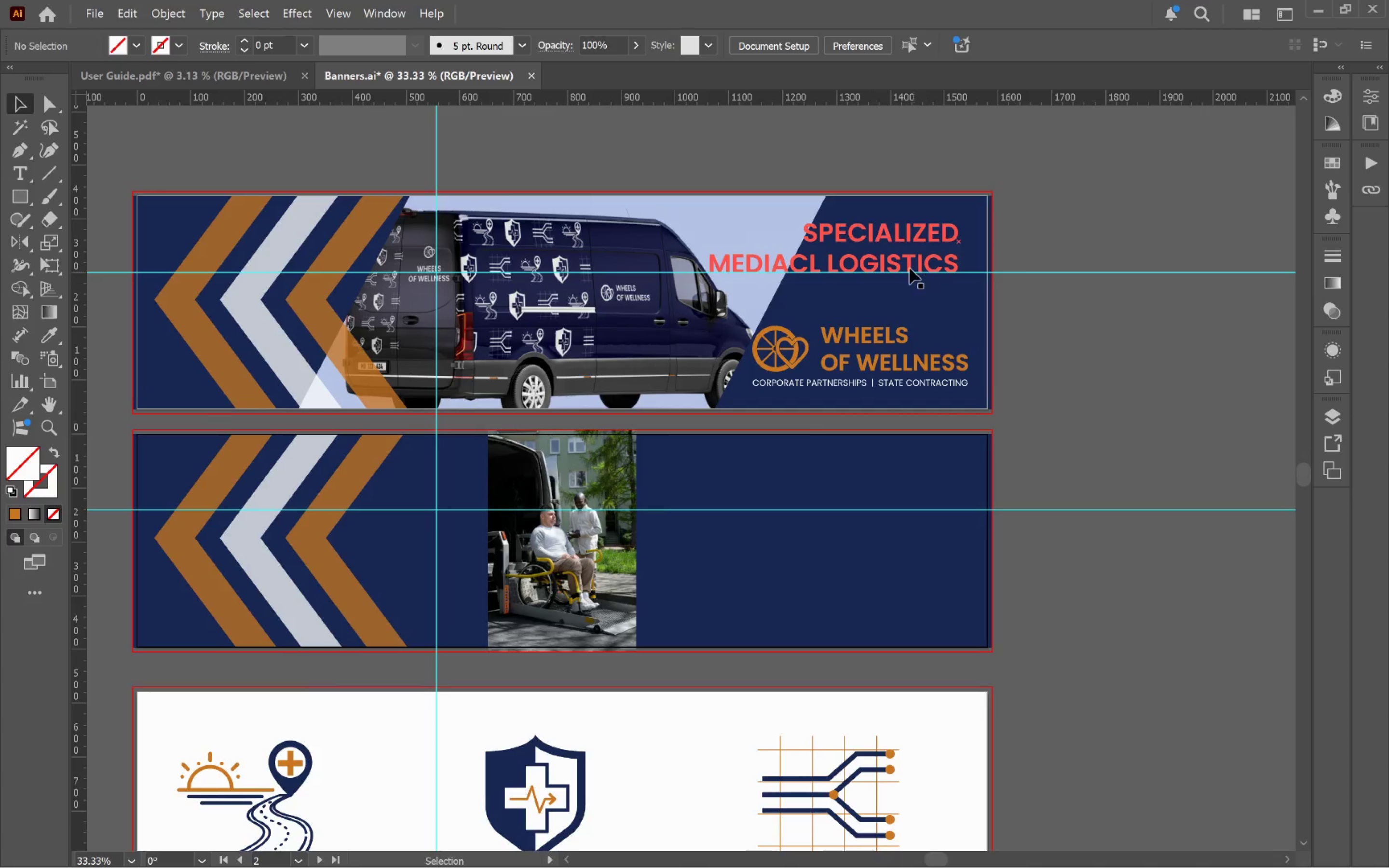 
left_click([910, 268])
 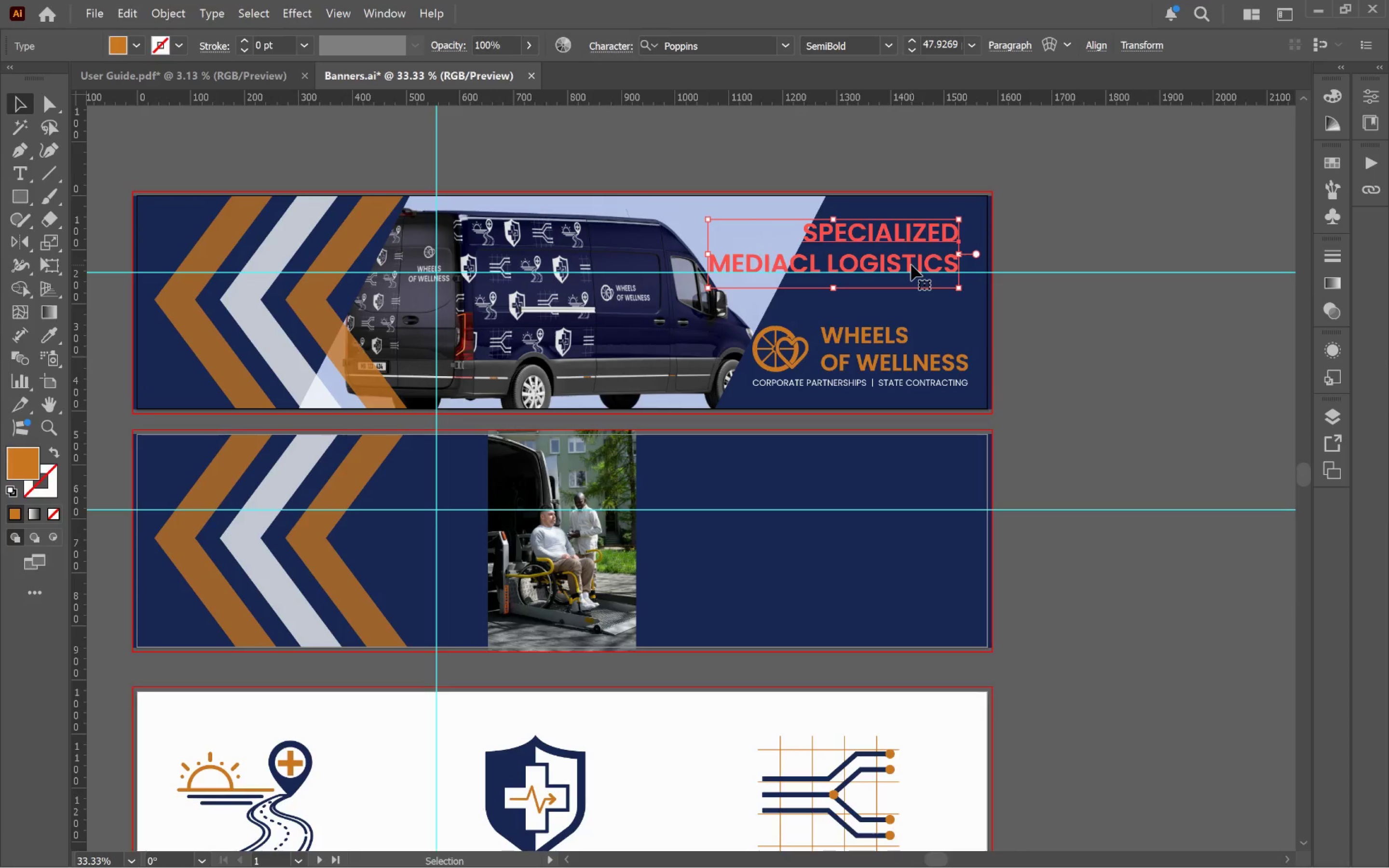 
key(Control+C)
 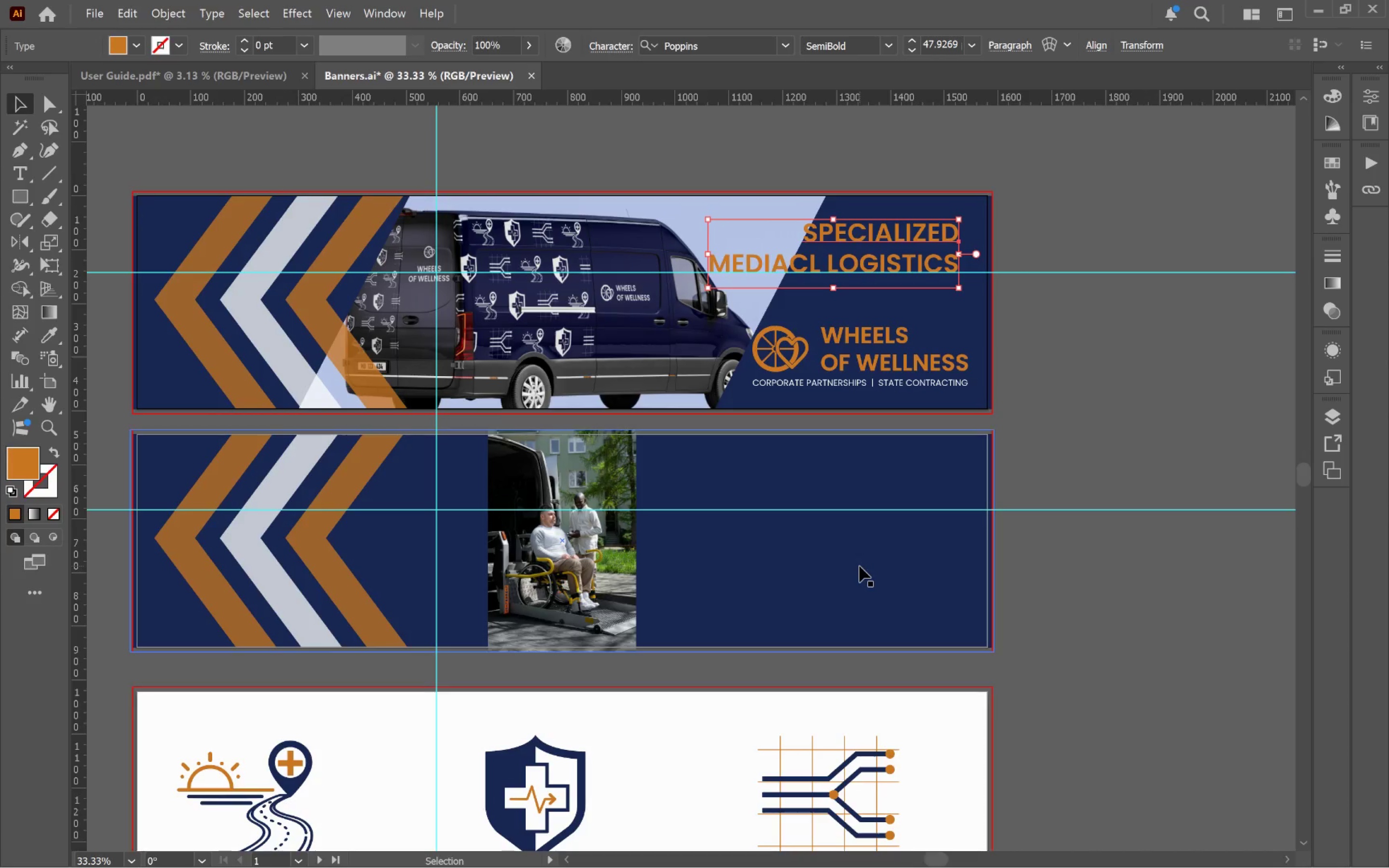 
left_click([859, 566])
 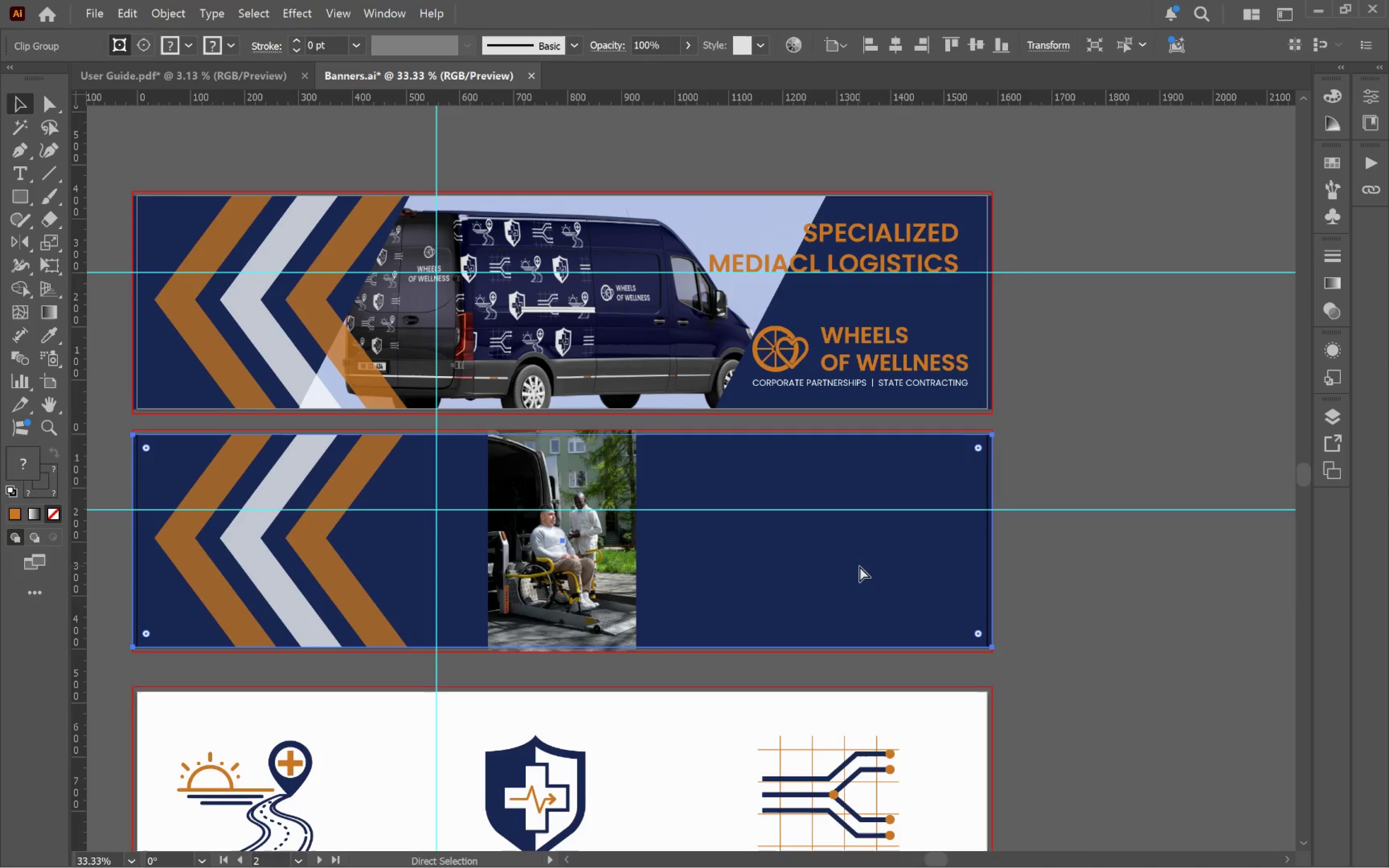 
key(Control+Shift+V)
 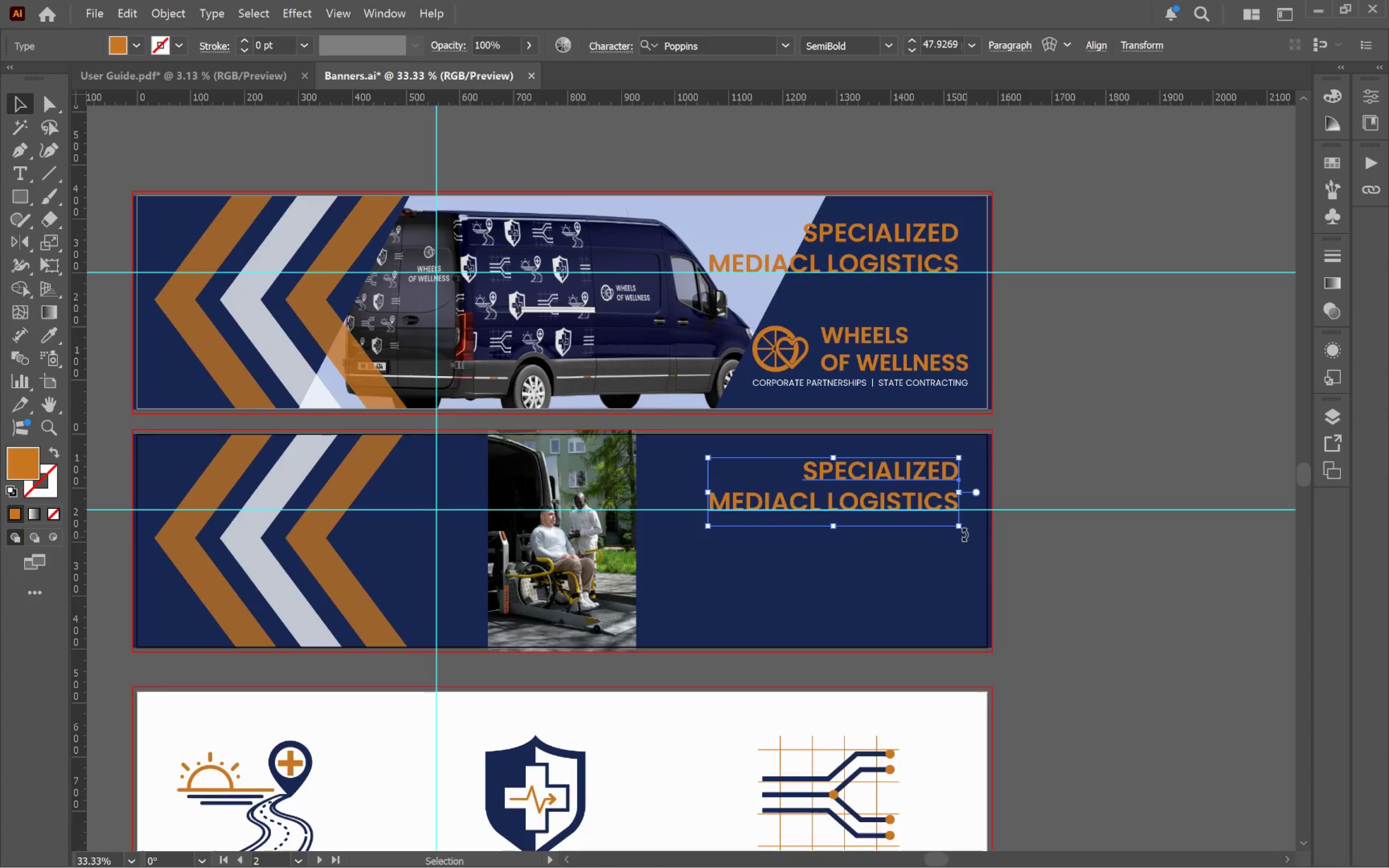 
double_click([913, 498])
 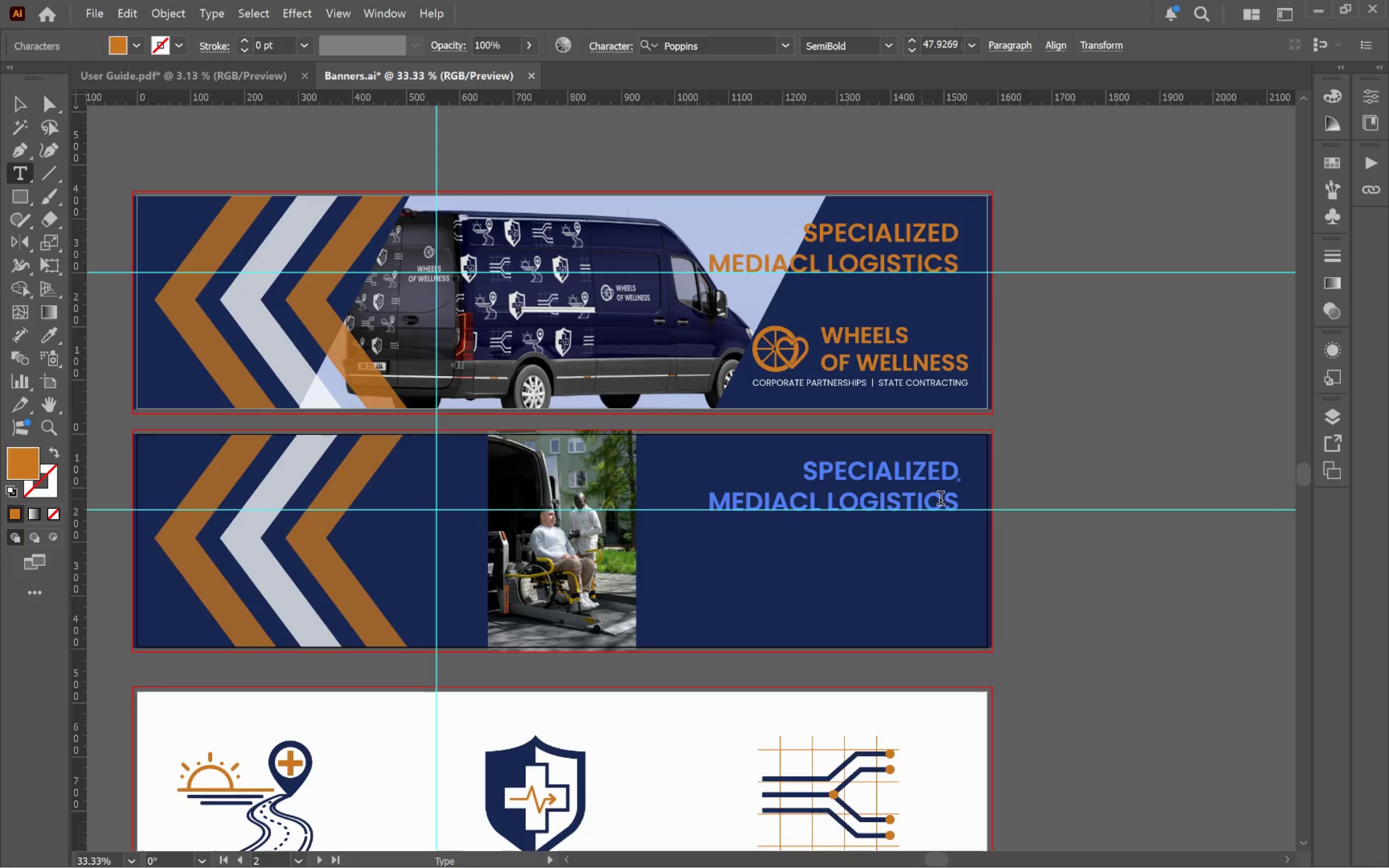 
key(Control+A)
 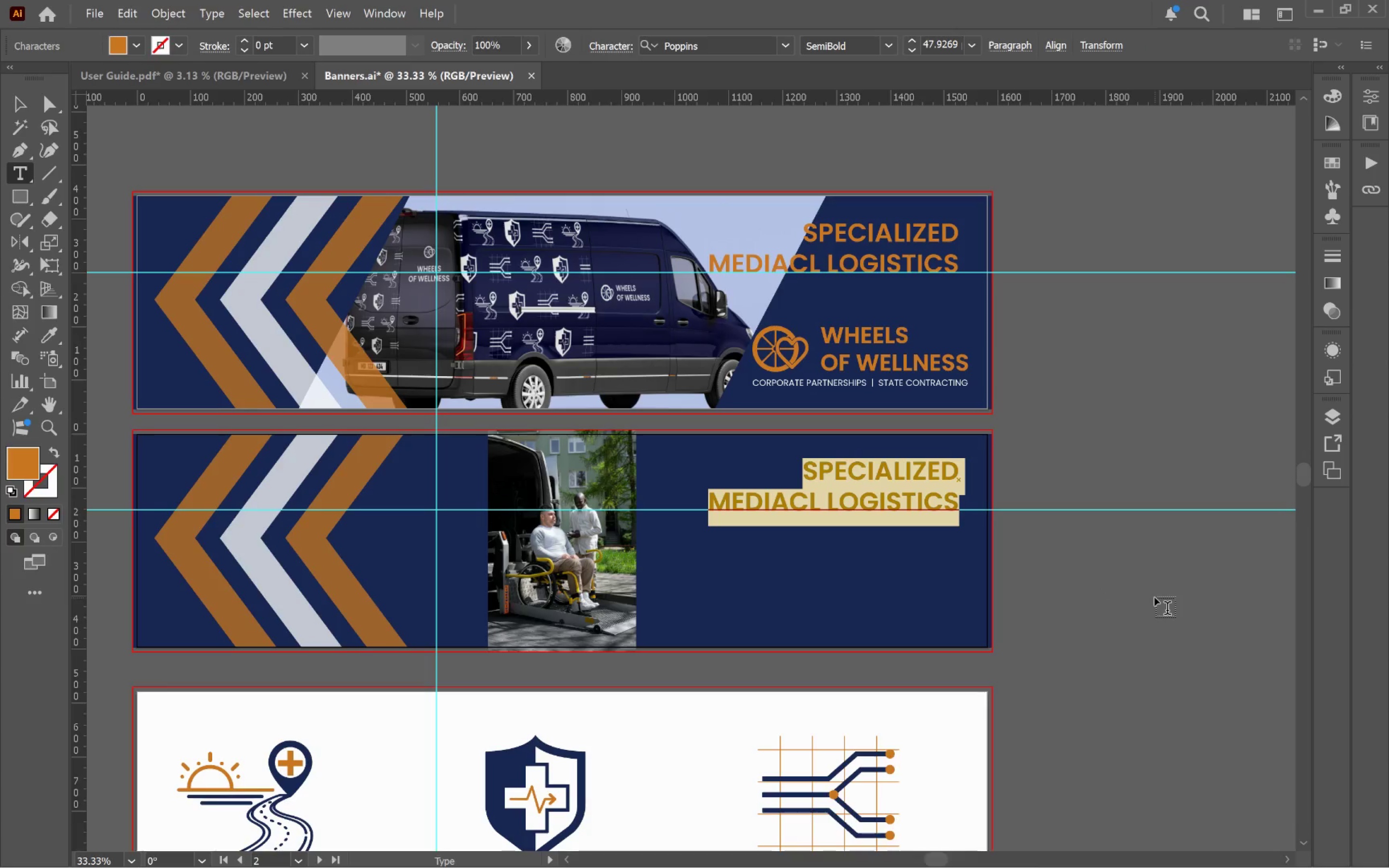 
type(connecting care)
 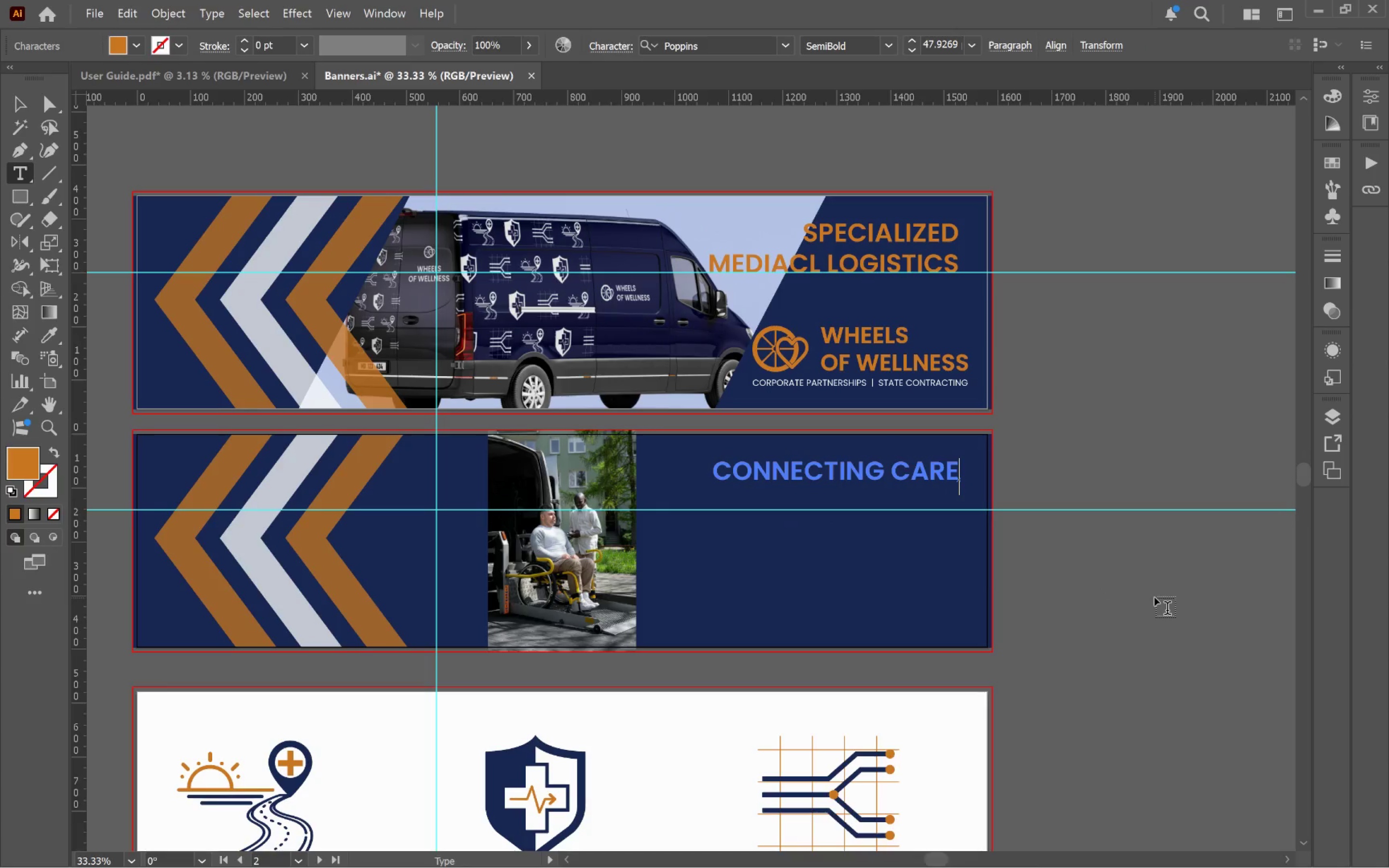 
key(Enter)
 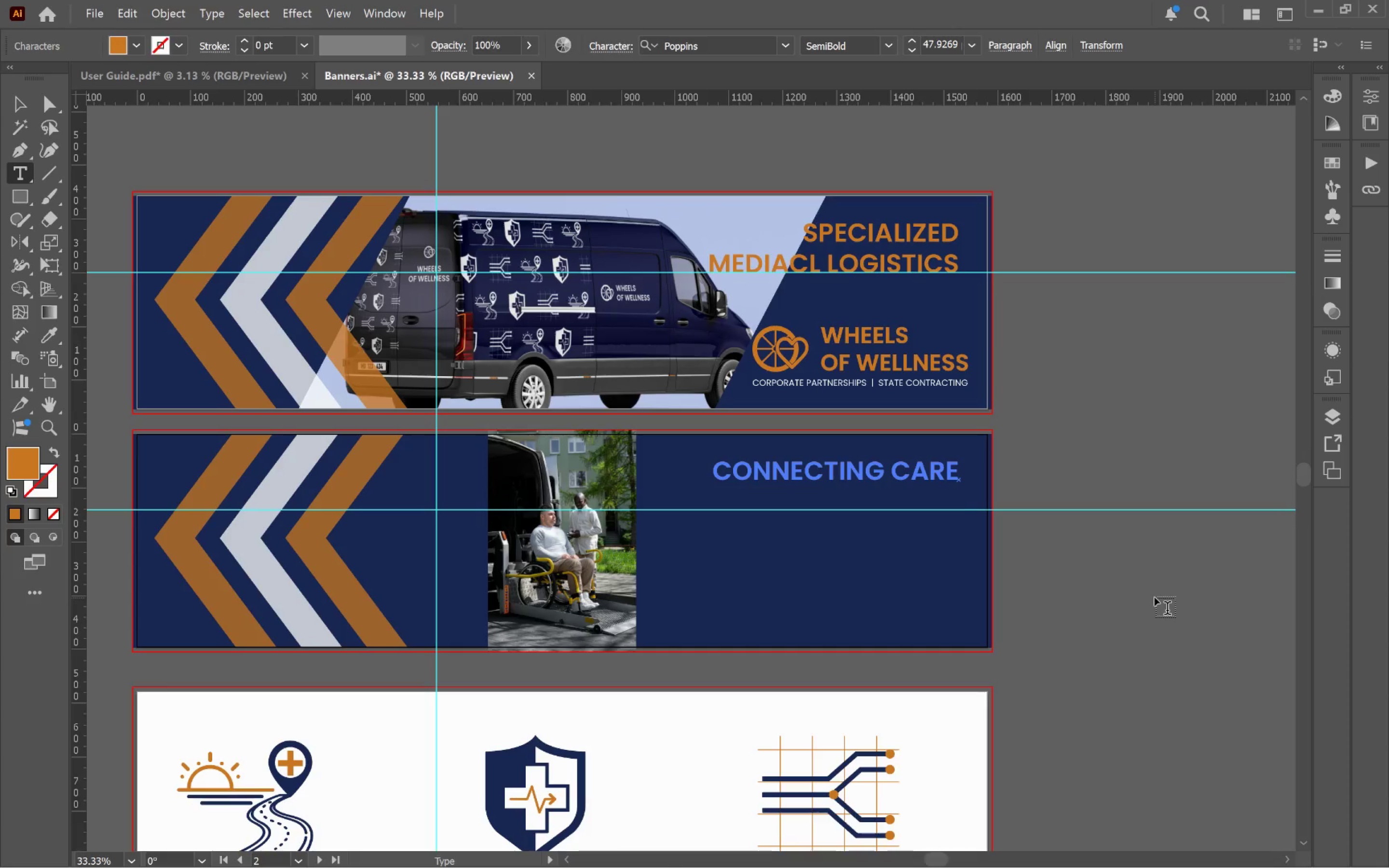 
type(through transit)
 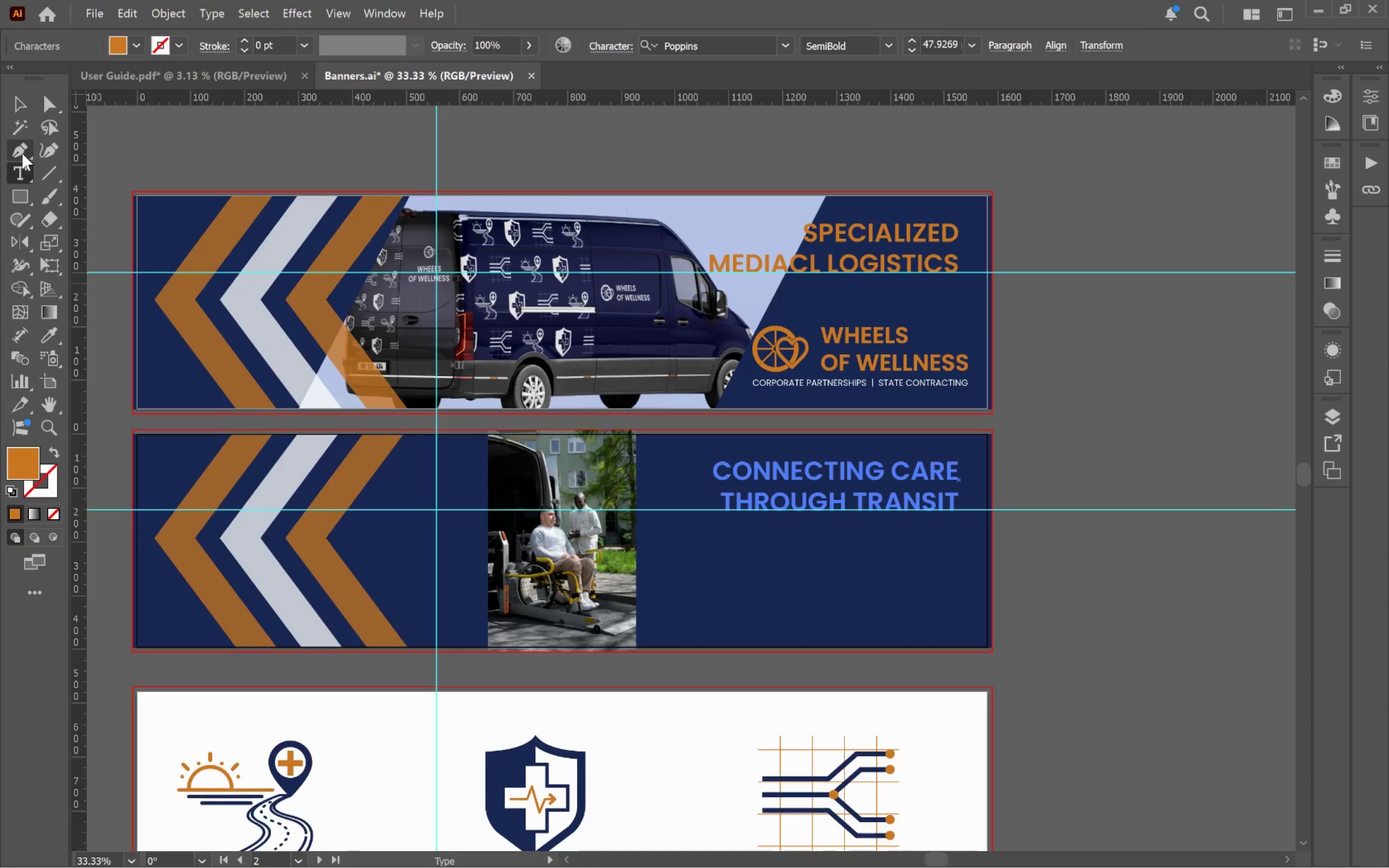 
left_click([20, 112])
 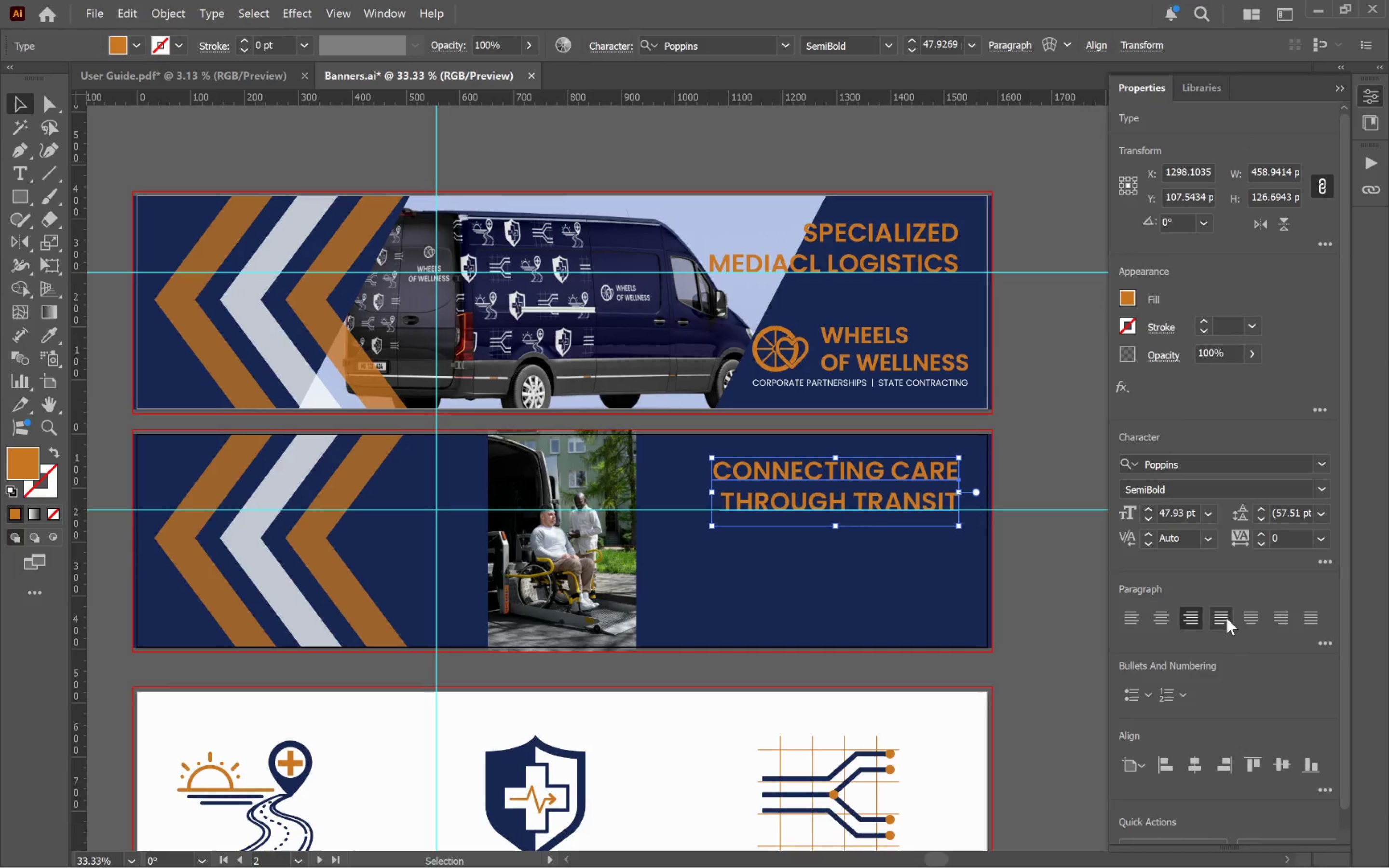 
left_click([1127, 622])
 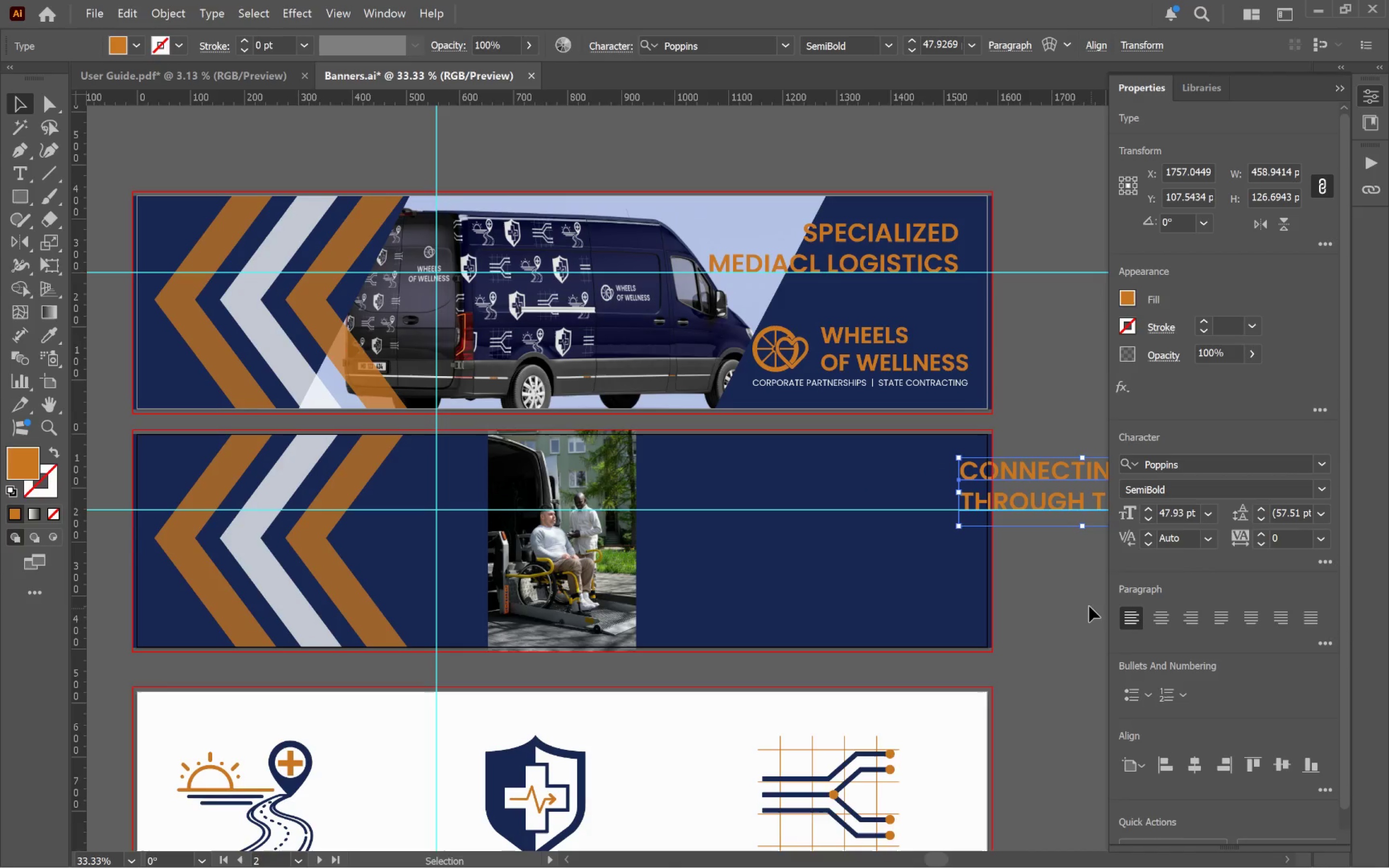 
left_click([1056, 587])
 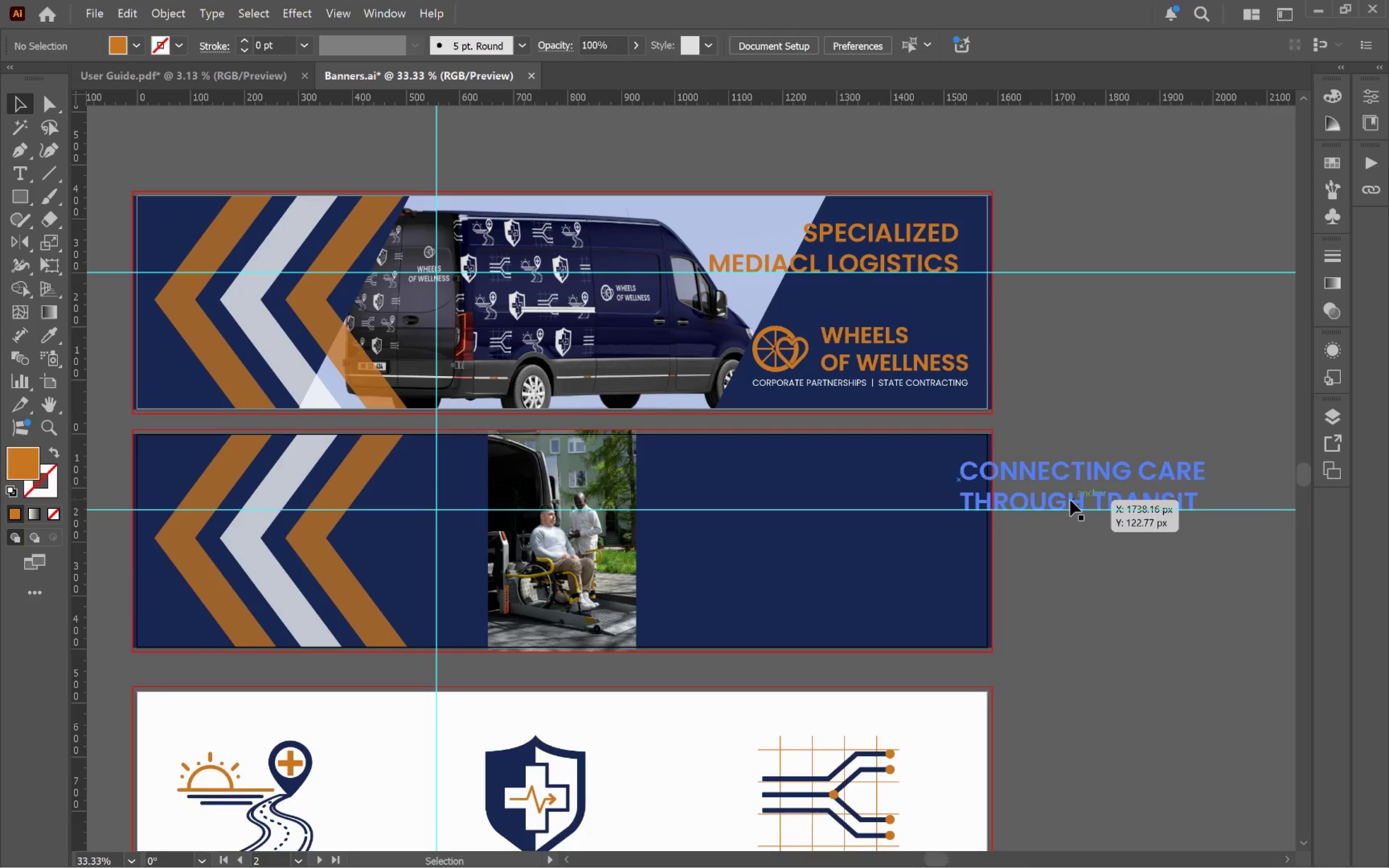 
left_click_drag(start_coordinate=[1067, 501], to_coordinate=[830, 507])
 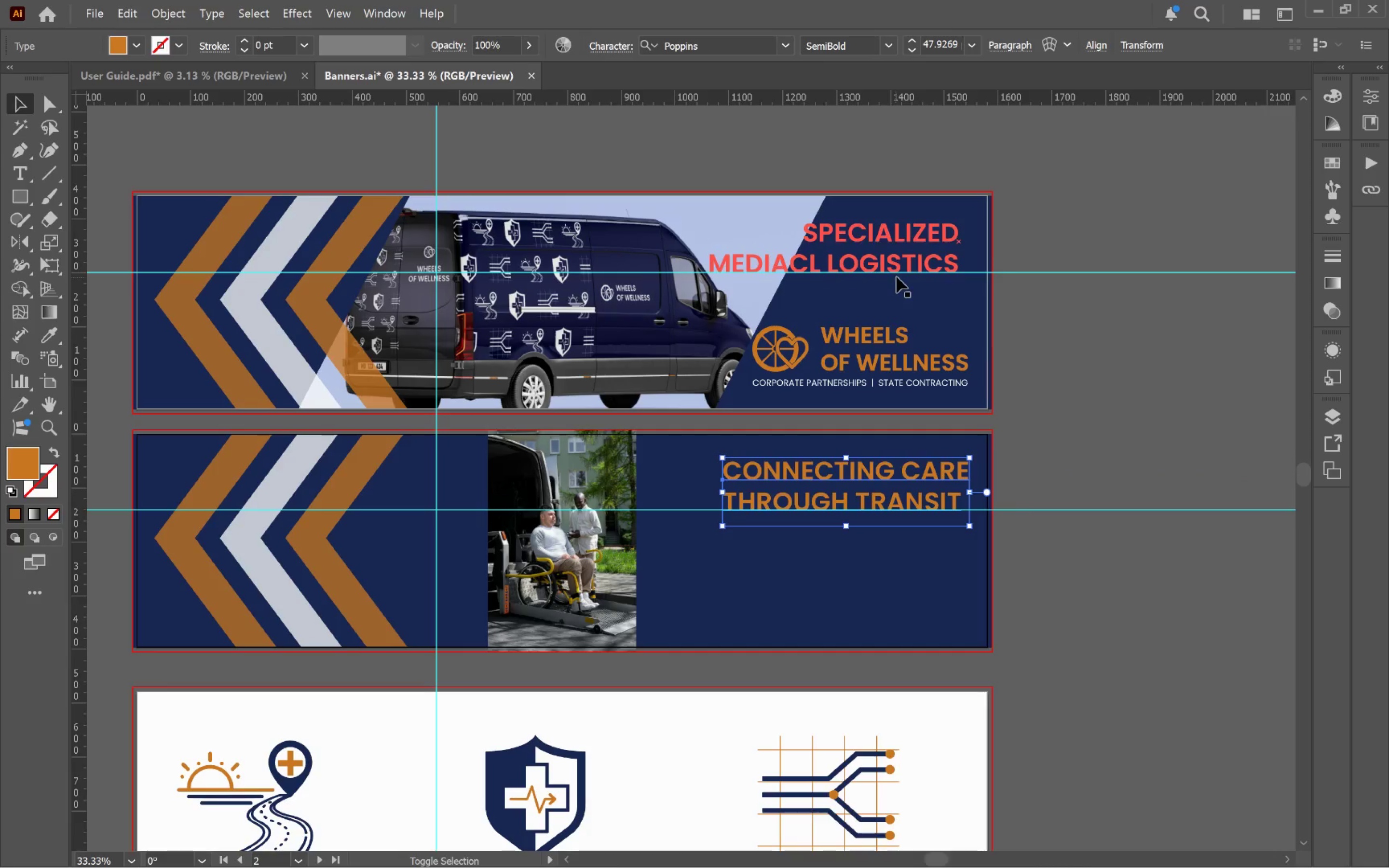 
hold_key(key=ShiftLeft, duration=2.71)
left_click([904, 263])
 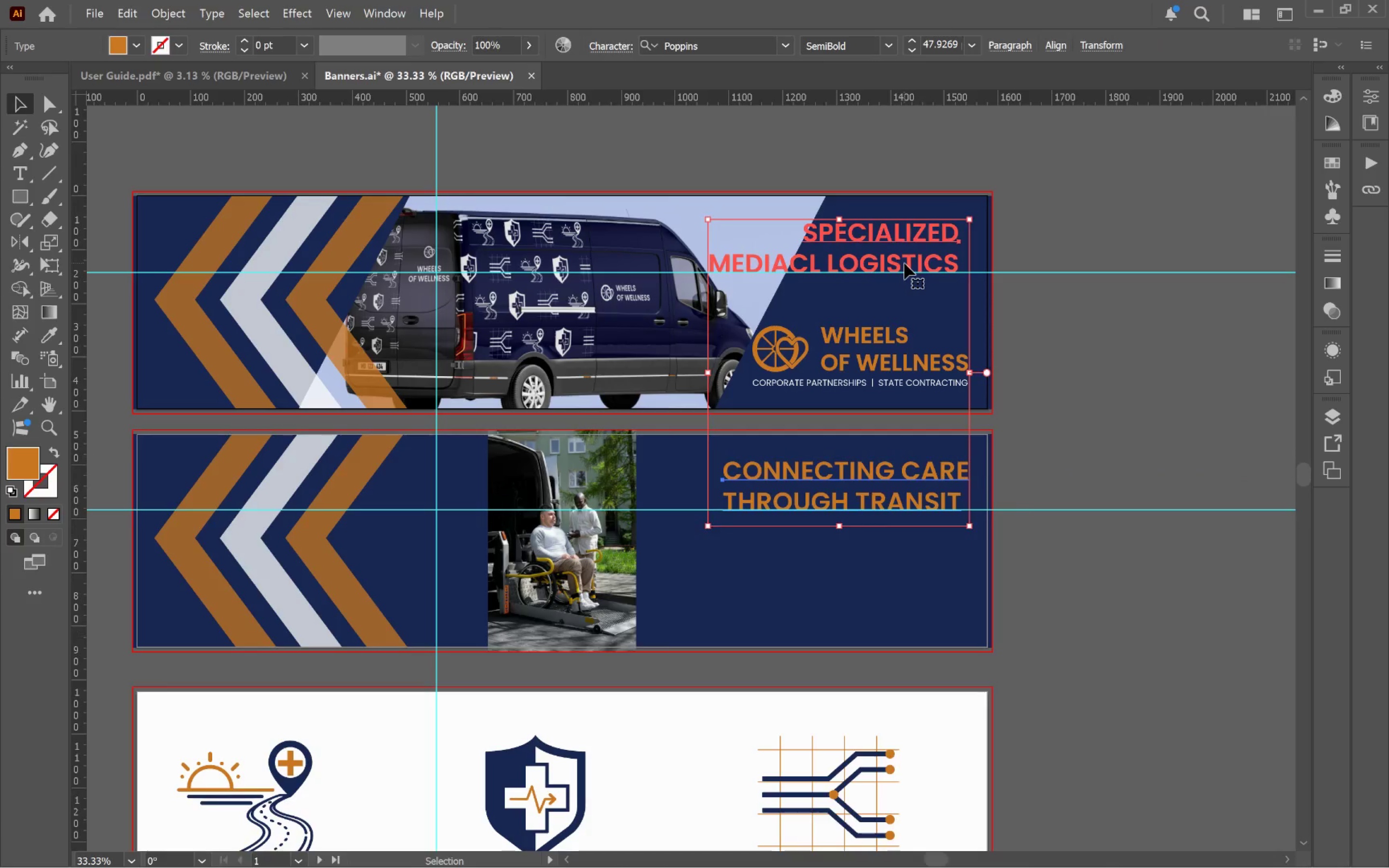 
left_click([904, 263])
 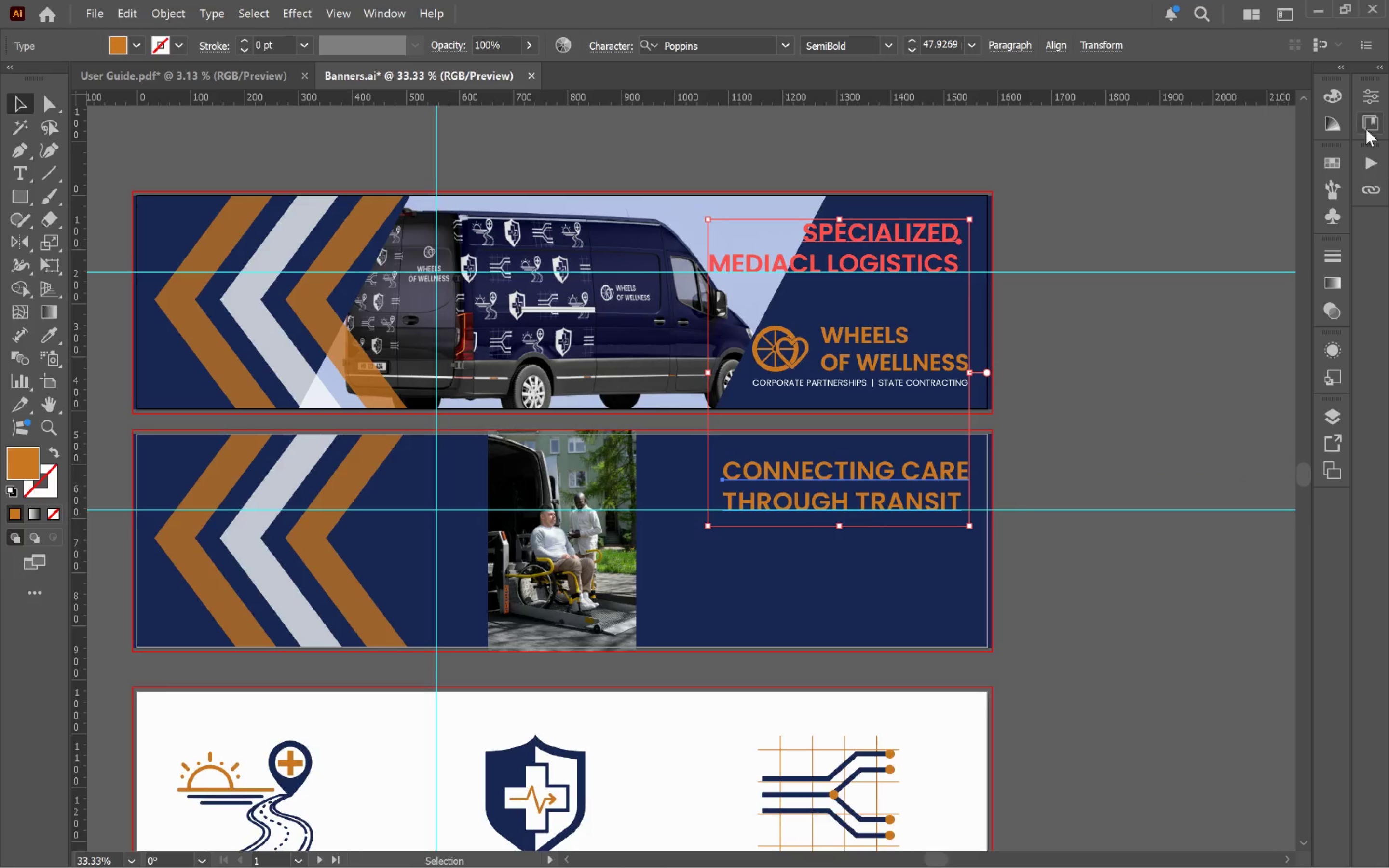 
left_click([1368, 96])
 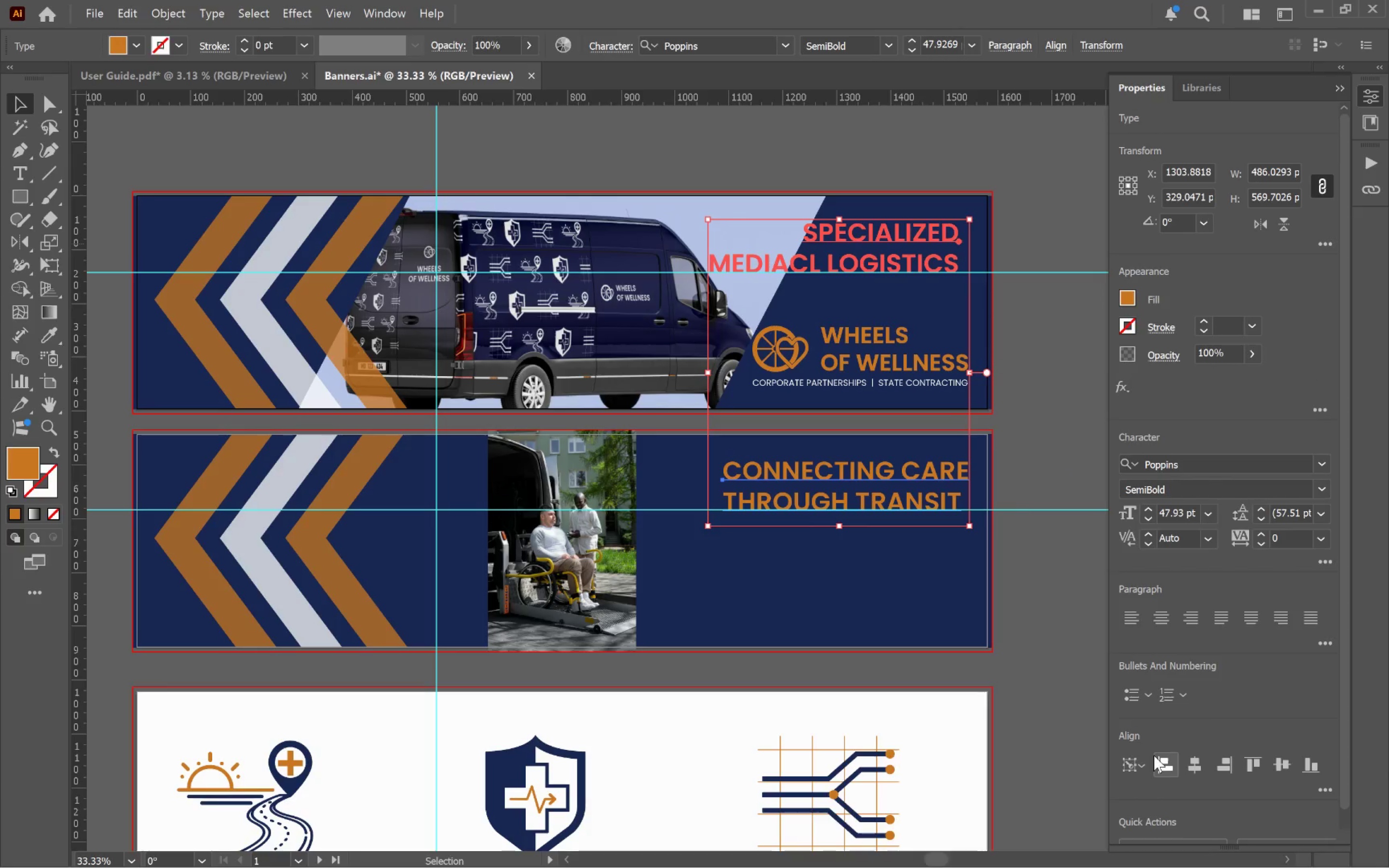 
left_click([1162, 771])
 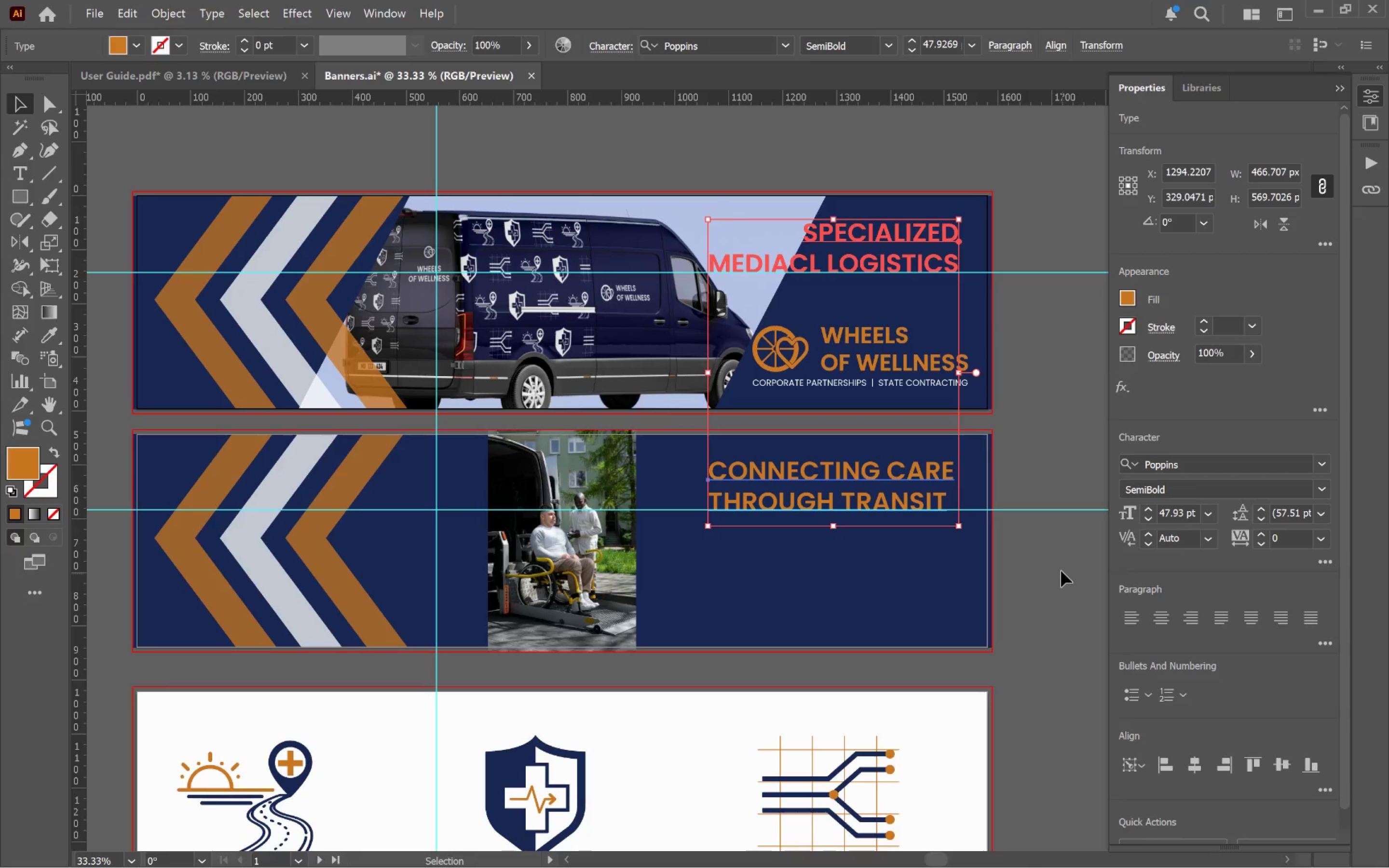 
left_click([1060, 568])
 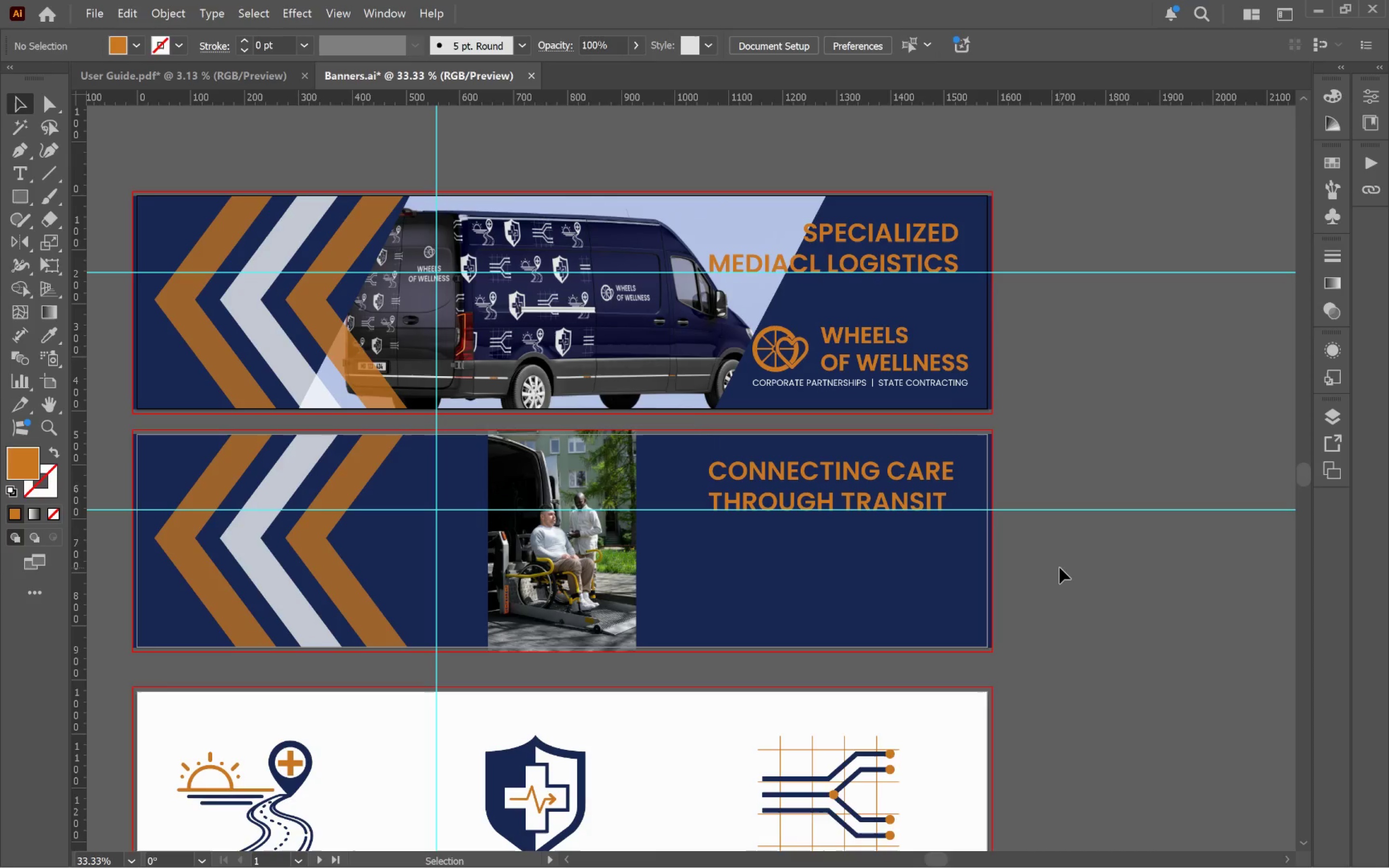 
left_click([1060, 568])
 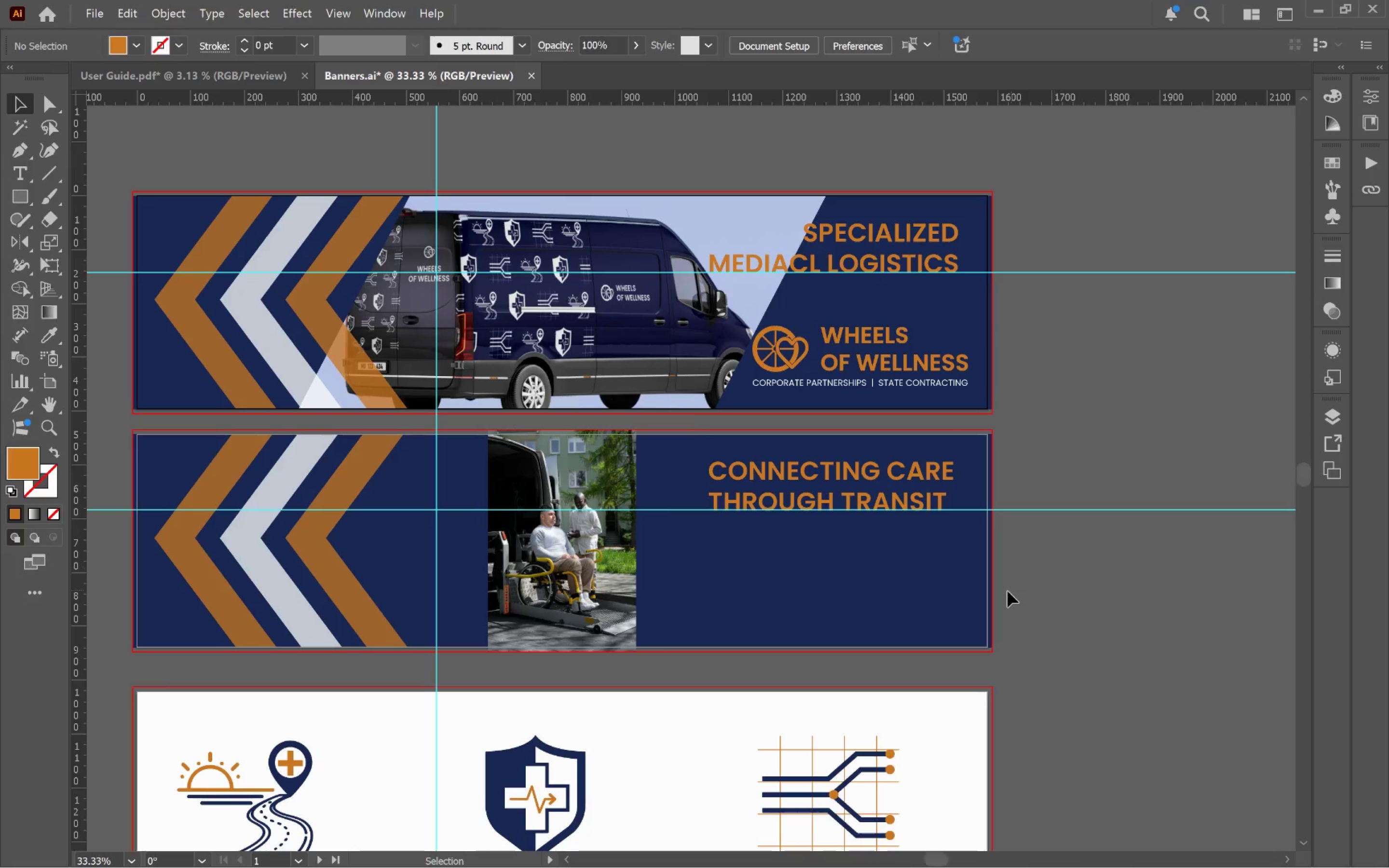 
hold_key(key=Space, duration=1.0)
 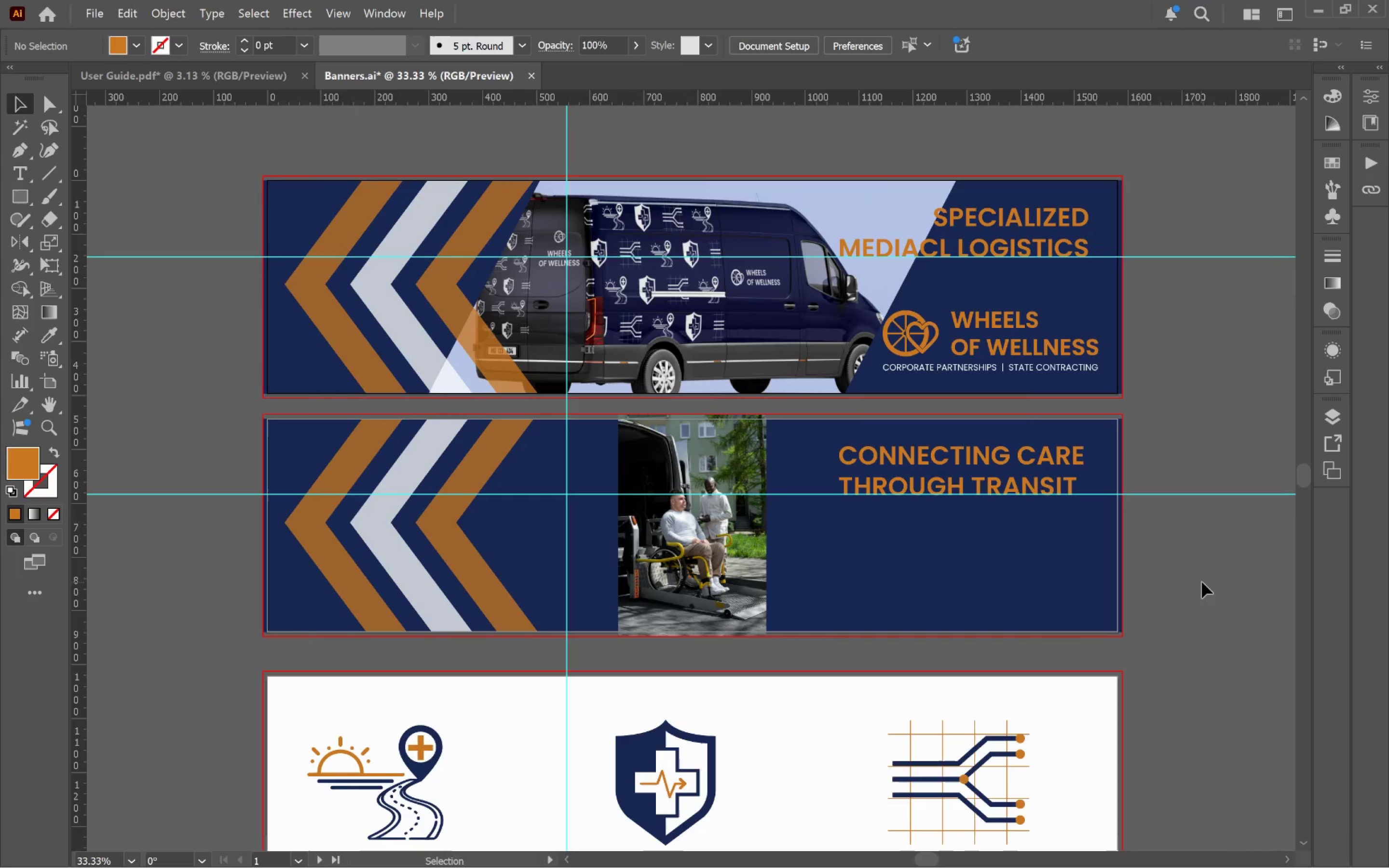 
left_click_drag(start_coordinate=[1018, 592], to_coordinate=[1148, 577])
 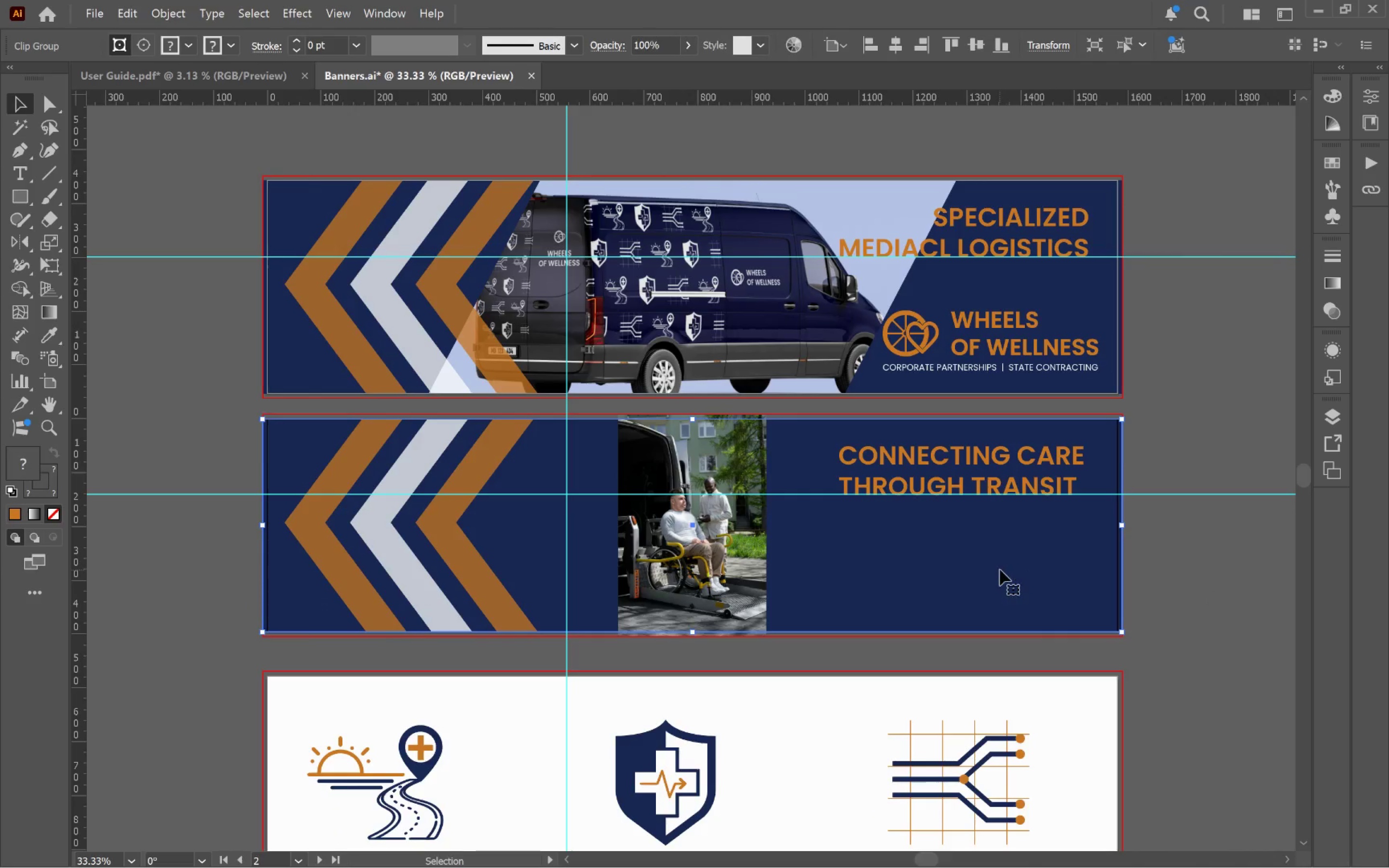 
hold_key(key=AltLeft, duration=0.69)
 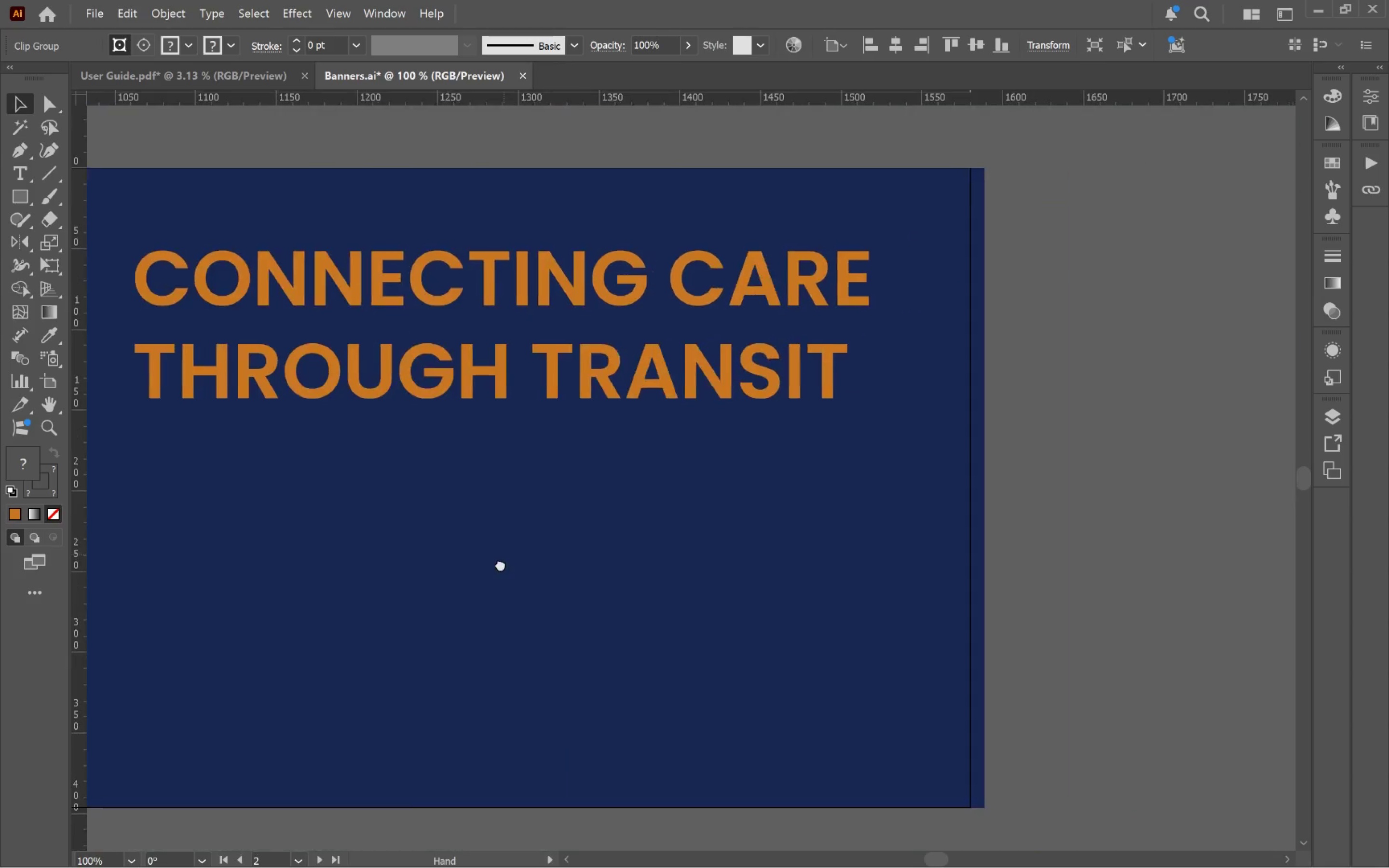 
hold_key(key=Space, duration=0.78)
 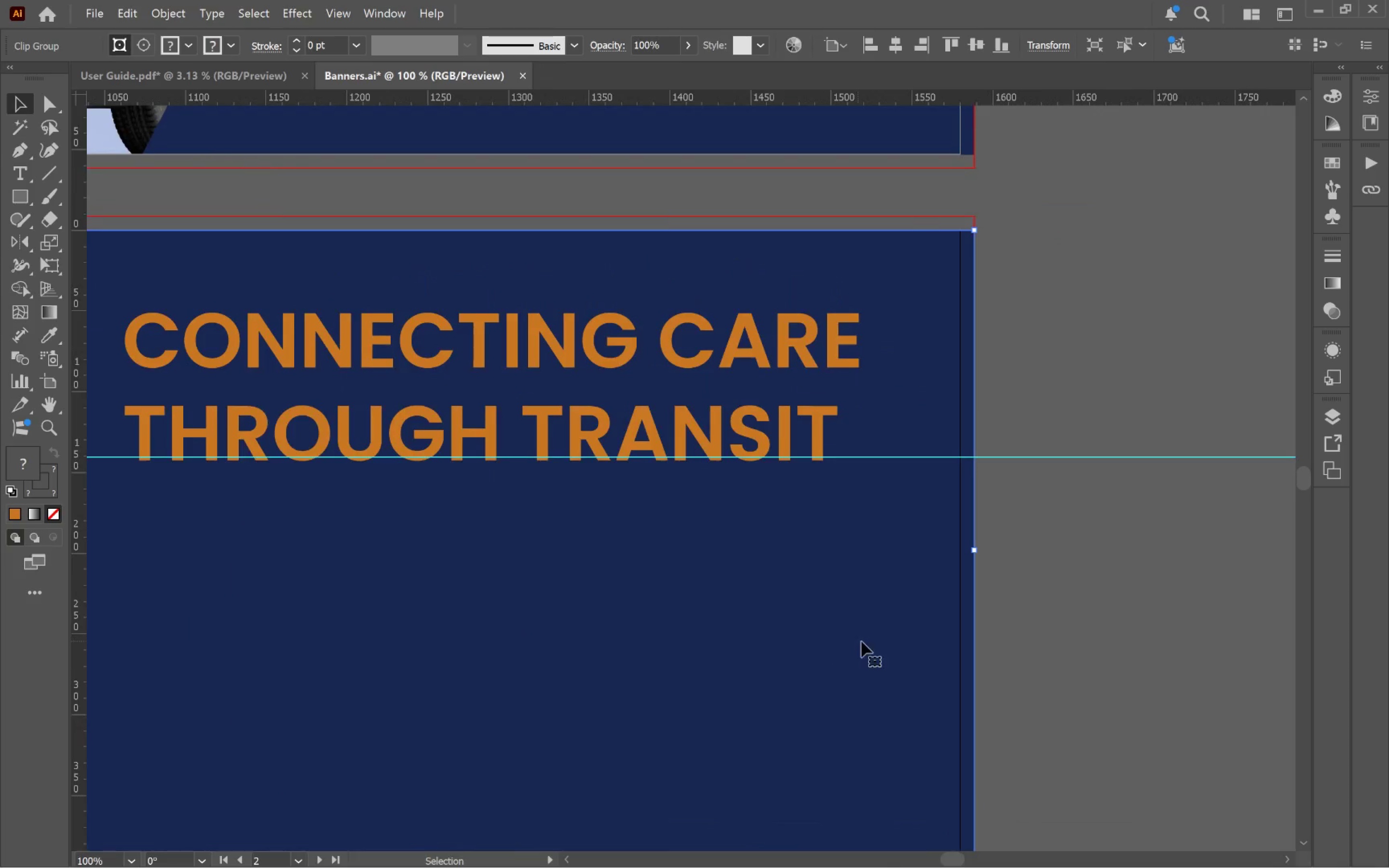 
scroll: coordinate [869, 526], scroll_direction: up, amount: 3.0
 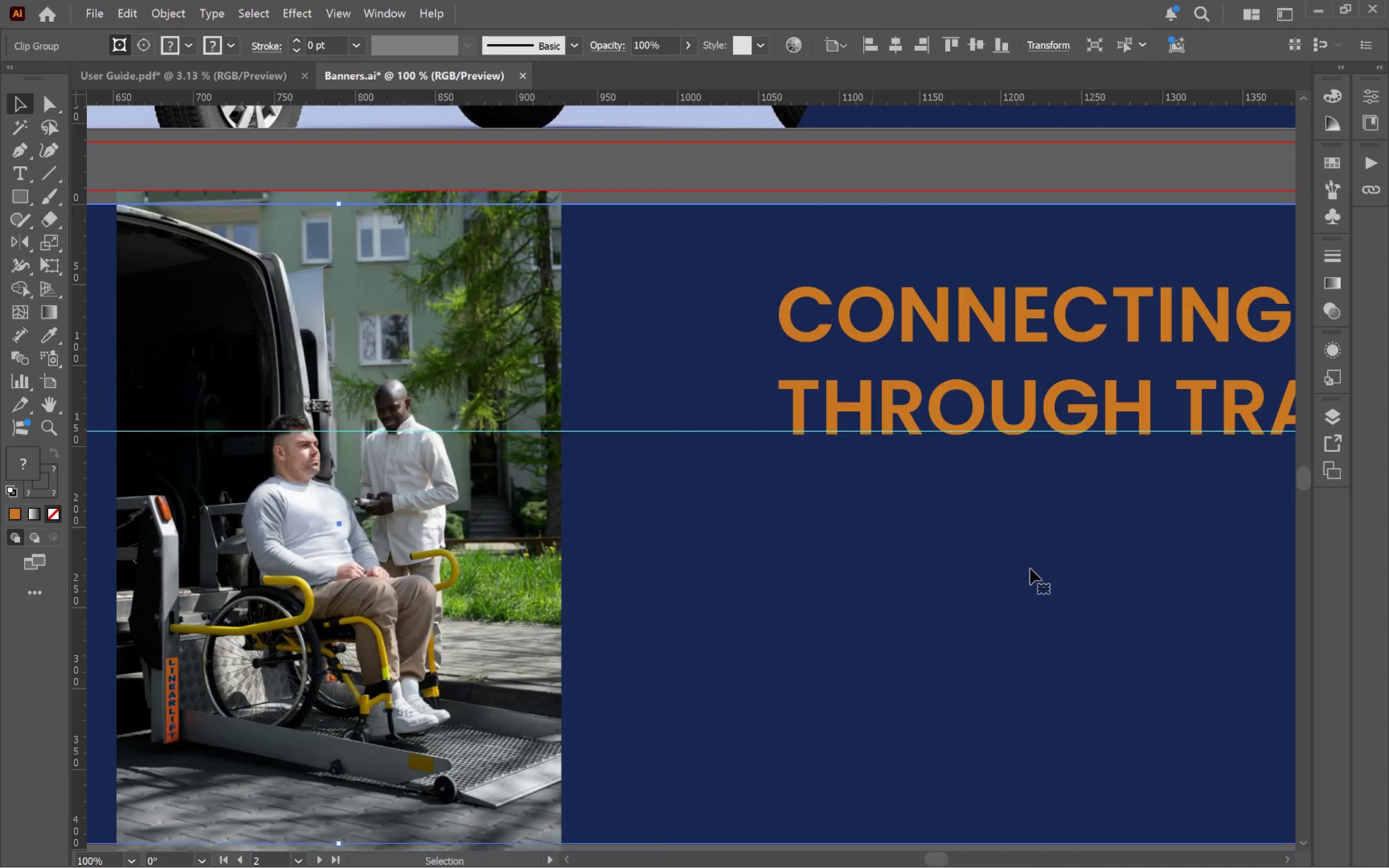 
left_click_drag(start_coordinate=[1148, 591], to_coordinate=[493, 617])
 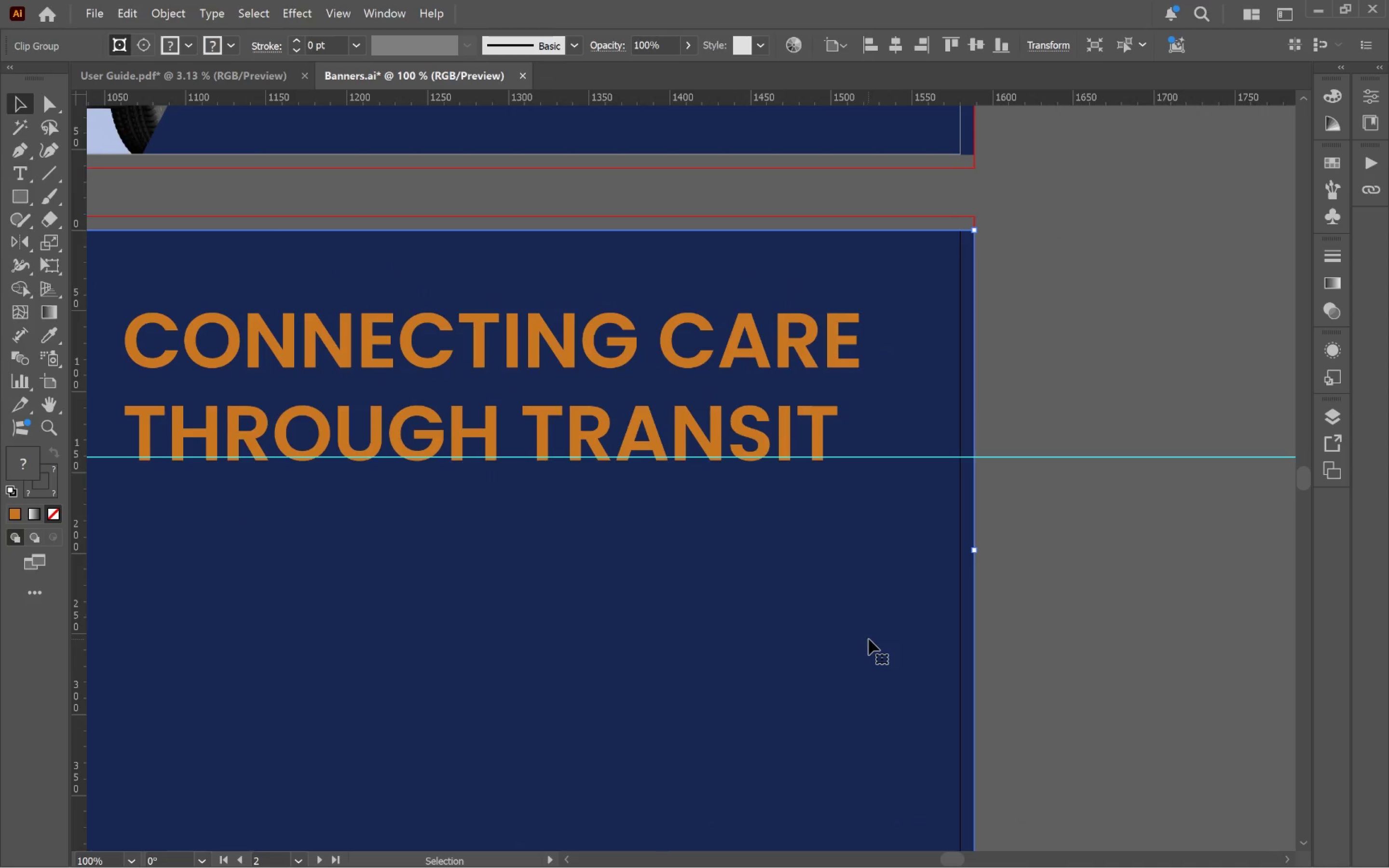 
hold_key(key=Space, duration=0.9)
 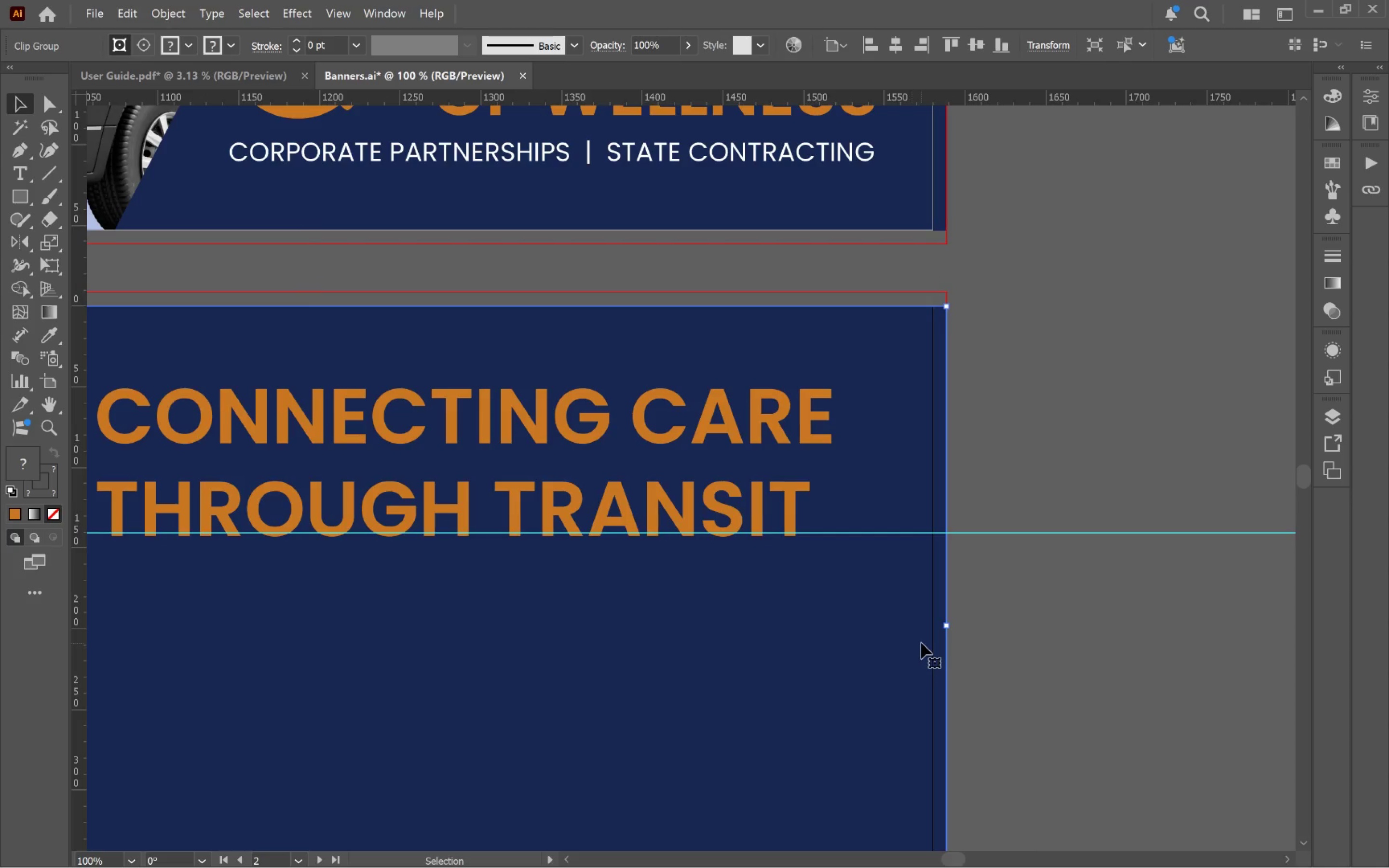 
left_click_drag(start_coordinate=[864, 624], to_coordinate=[835, 699])
 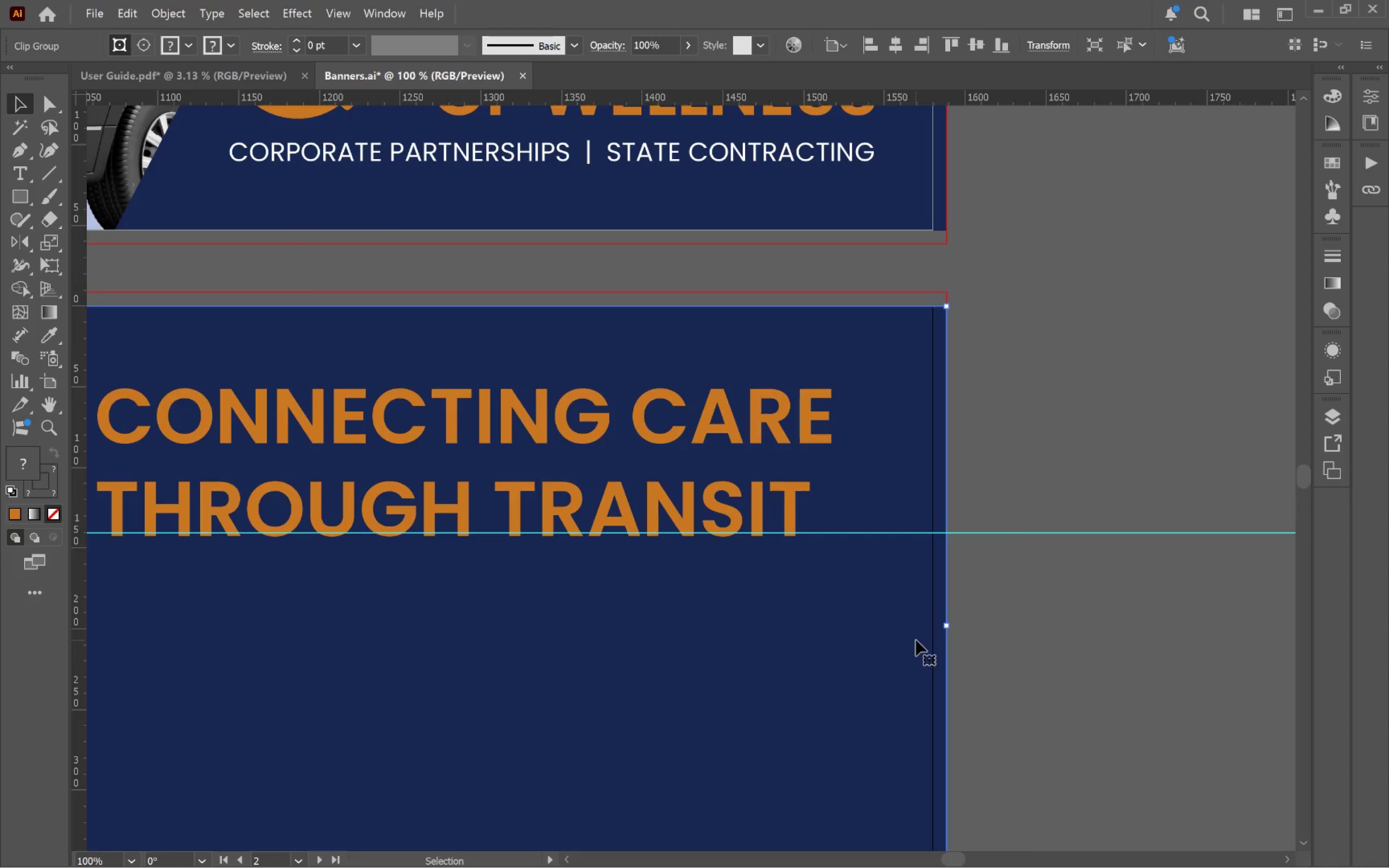 
double_click([916, 640])
 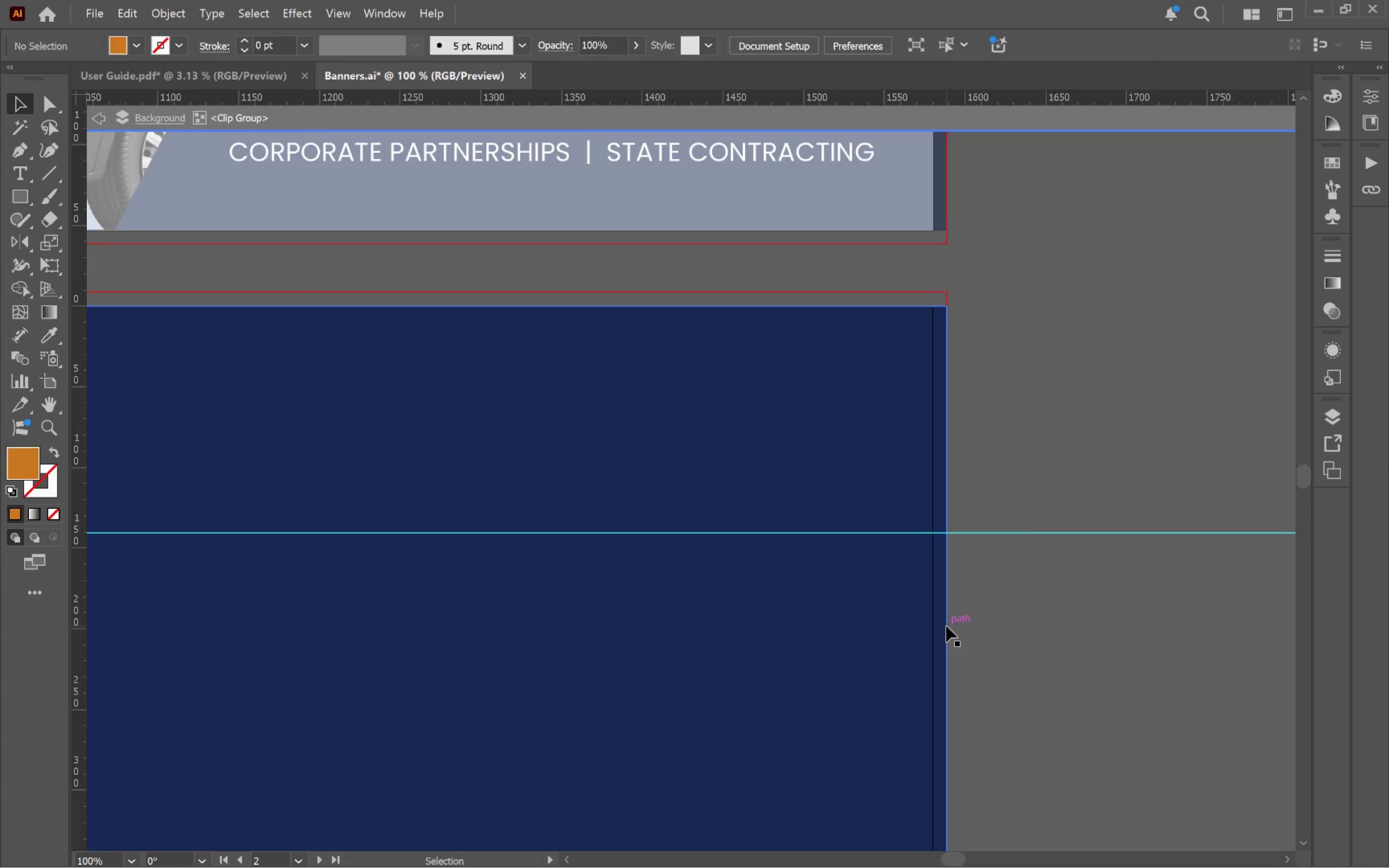 
left_click([947, 625])
 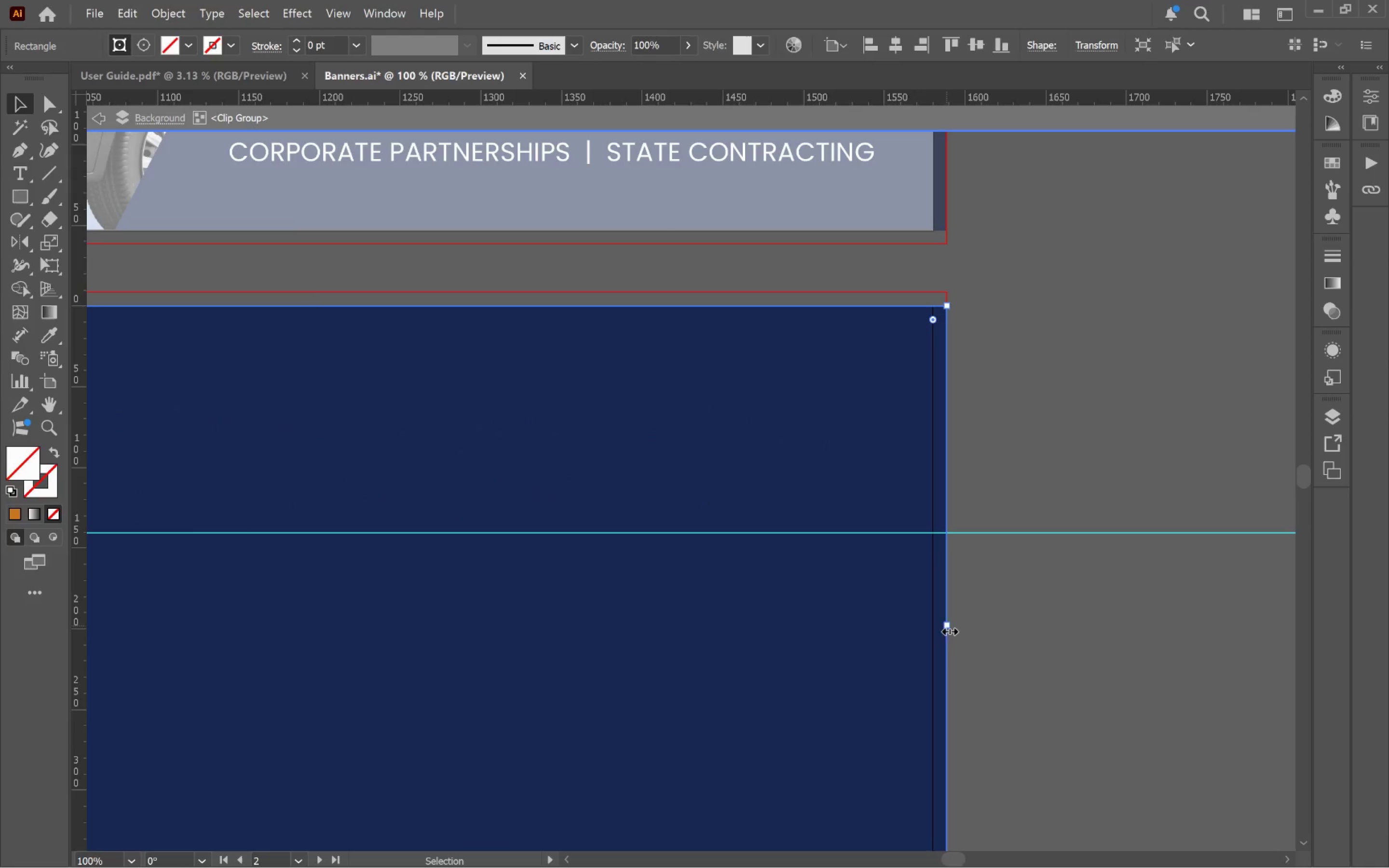 
left_click_drag(start_coordinate=[947, 628], to_coordinate=[932, 629])
 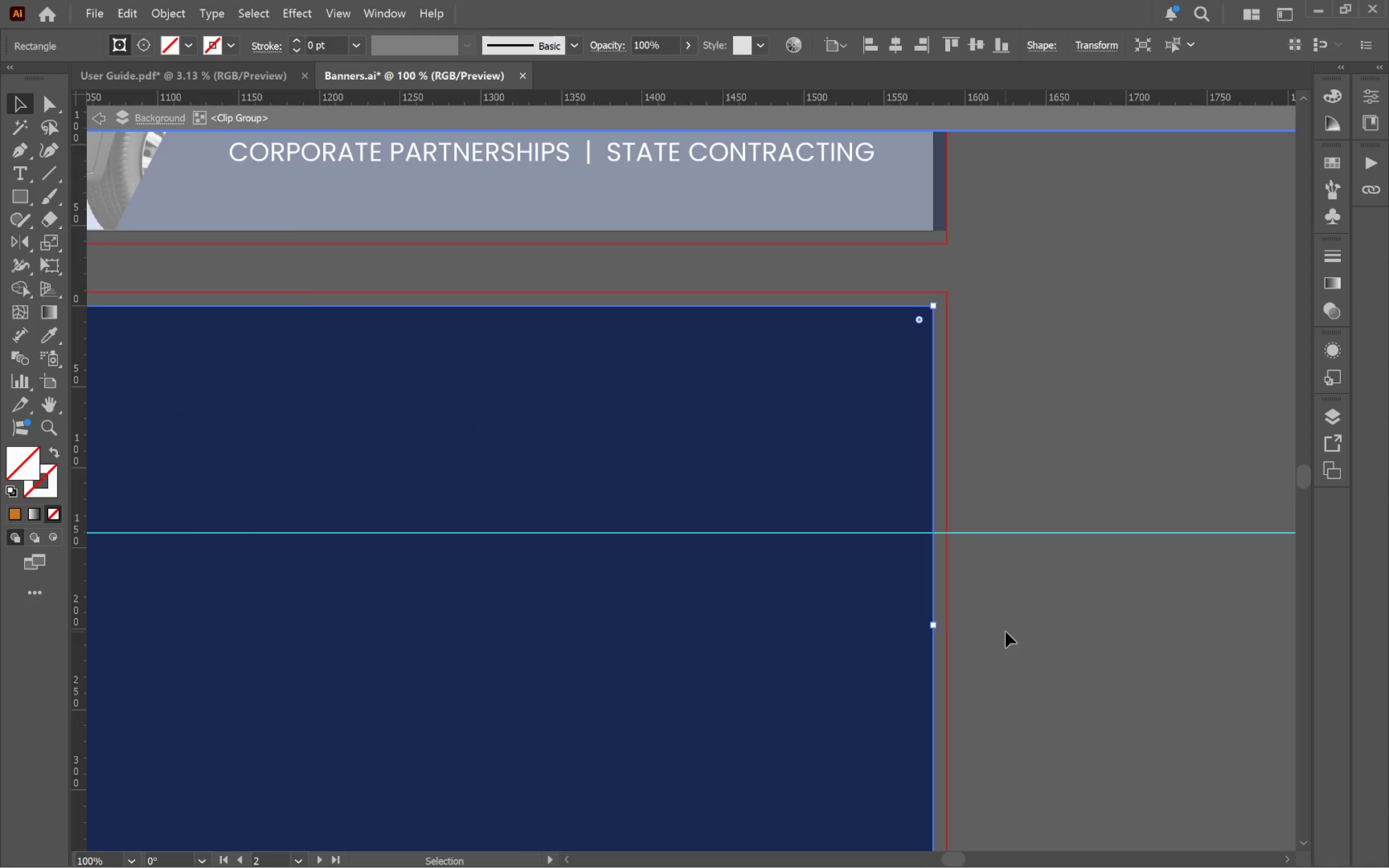 
hold_key(key=AltLeft, duration=1.7)
 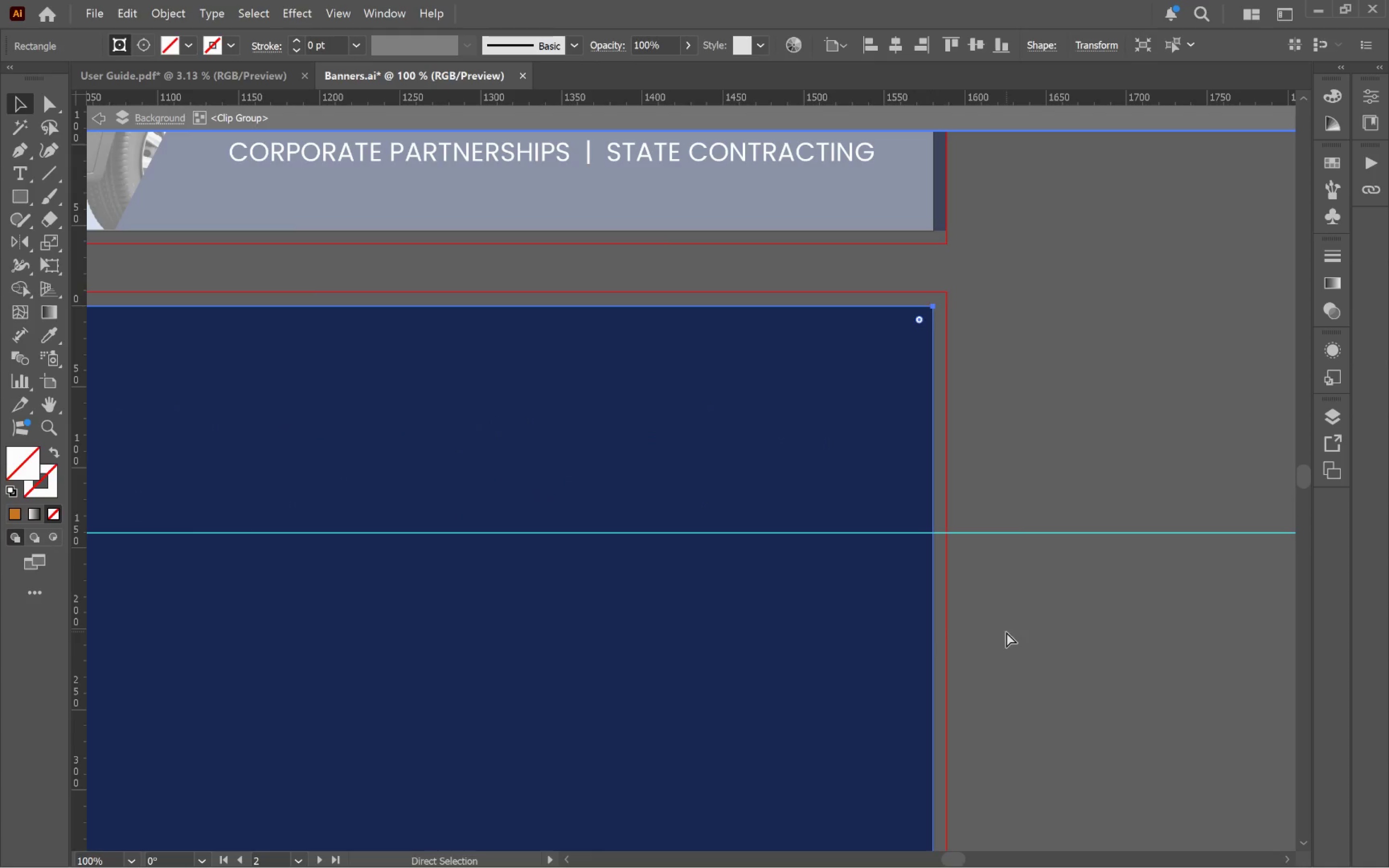 
key(Control+Z)
 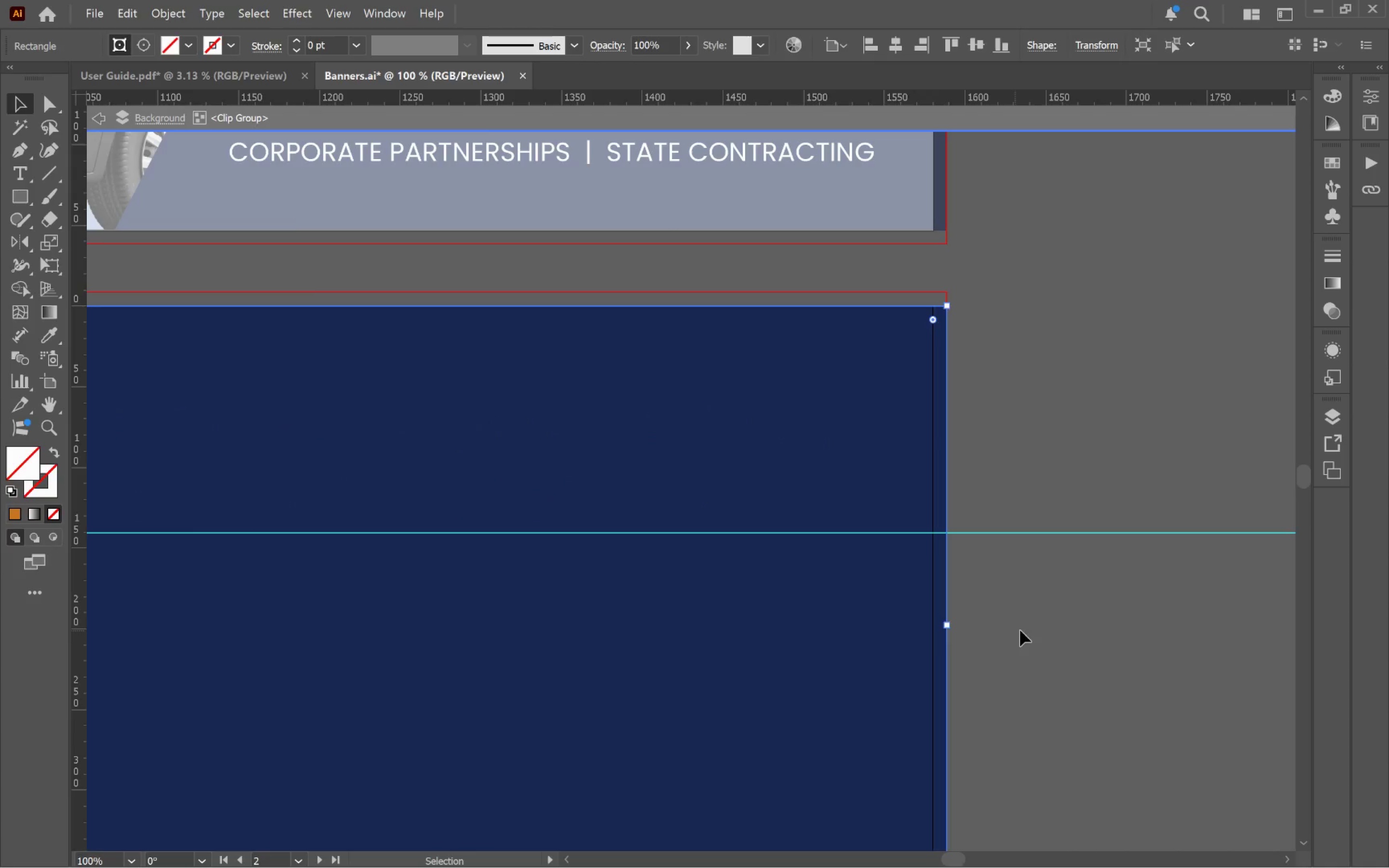 
left_click([1032, 630])
 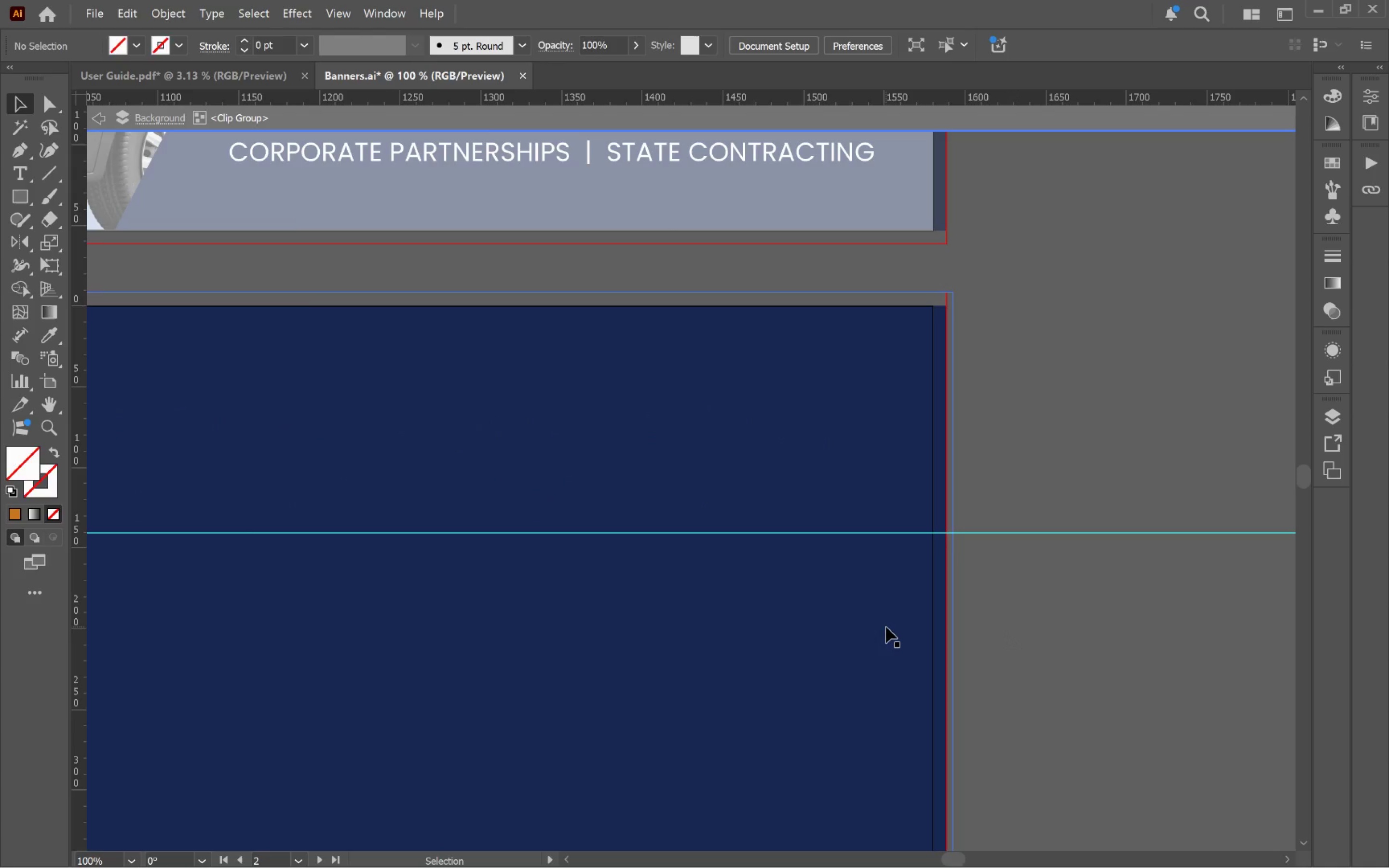 
left_click([886, 627])
 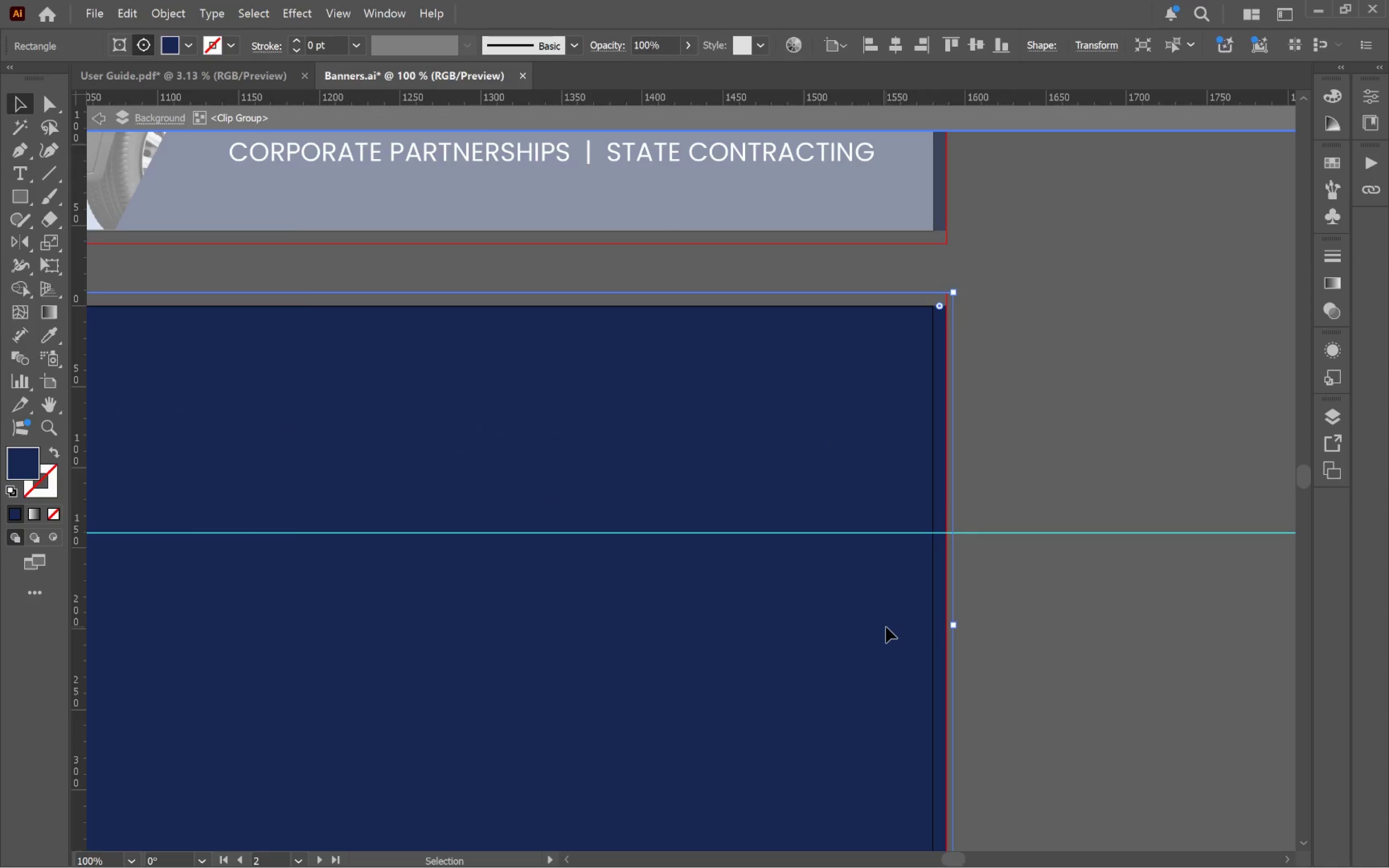 
double_click([886, 627])
 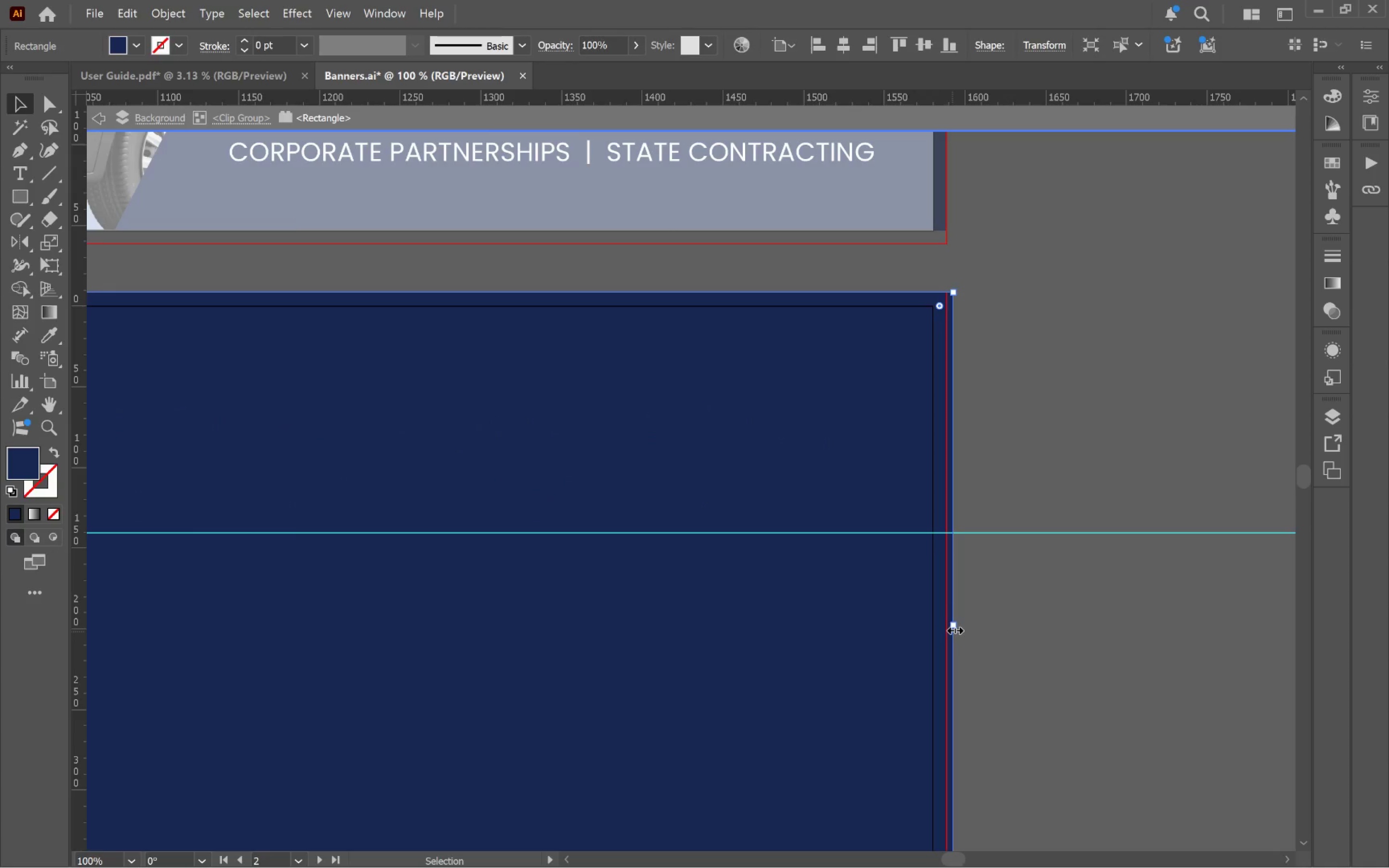 
hold_key(key=AltLeft, duration=0.81)
left_click([953, 628])
 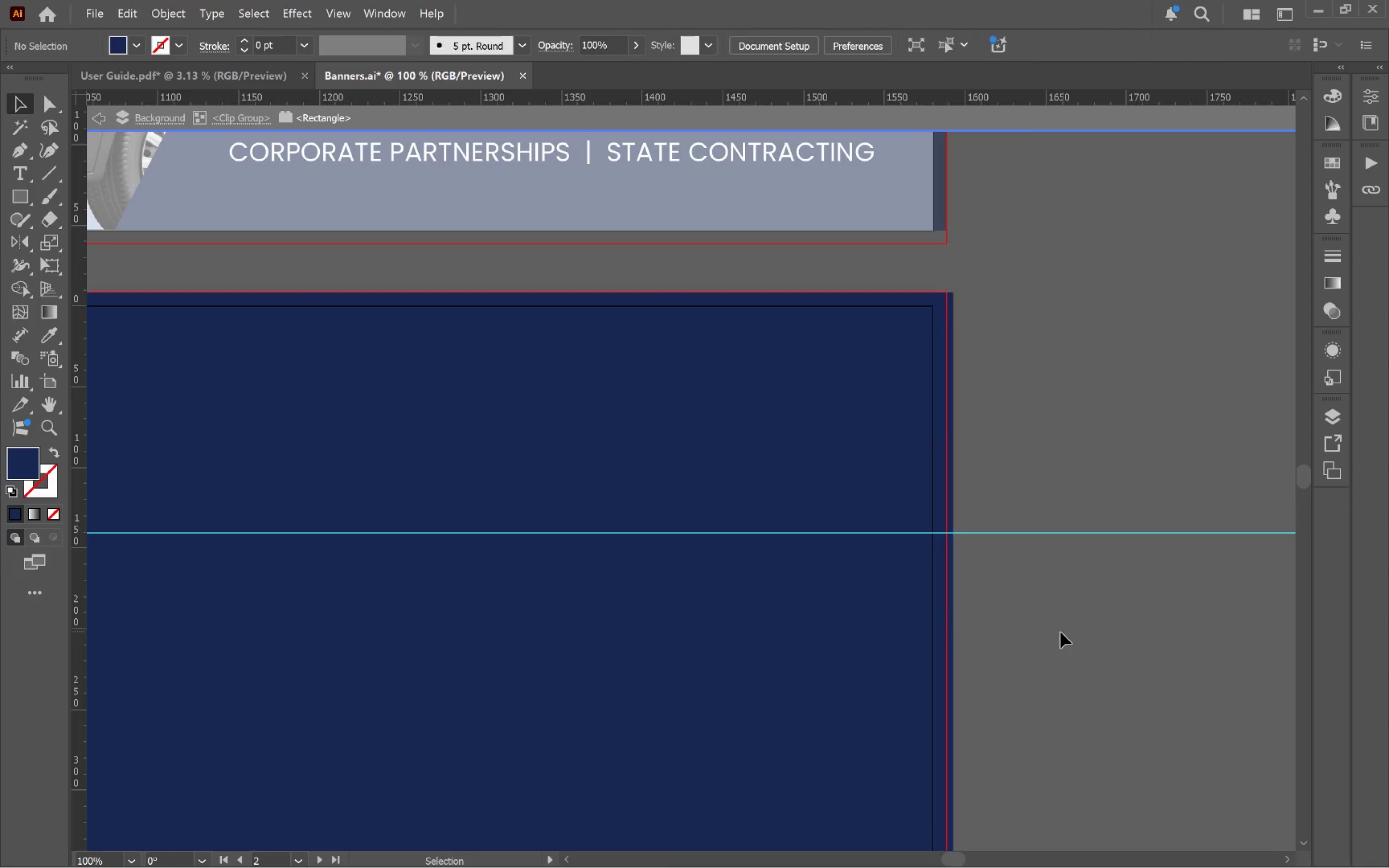 
hold_key(key=AltLeft, duration=0.49)
scroll: coordinate [1043, 631], scroll_direction: up, amount: 3.0
 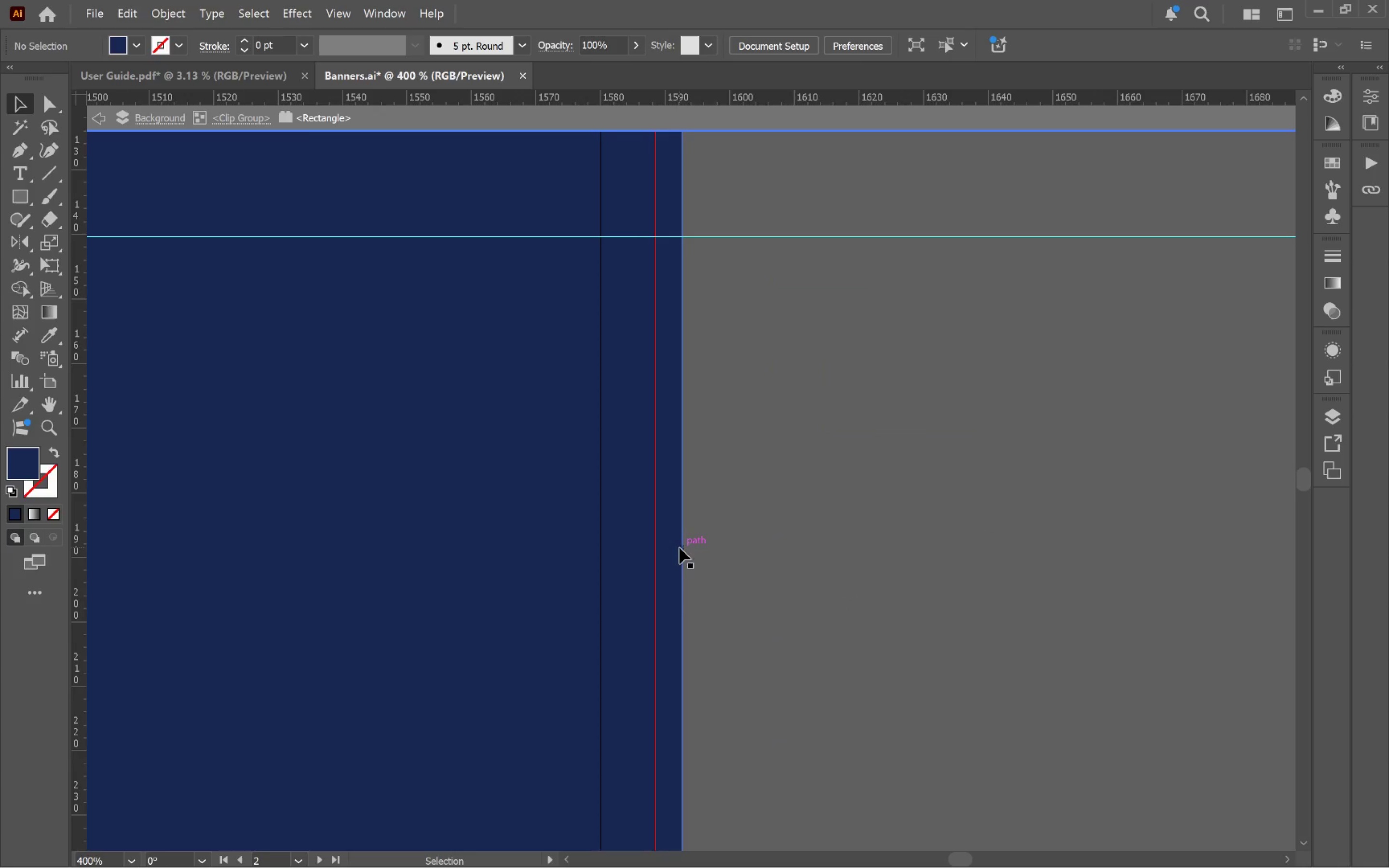 
left_click([680, 548])
 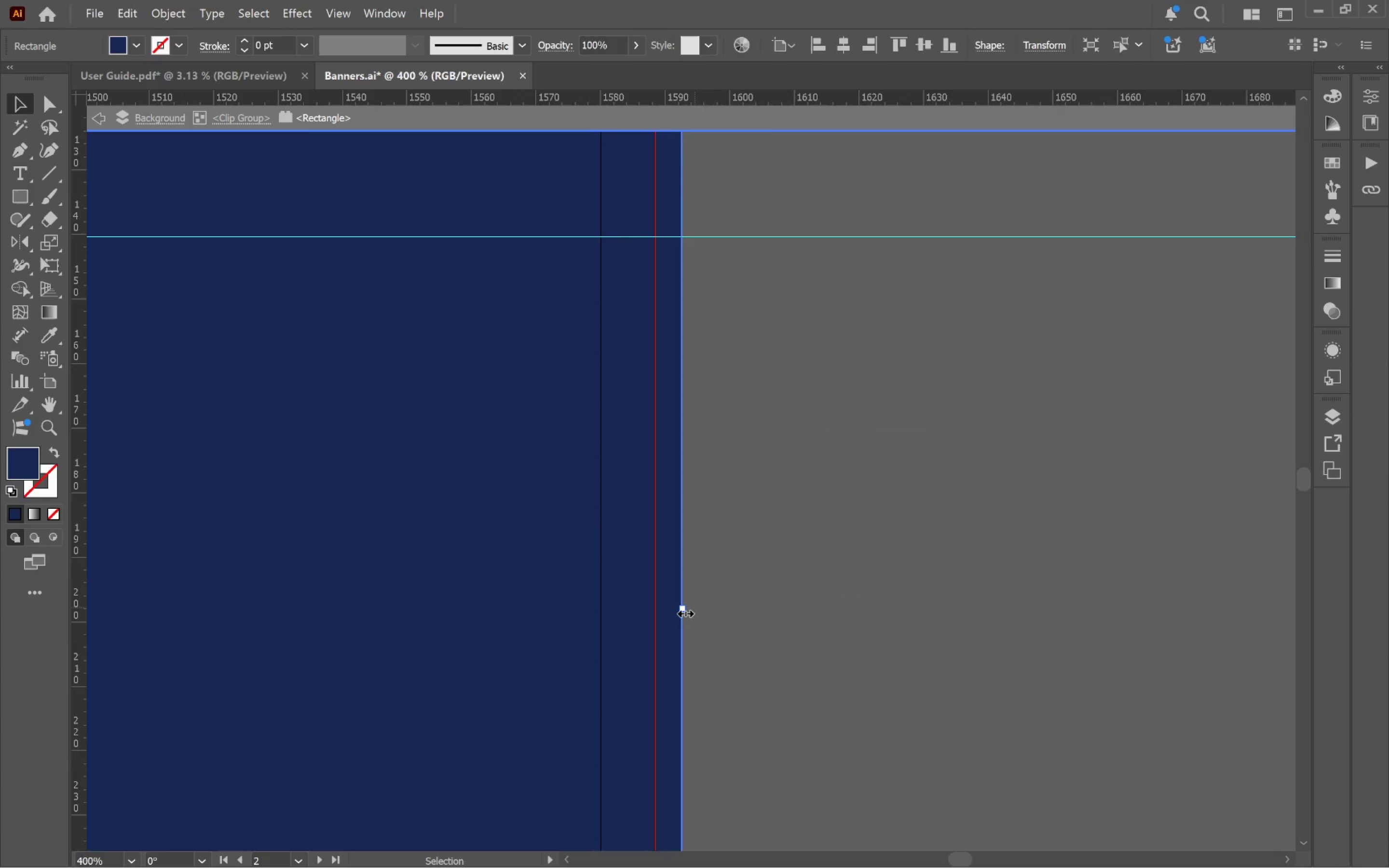 
left_click_drag(start_coordinate=[683, 611], to_coordinate=[601, 609])
 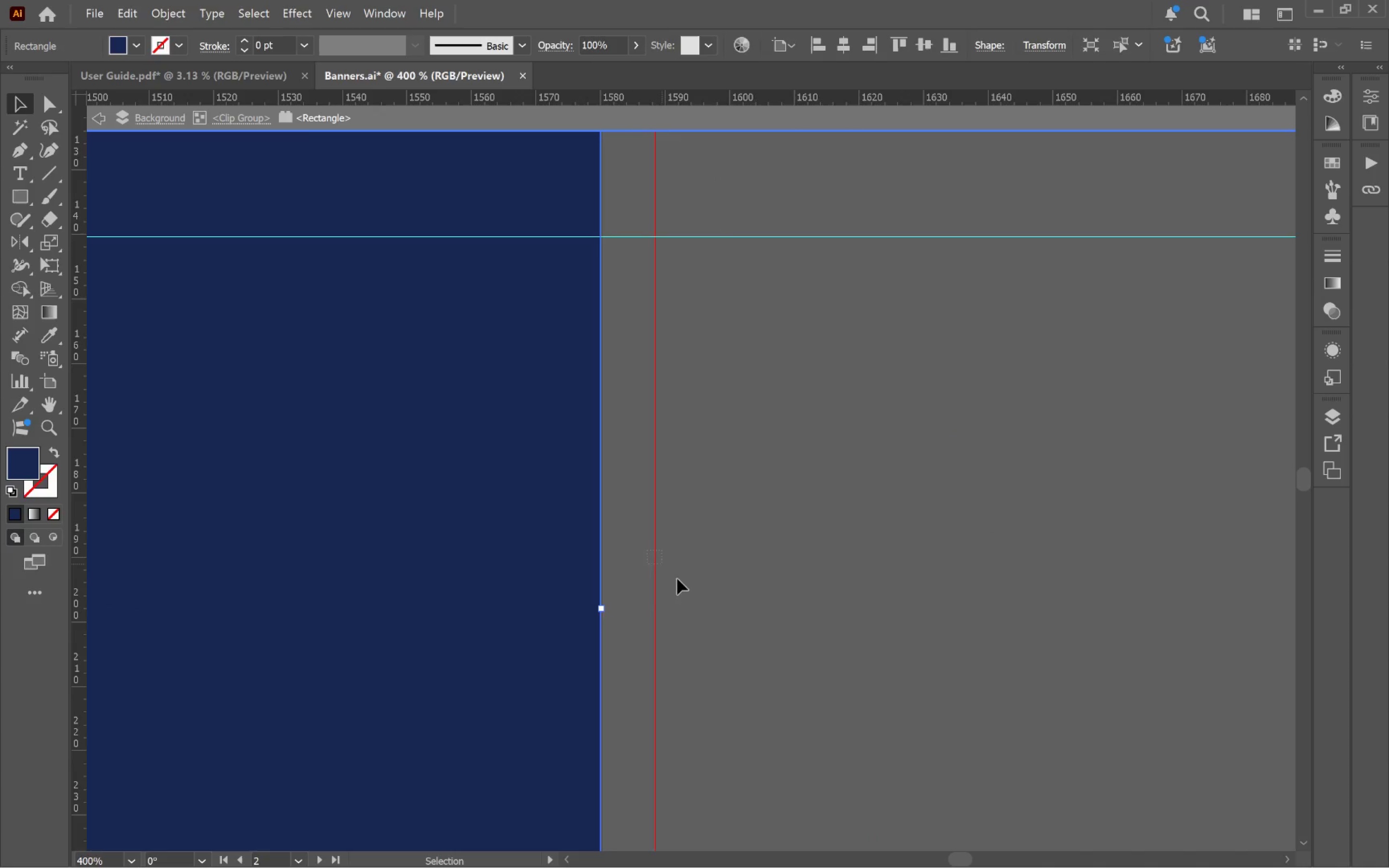 
hold_key(key=AltLeft, duration=2.69)
 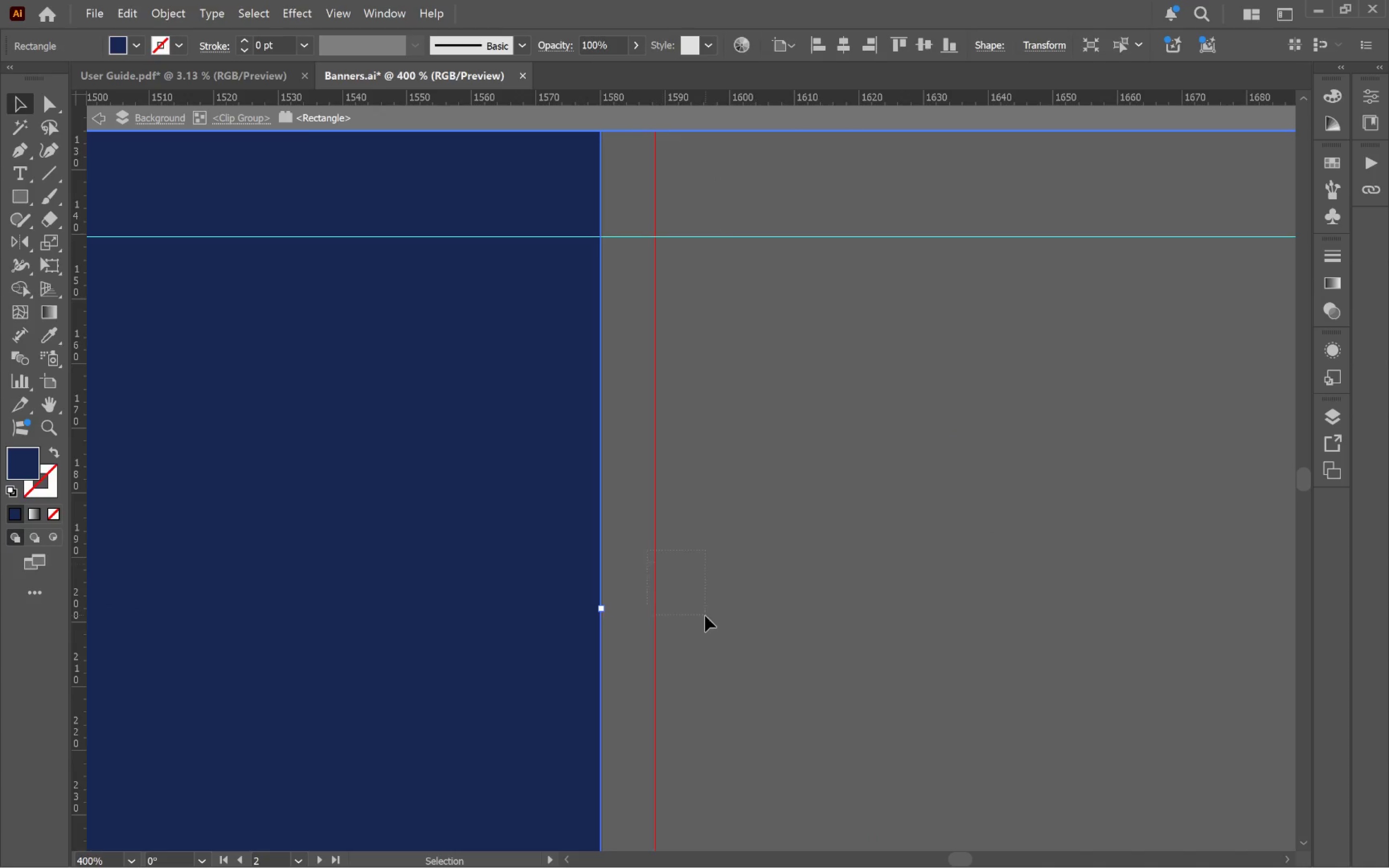 
hold_key(key=ShiftLeft, duration=1.2)
 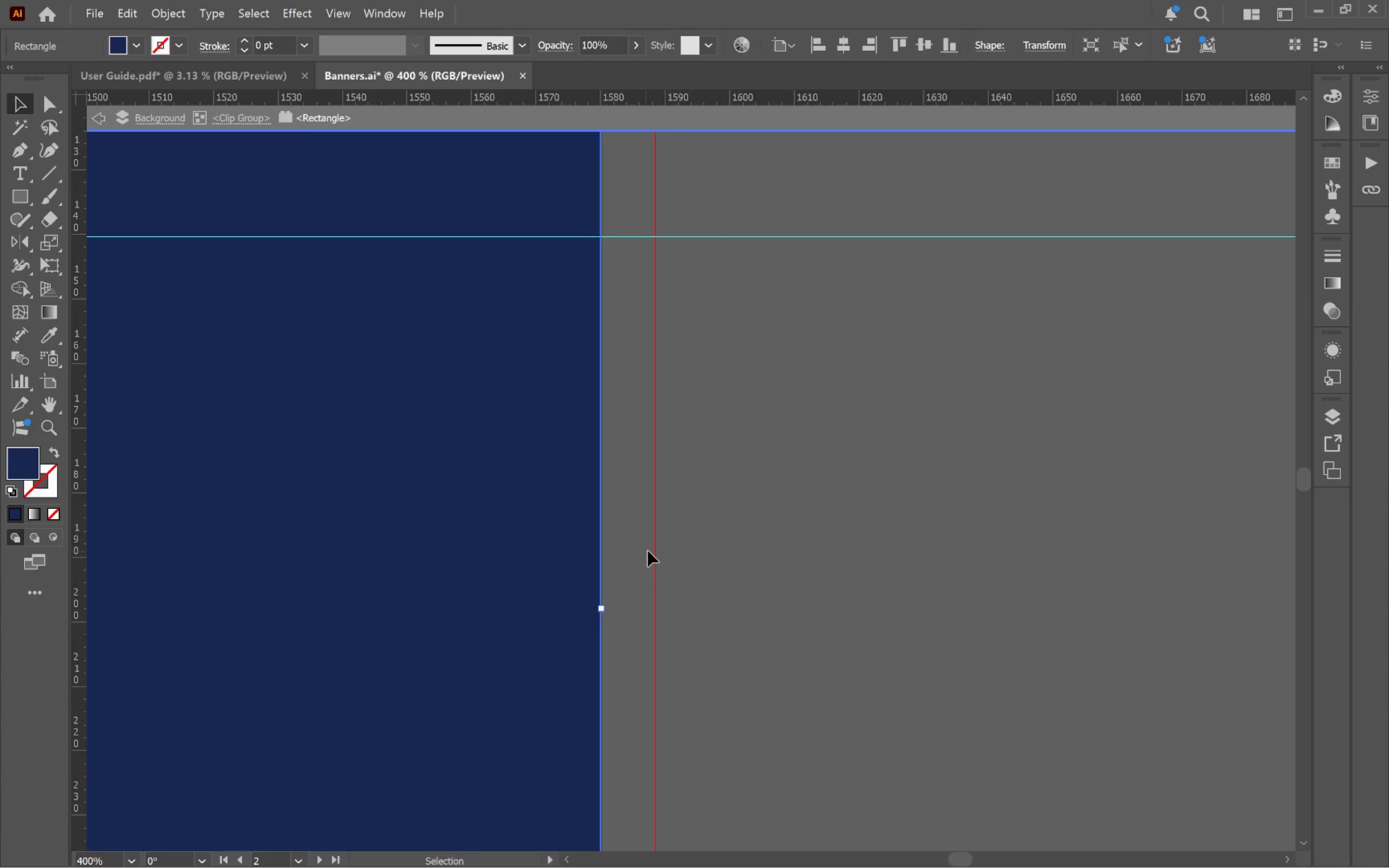 
left_click_drag(start_coordinate=[648, 550], to_coordinate=[707, 617])
 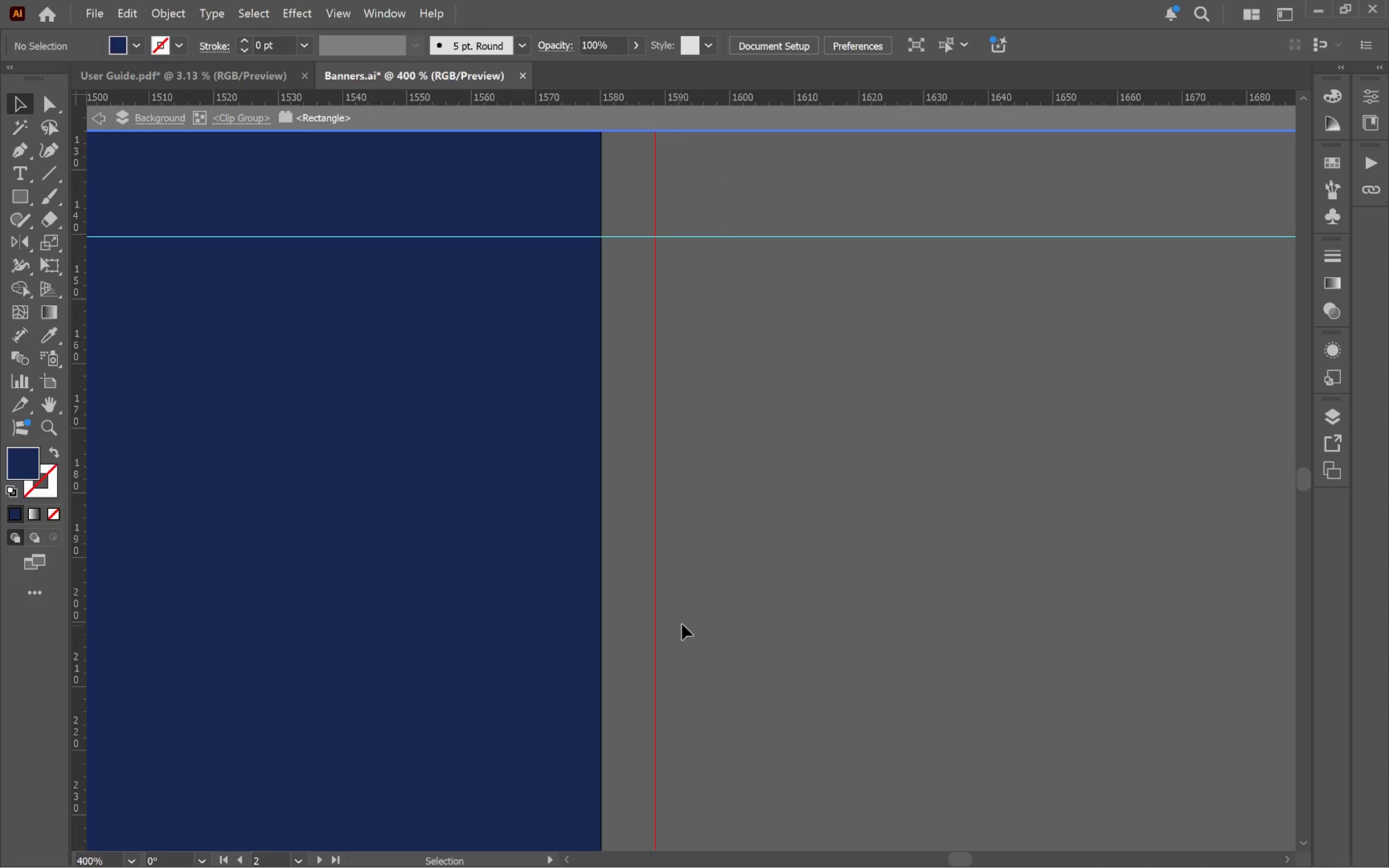 
hold_key(key=AltLeft, duration=0.7)
scroll: coordinate [691, 616], scroll_direction: down, amount: 3.0
 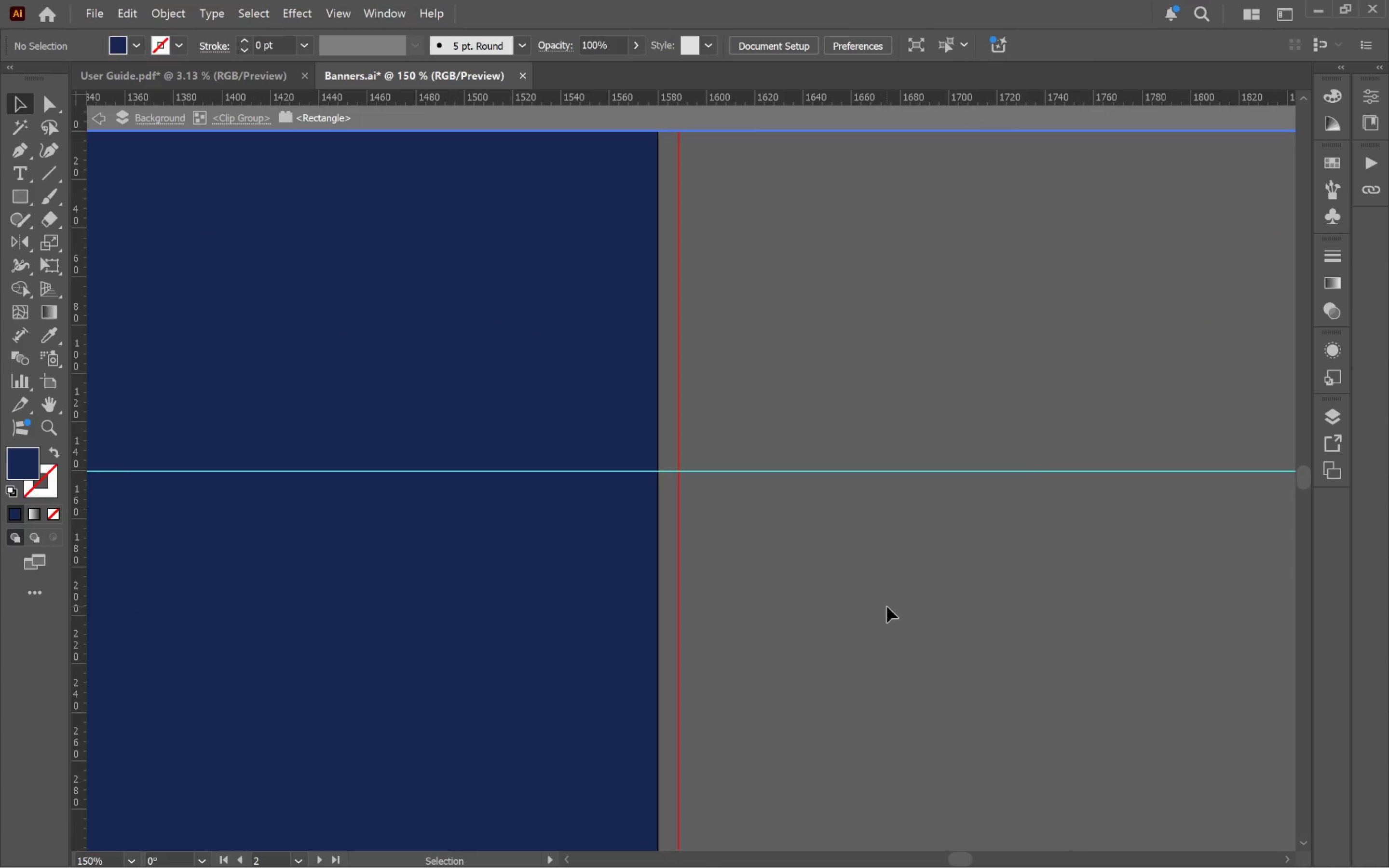 
double_click([887, 607])
 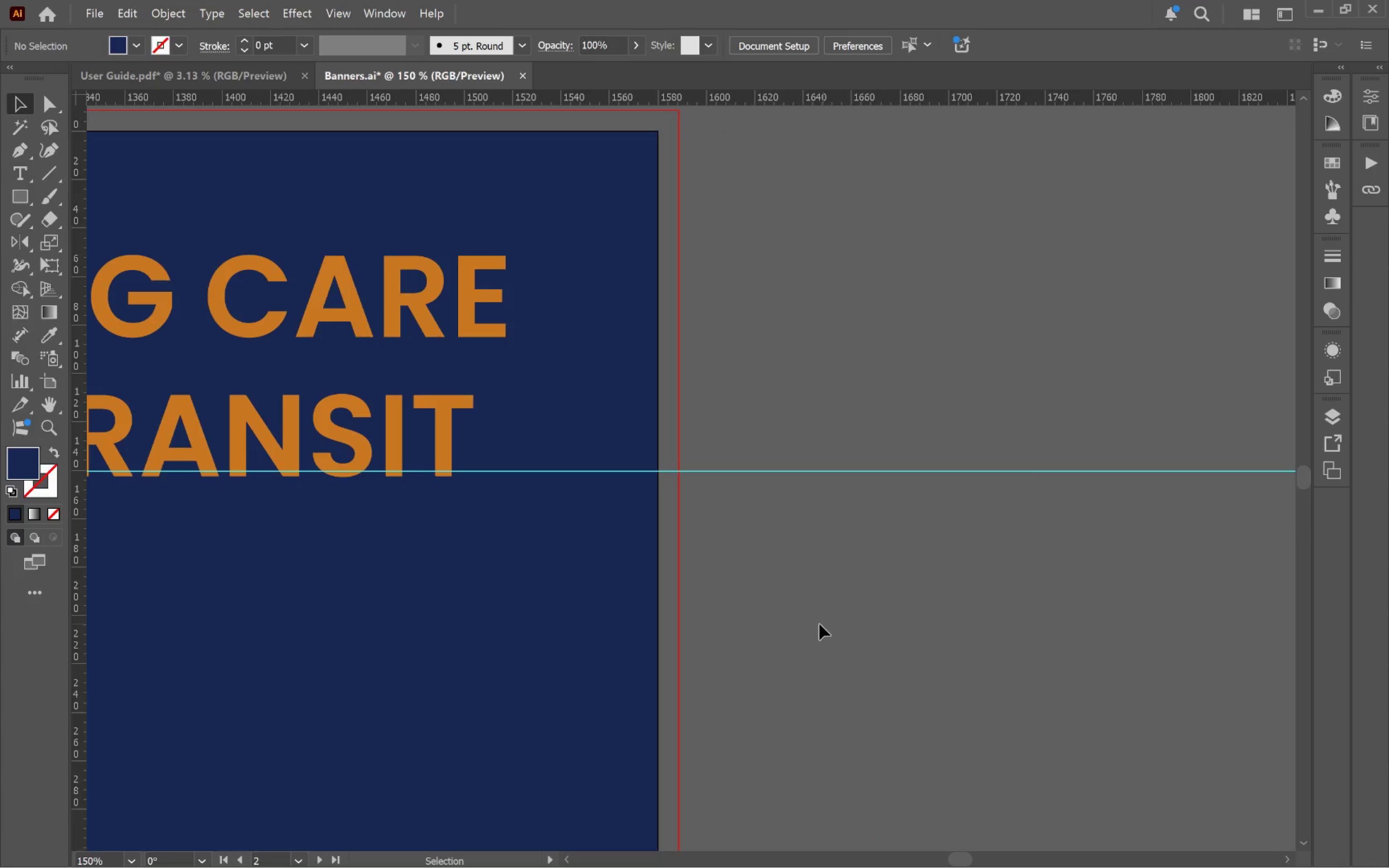 
hold_key(key=AltLeft, duration=0.65)
scroll: coordinate [818, 624], scroll_direction: down, amount: 3.0
 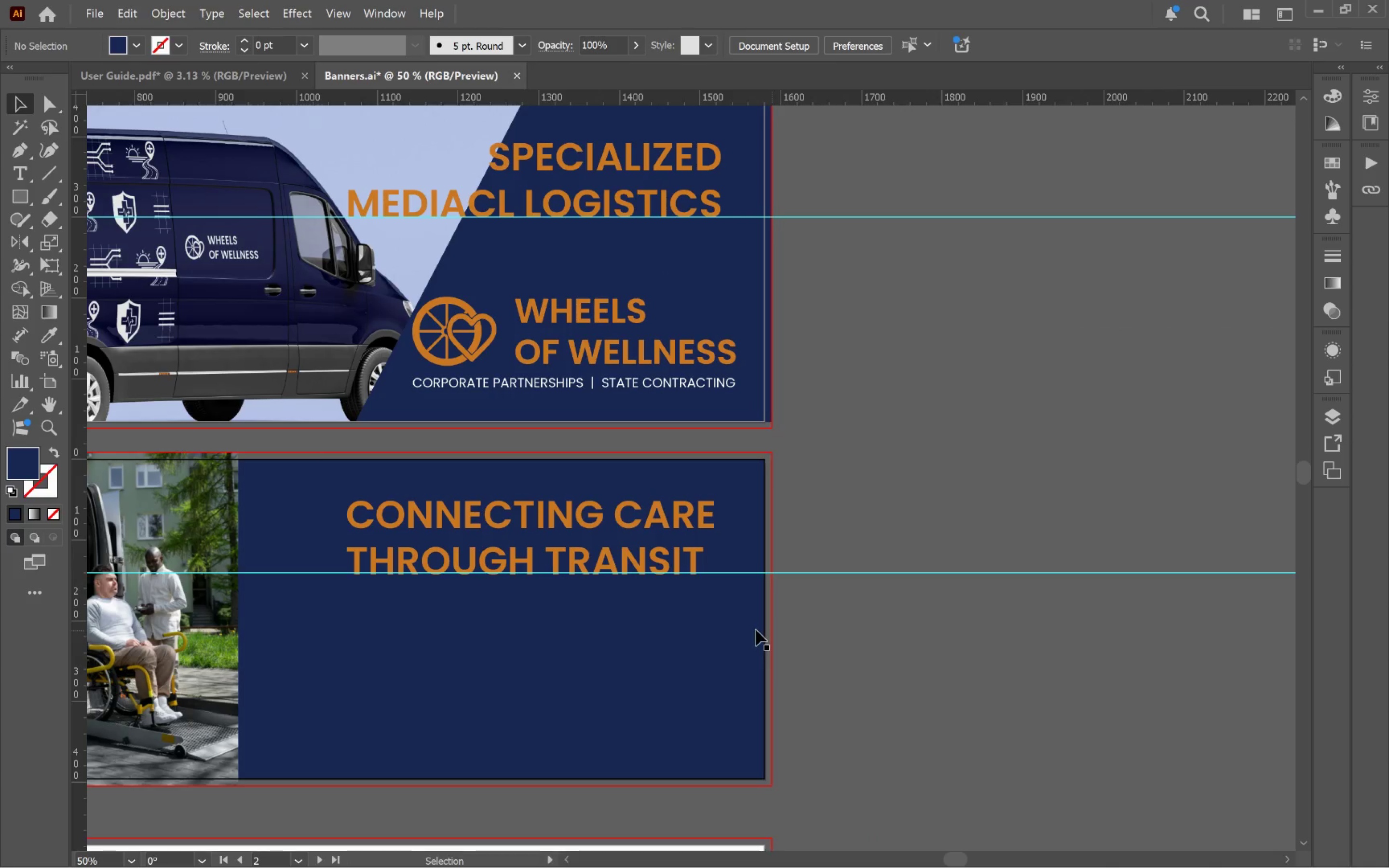 
hold_key(key=Space, duration=1.52)
 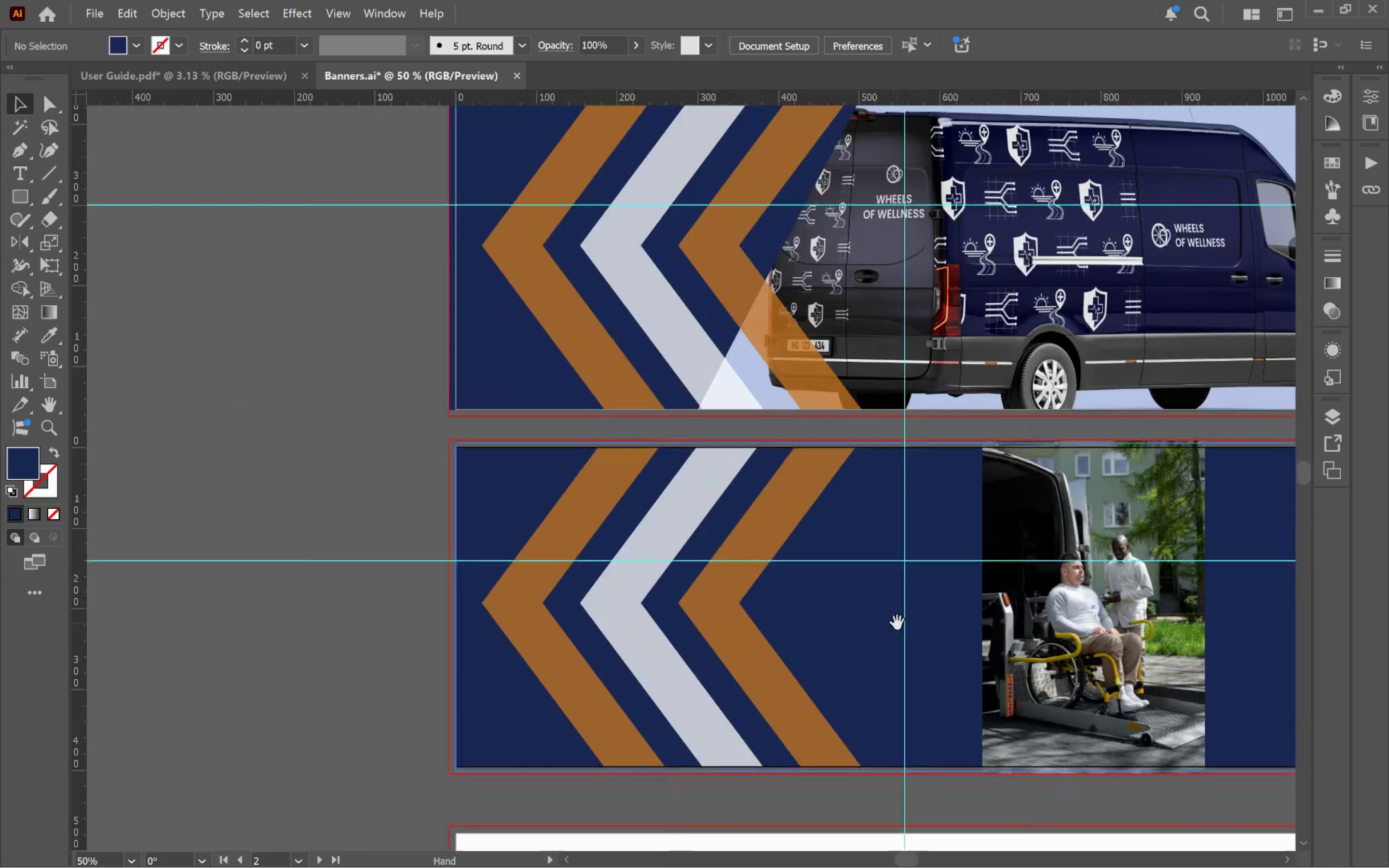 
left_click_drag(start_coordinate=[693, 624], to_coordinate=[1182, 606])
 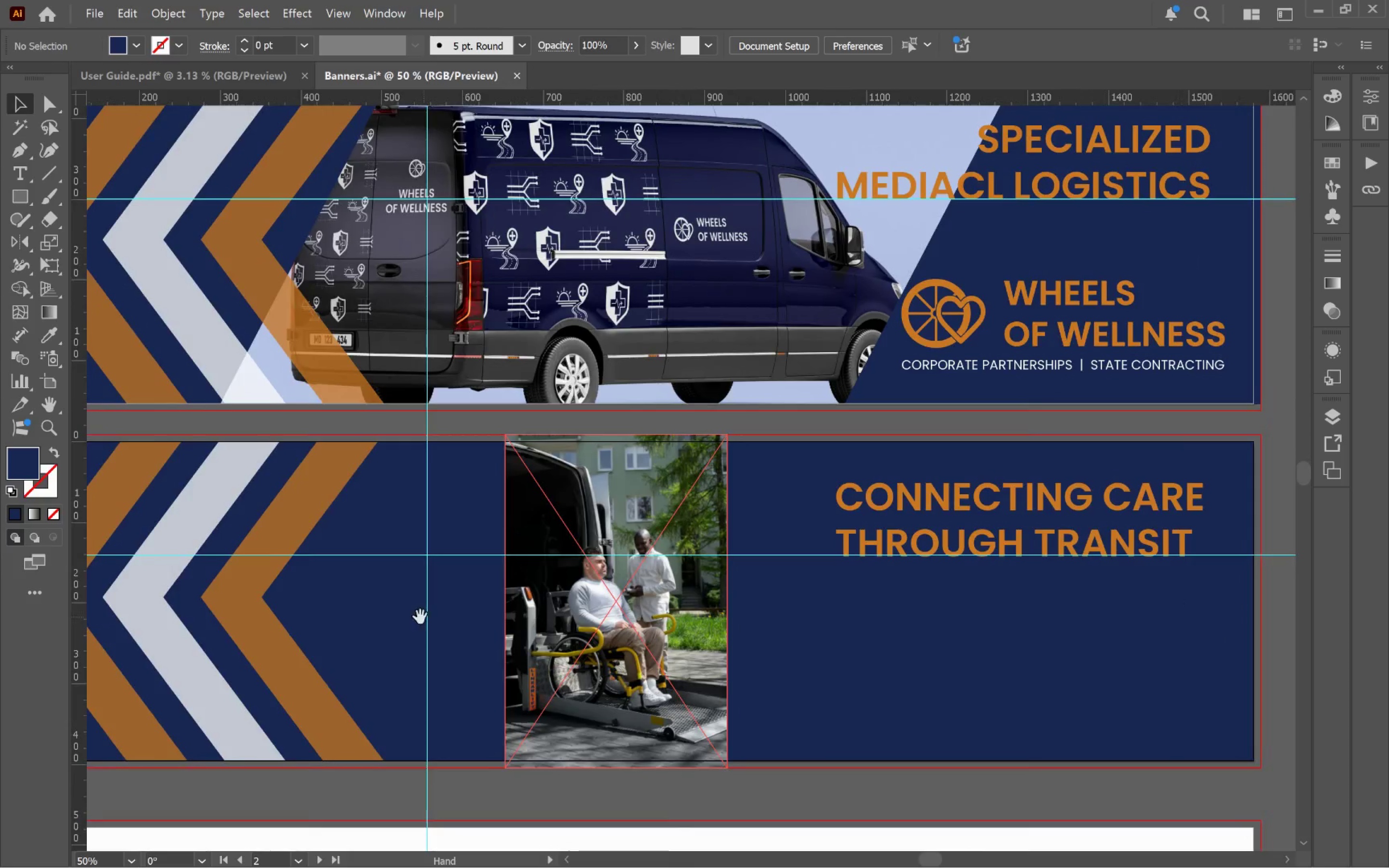 
left_click_drag(start_coordinate=[420, 617], to_coordinate=[897, 623])
 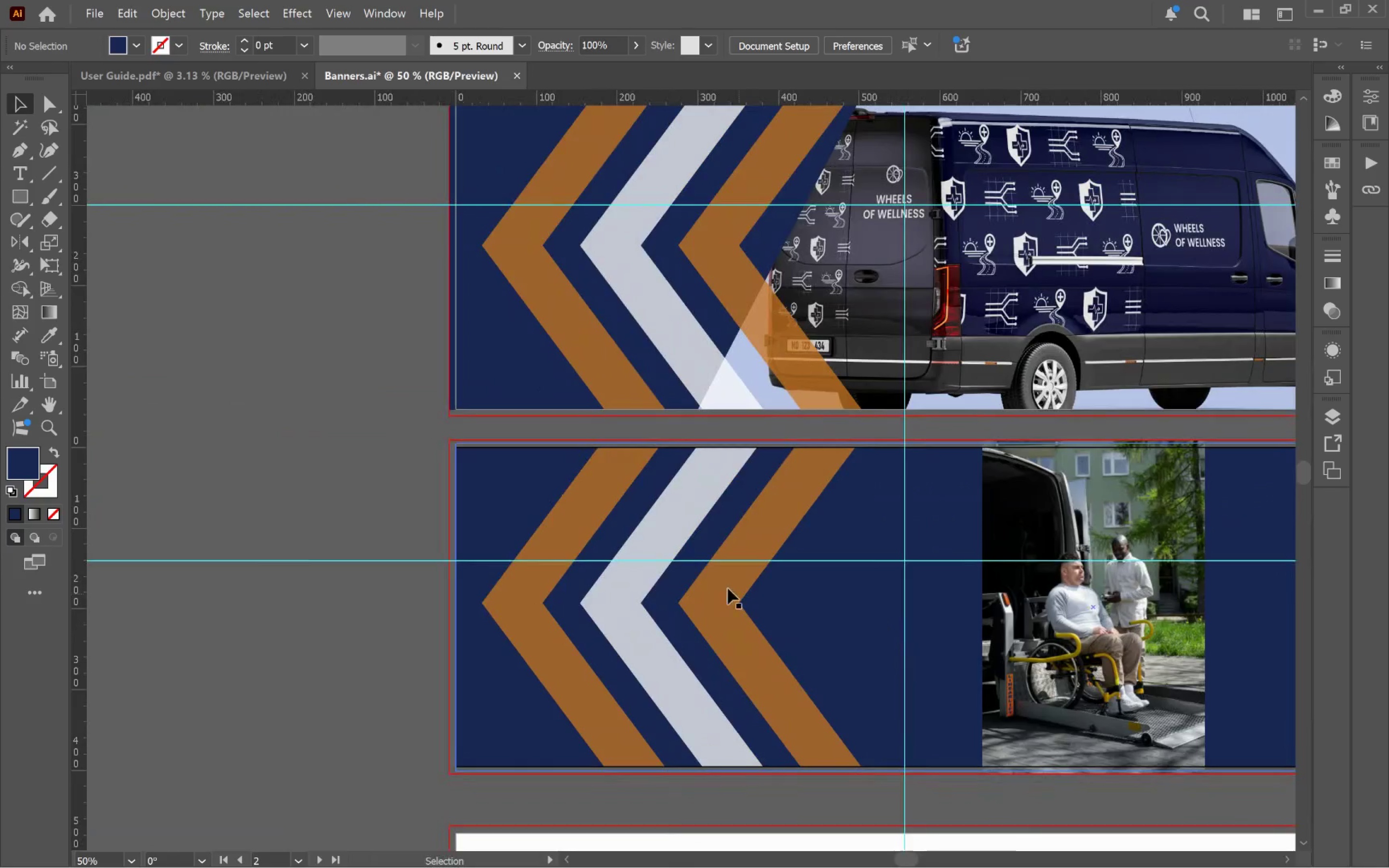 
hold_key(key=Space, duration=0.62)
 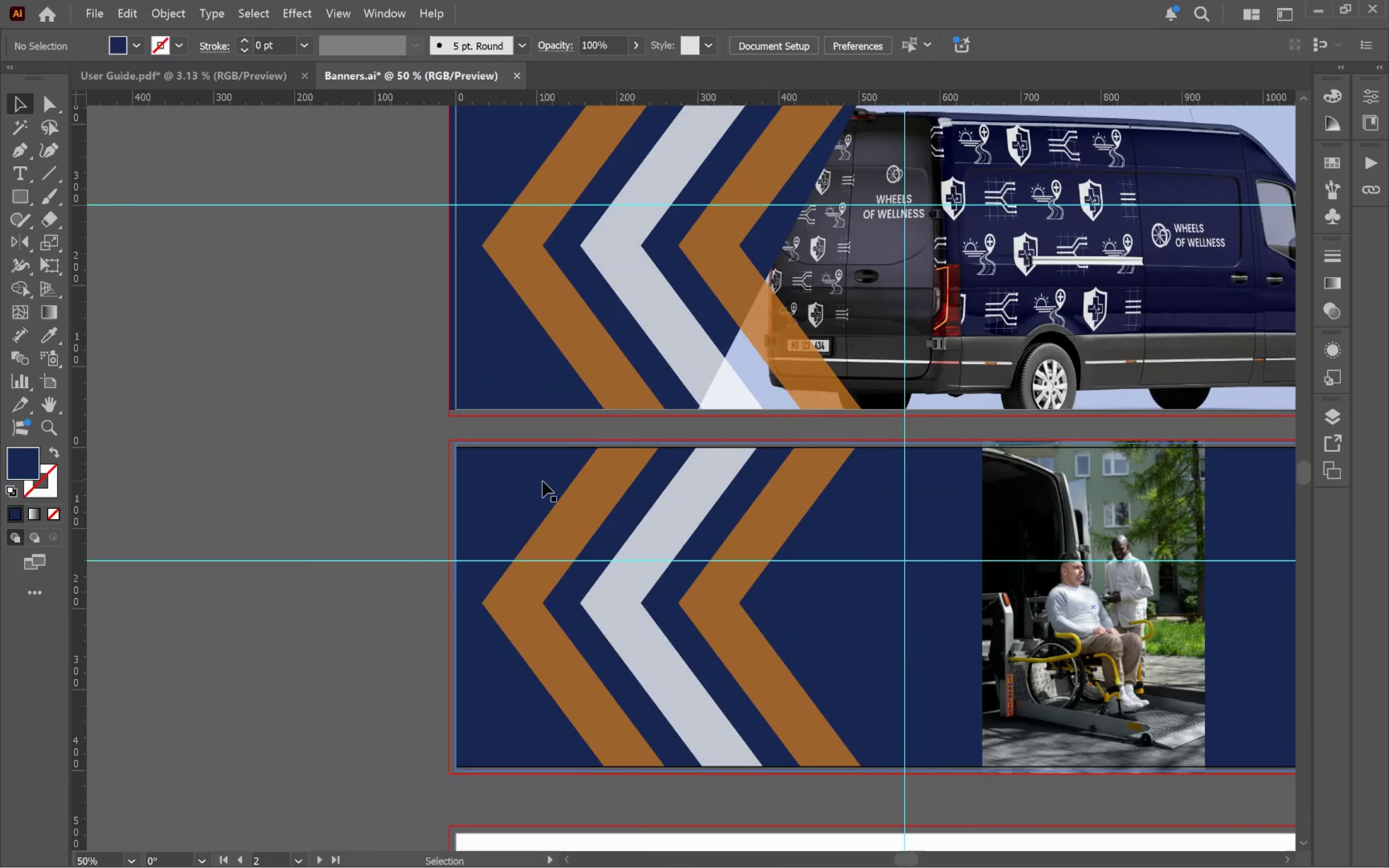 
left_click([512, 484])
 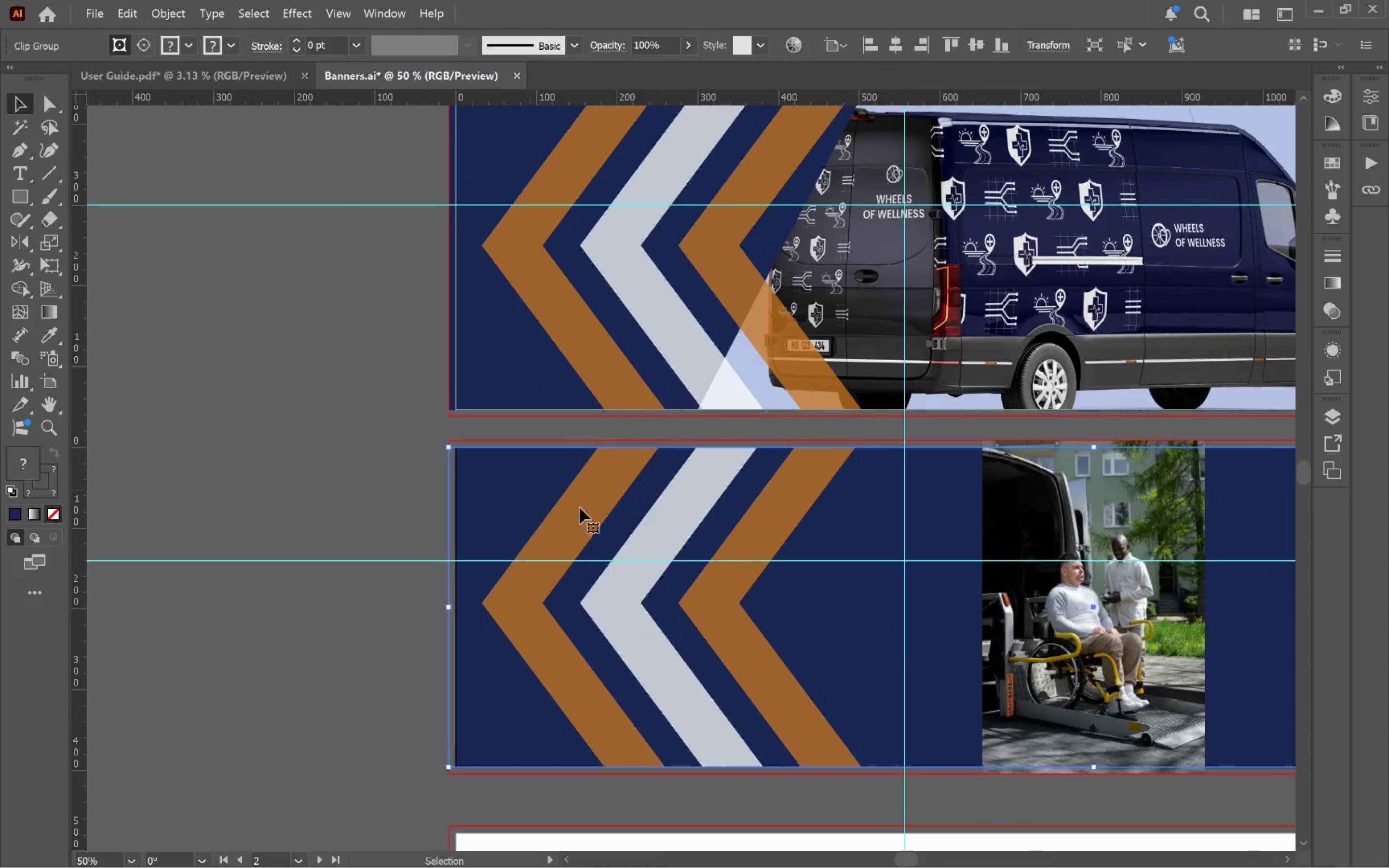 
hold_key(key=AltLeft, duration=0.5)
 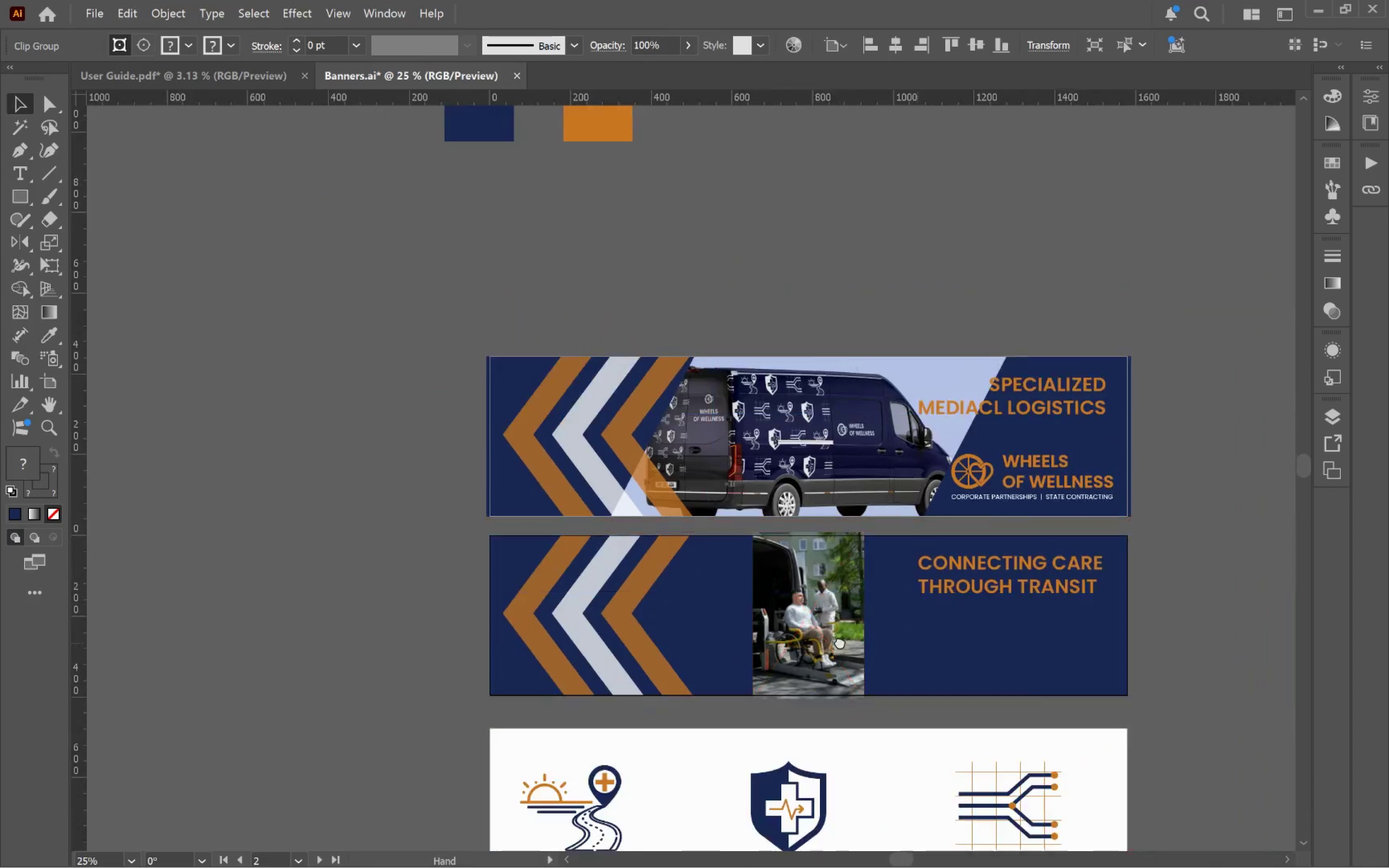 
hold_key(key=Space, duration=0.79)
 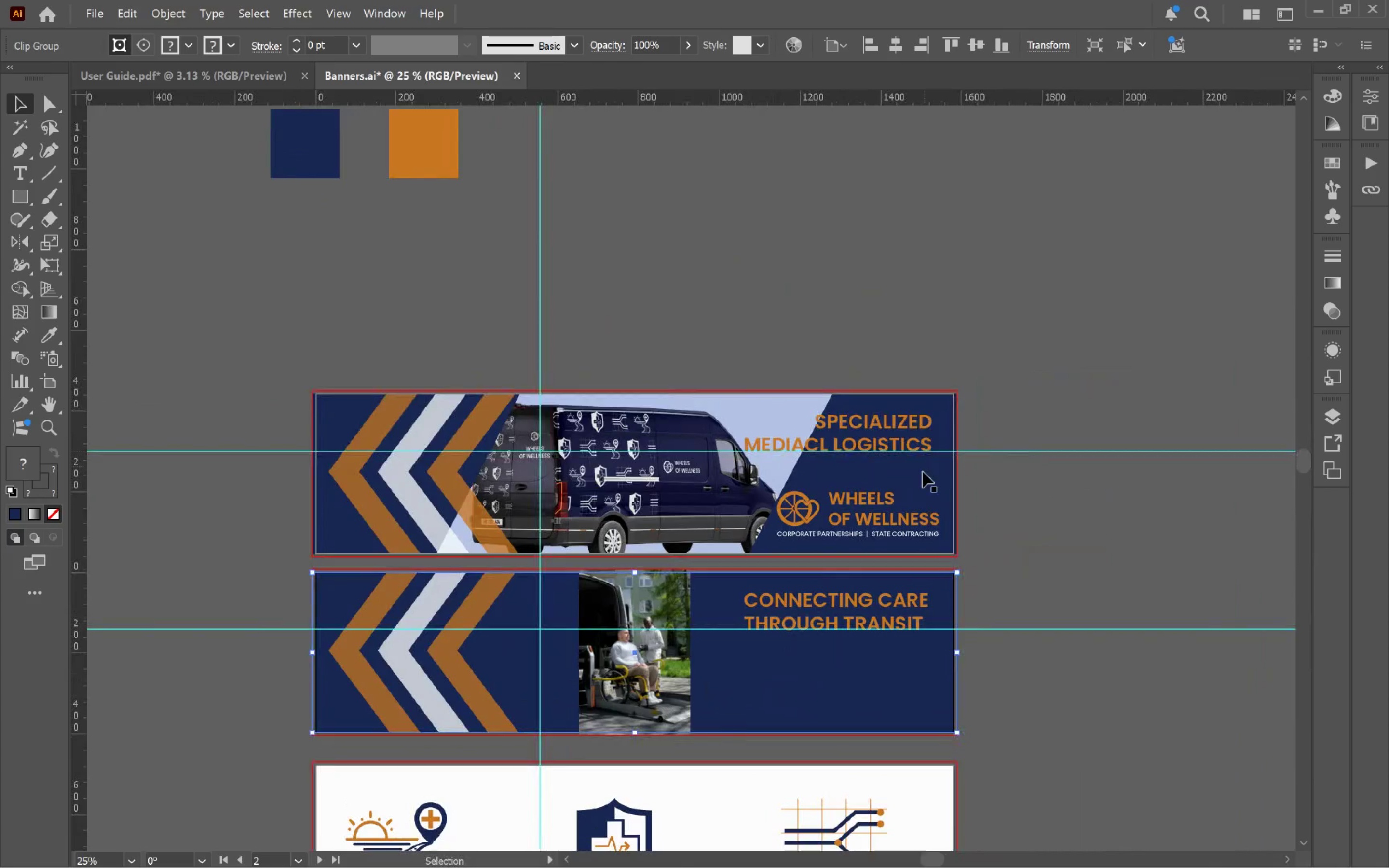 
scroll: coordinate [780, 598], scroll_direction: down, amount: 2.0
 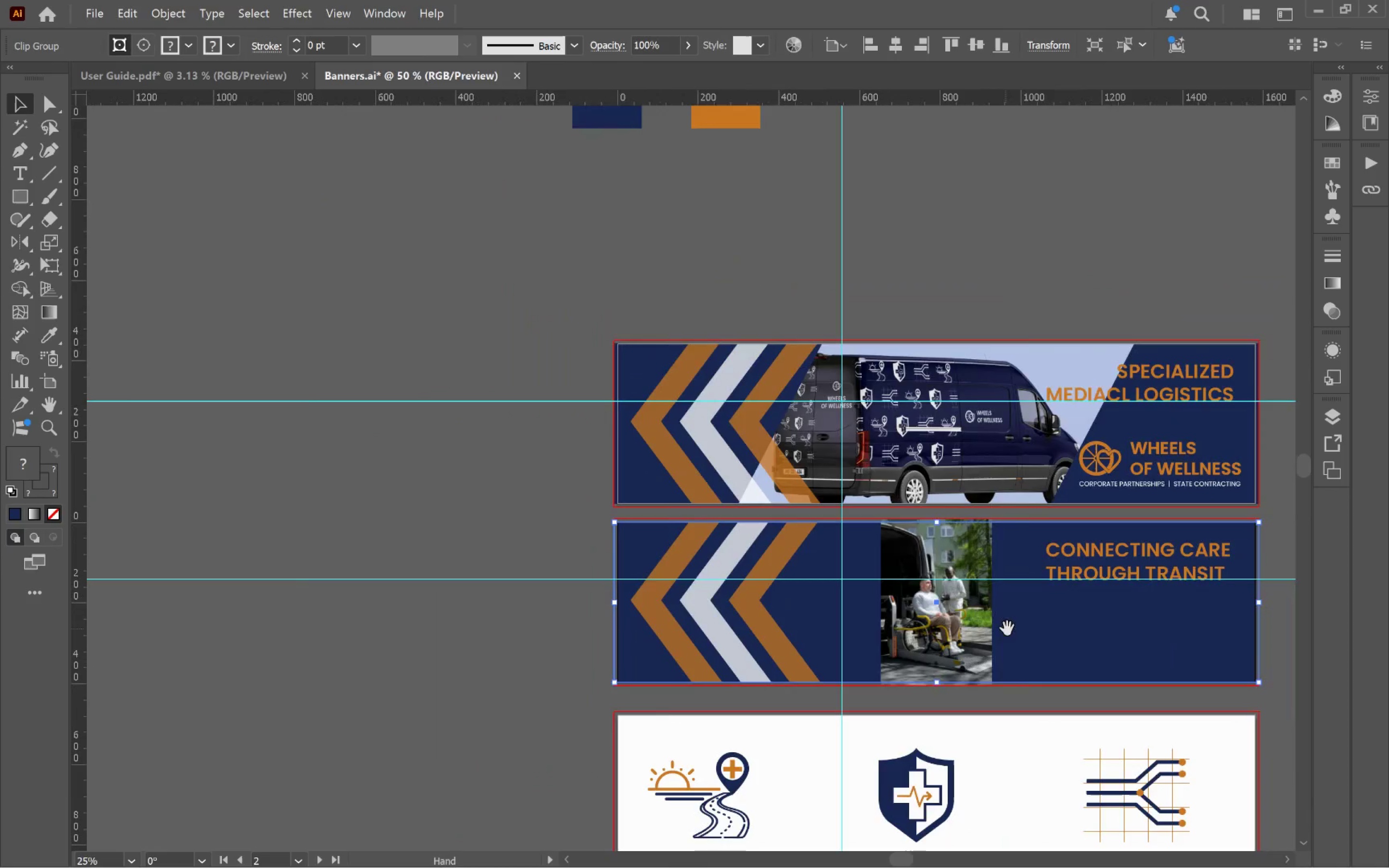 
left_click_drag(start_coordinate=[1011, 630], to_coordinate=[708, 680])
 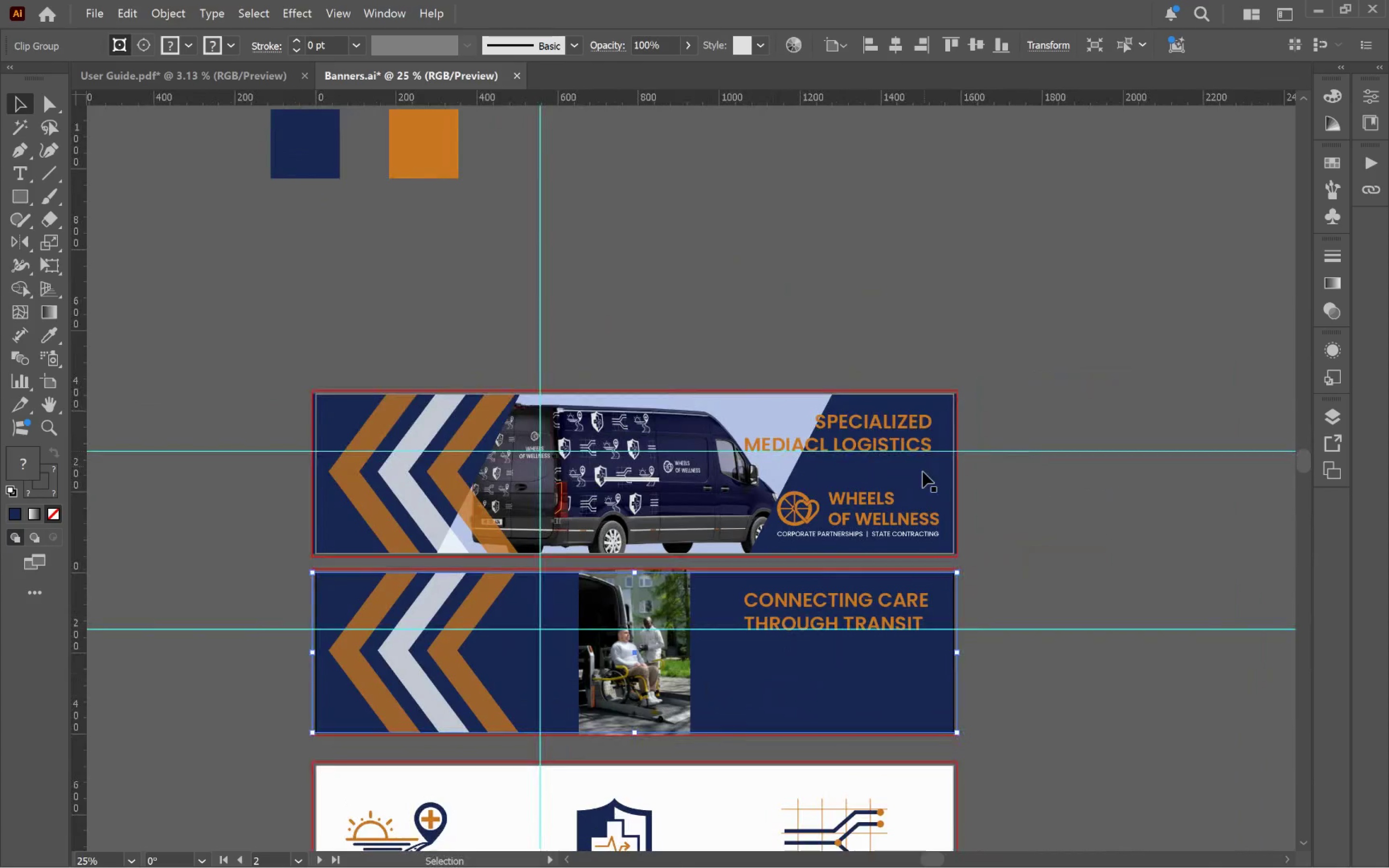 
left_click([923, 472])
 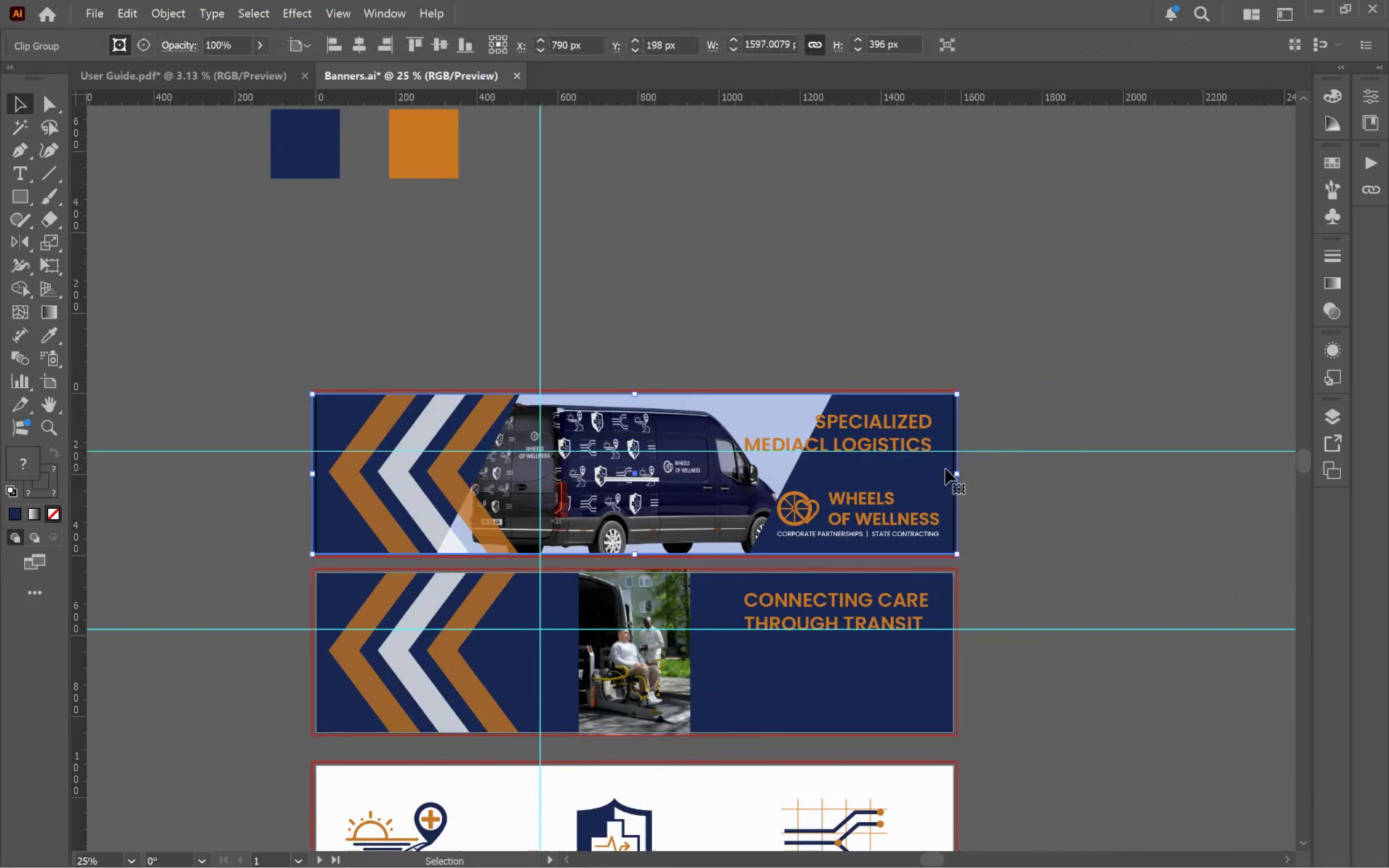 
hold_key(key=AltLeft, duration=0.69)
scroll: coordinate [952, 472], scroll_direction: up, amount: 5.0
 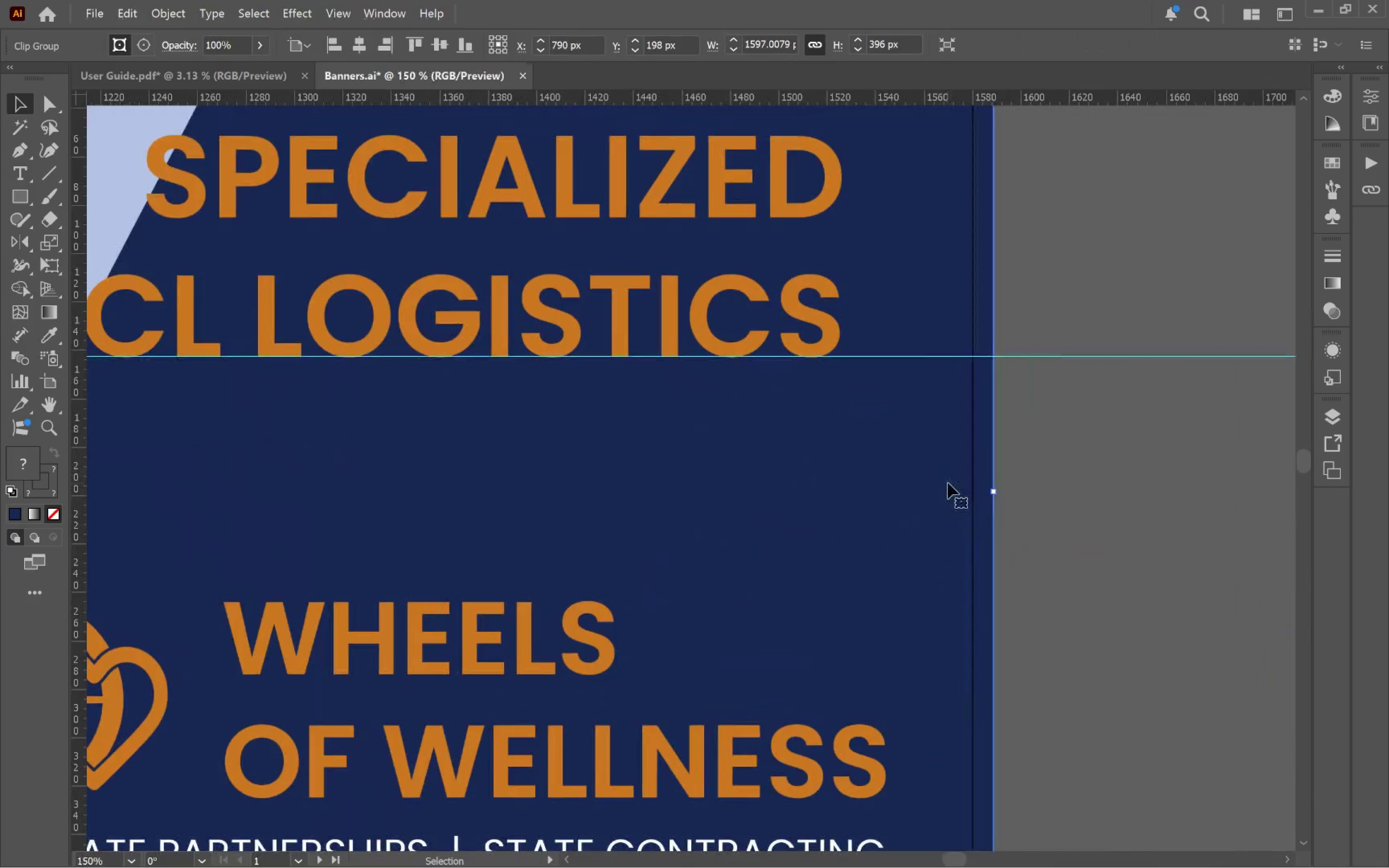 
double_click([948, 483])
 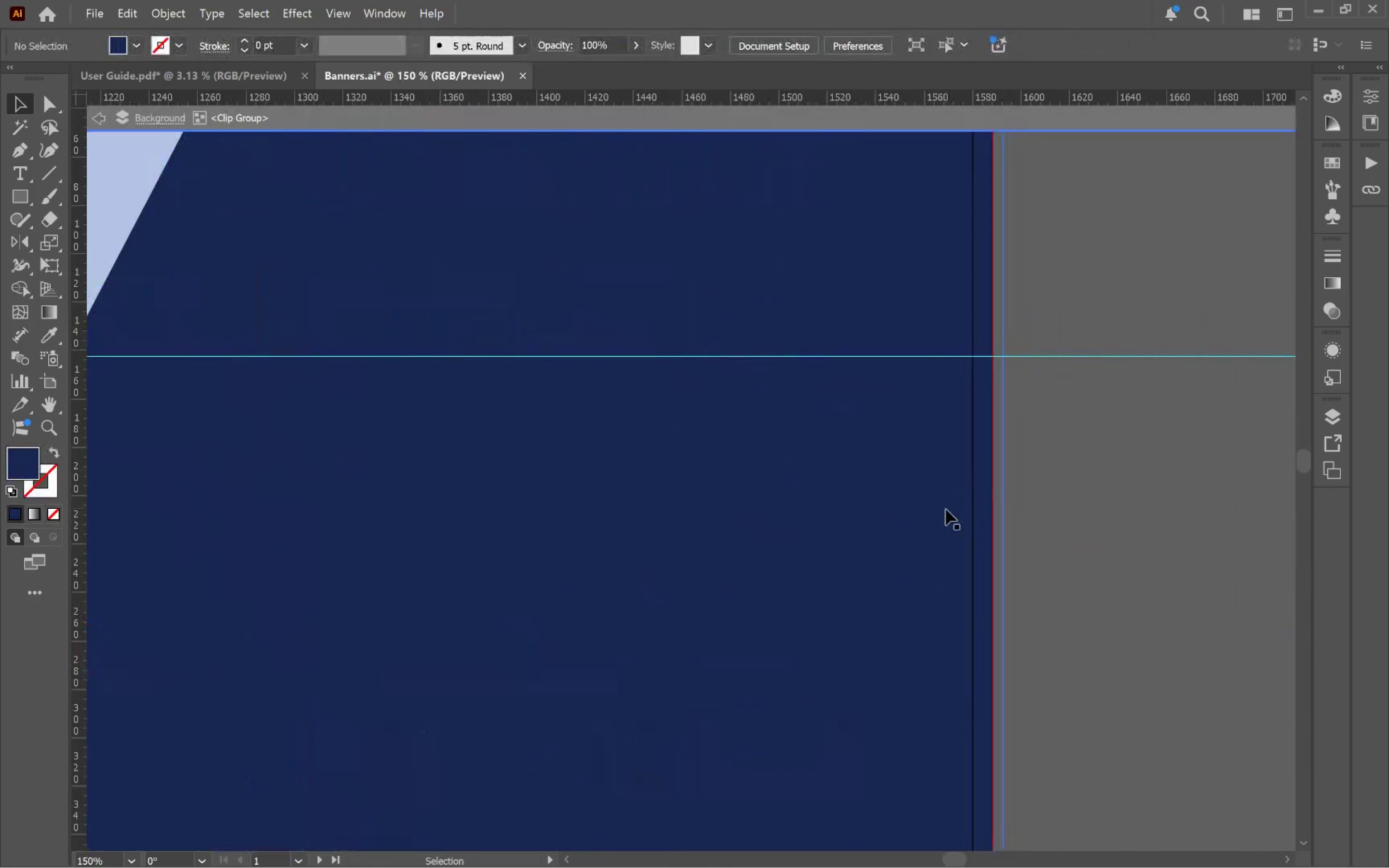 
left_click([945, 509])
 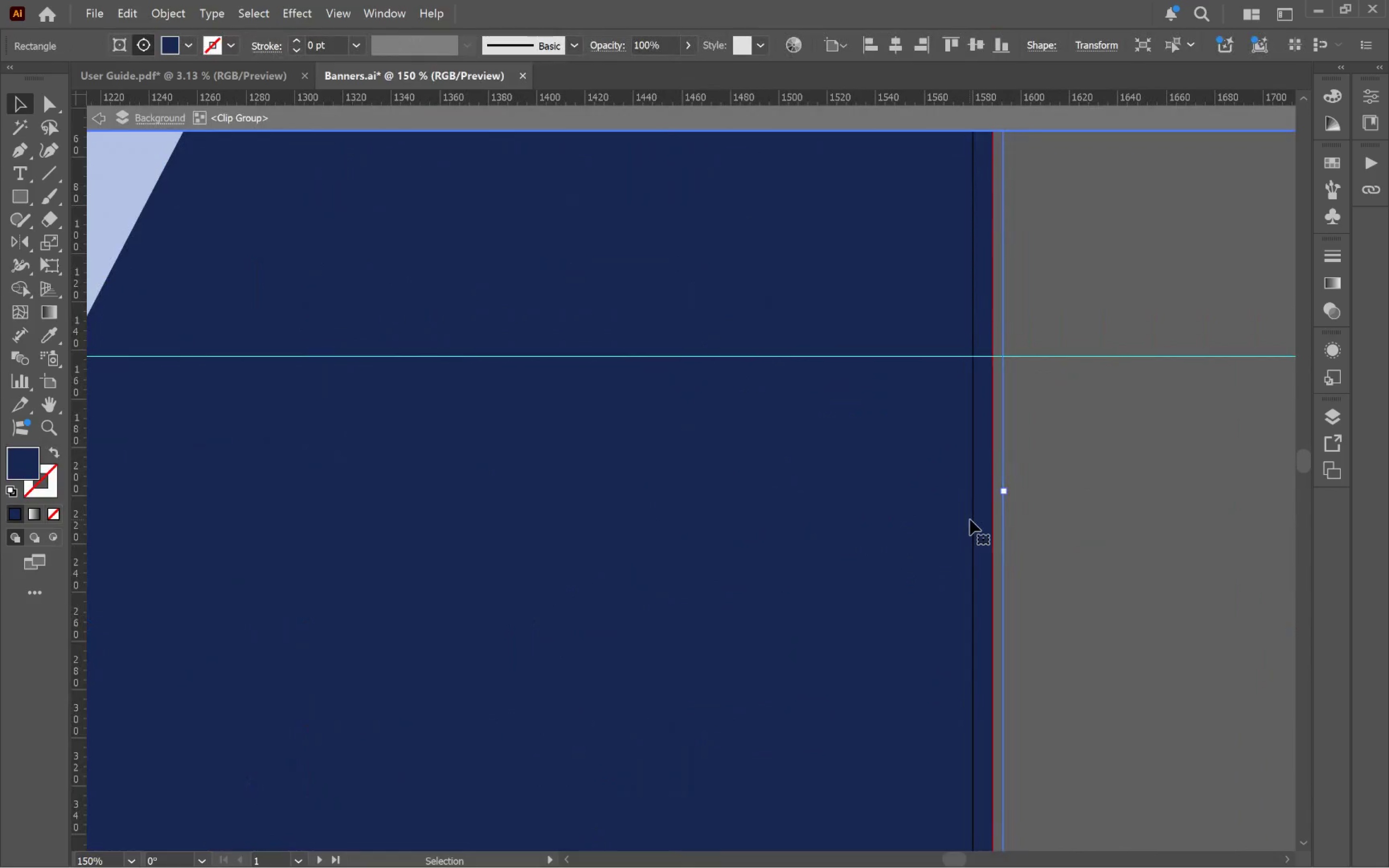 
double_click([970, 519])
 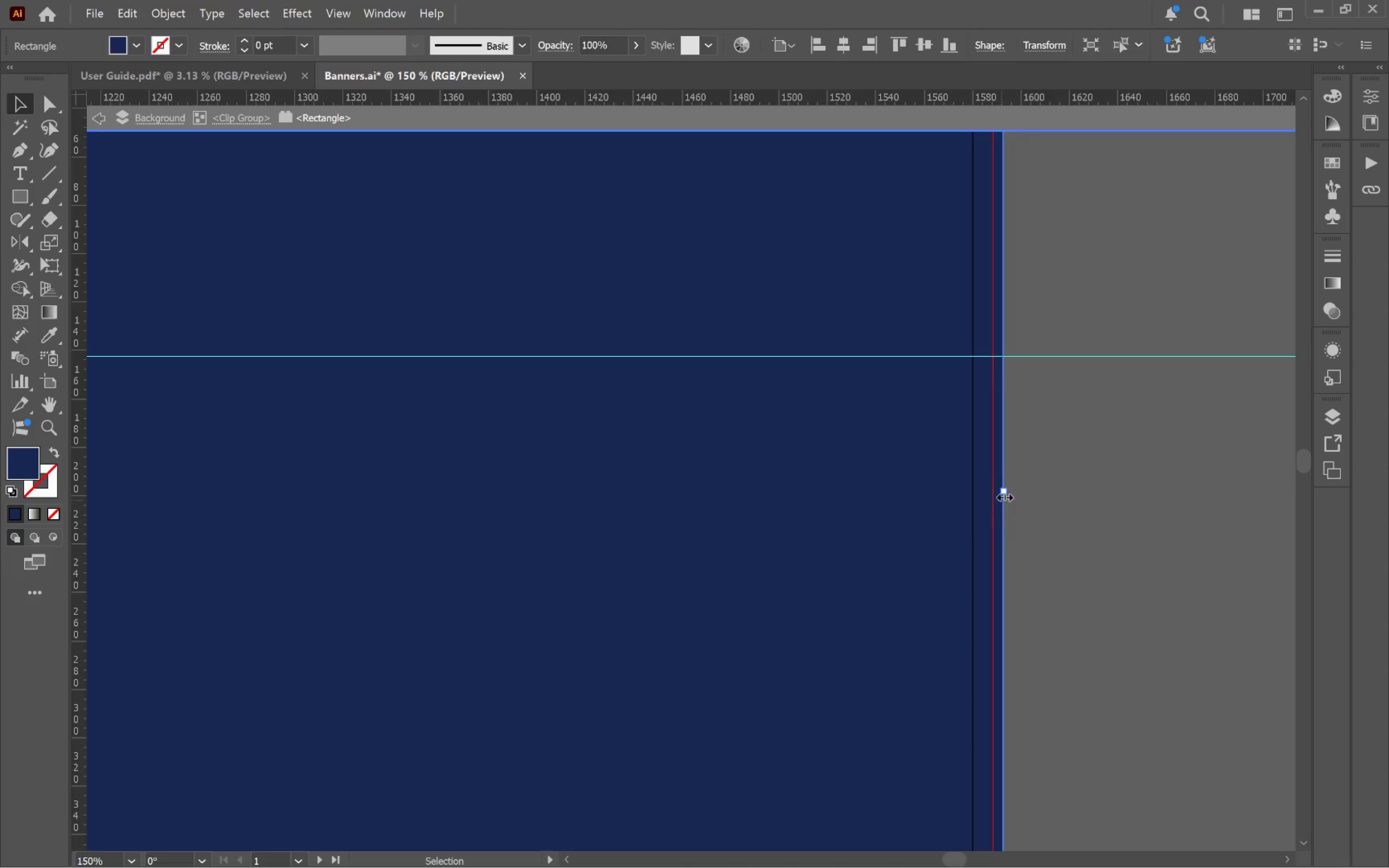 
left_click([1004, 494])
 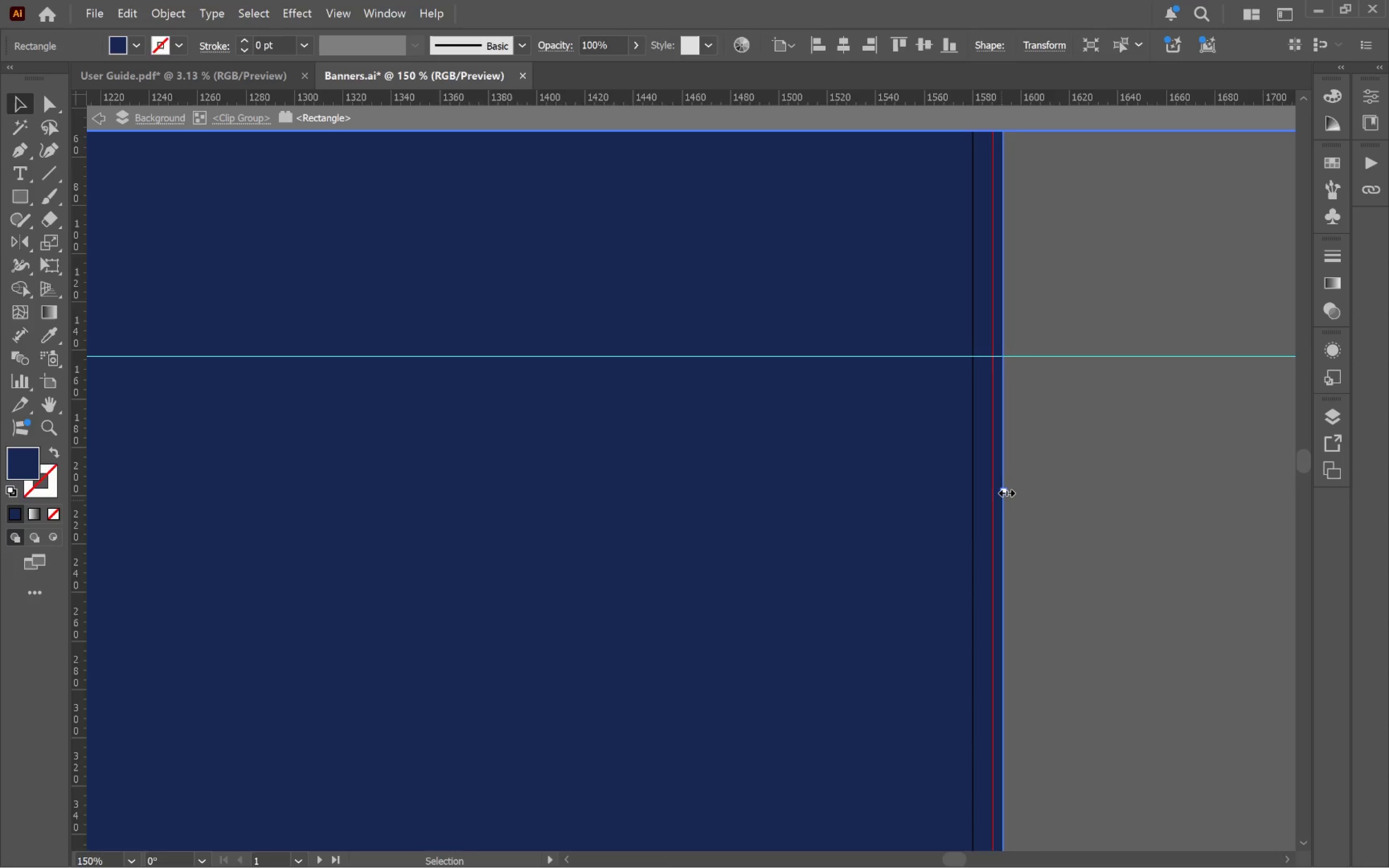 
left_click_drag(start_coordinate=[1005, 491], to_coordinate=[975, 491])
 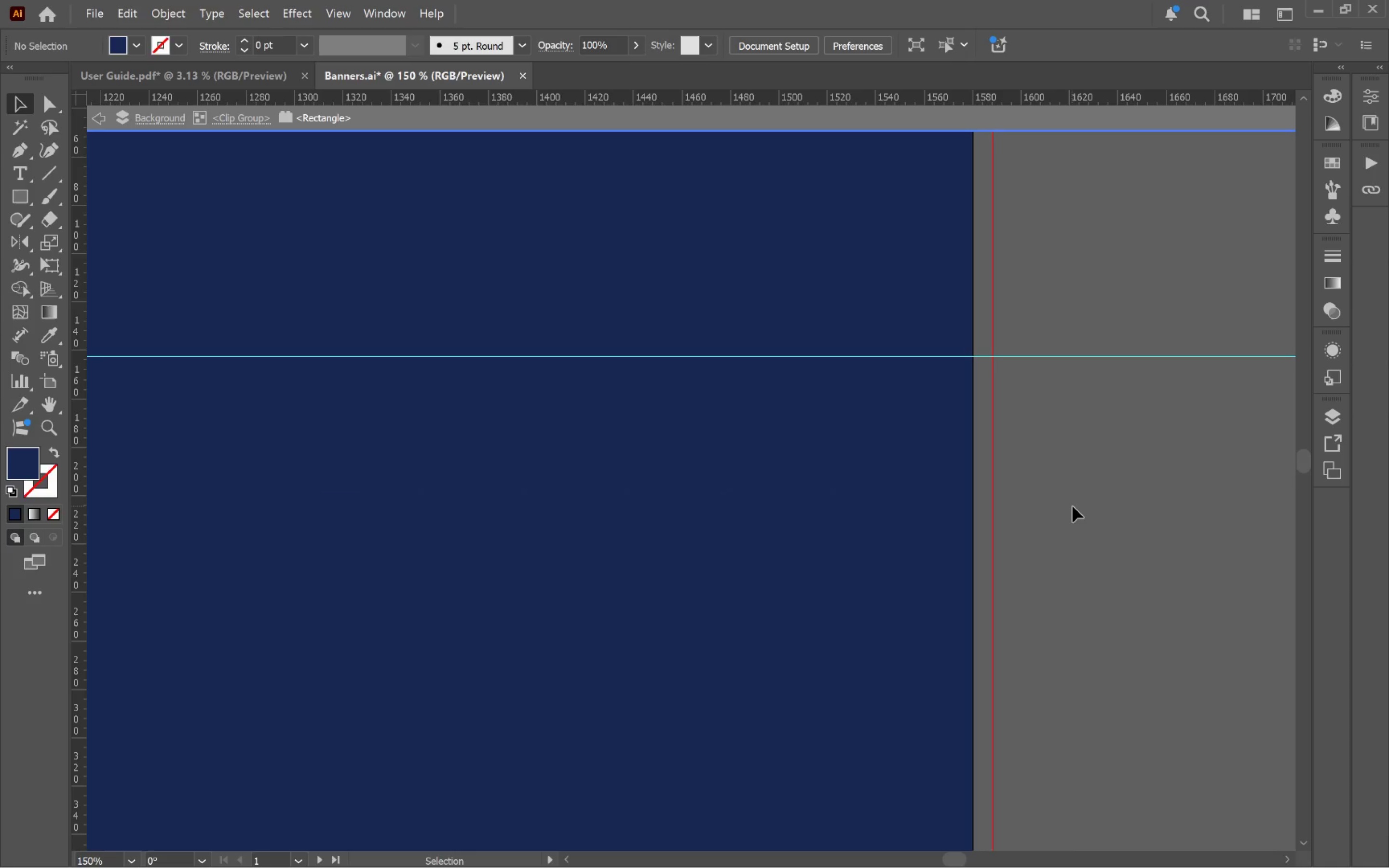 
hold_key(key=AltLeft, duration=1.45)
 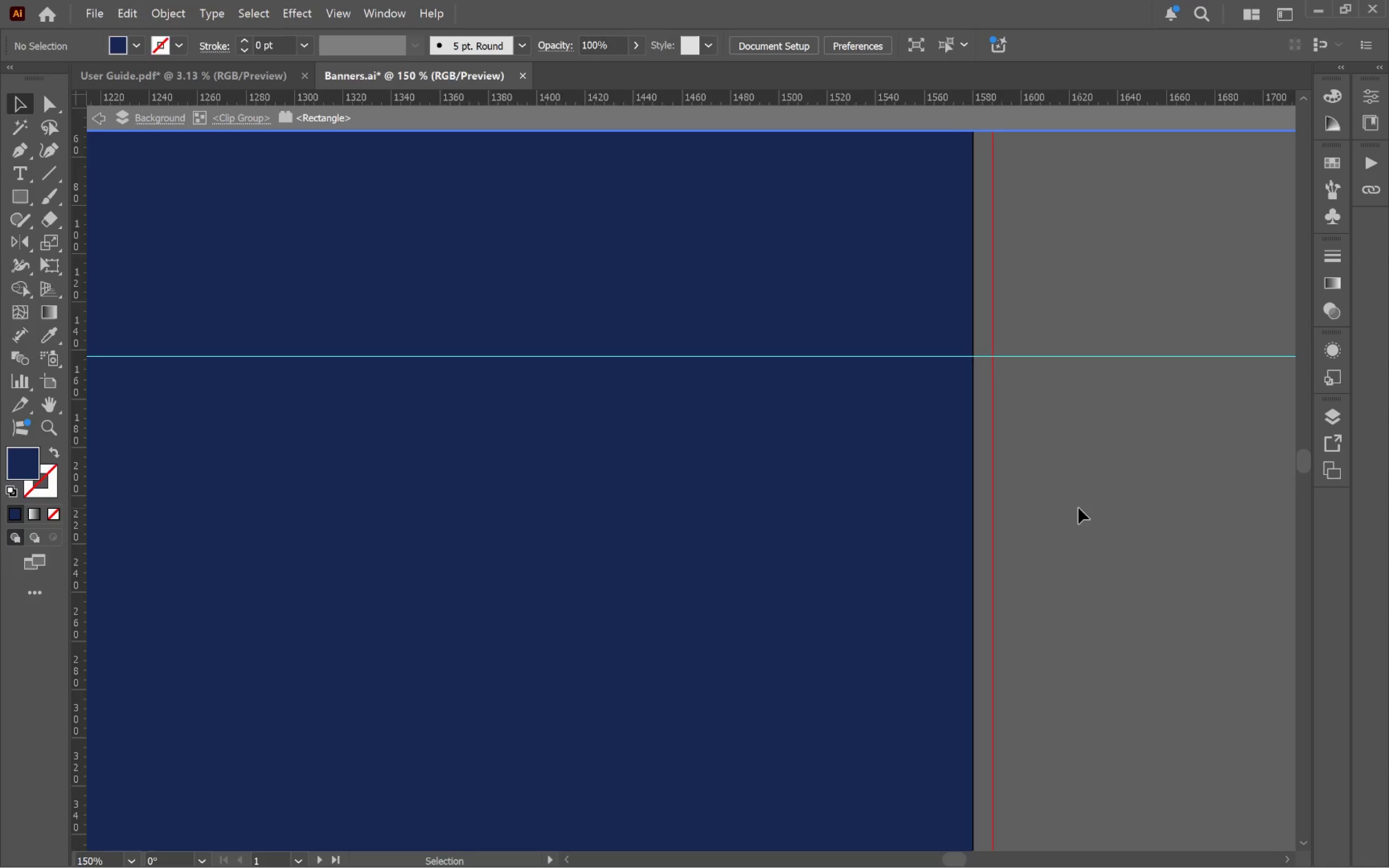 
hold_key(key=ShiftLeft, duration=1.3)
 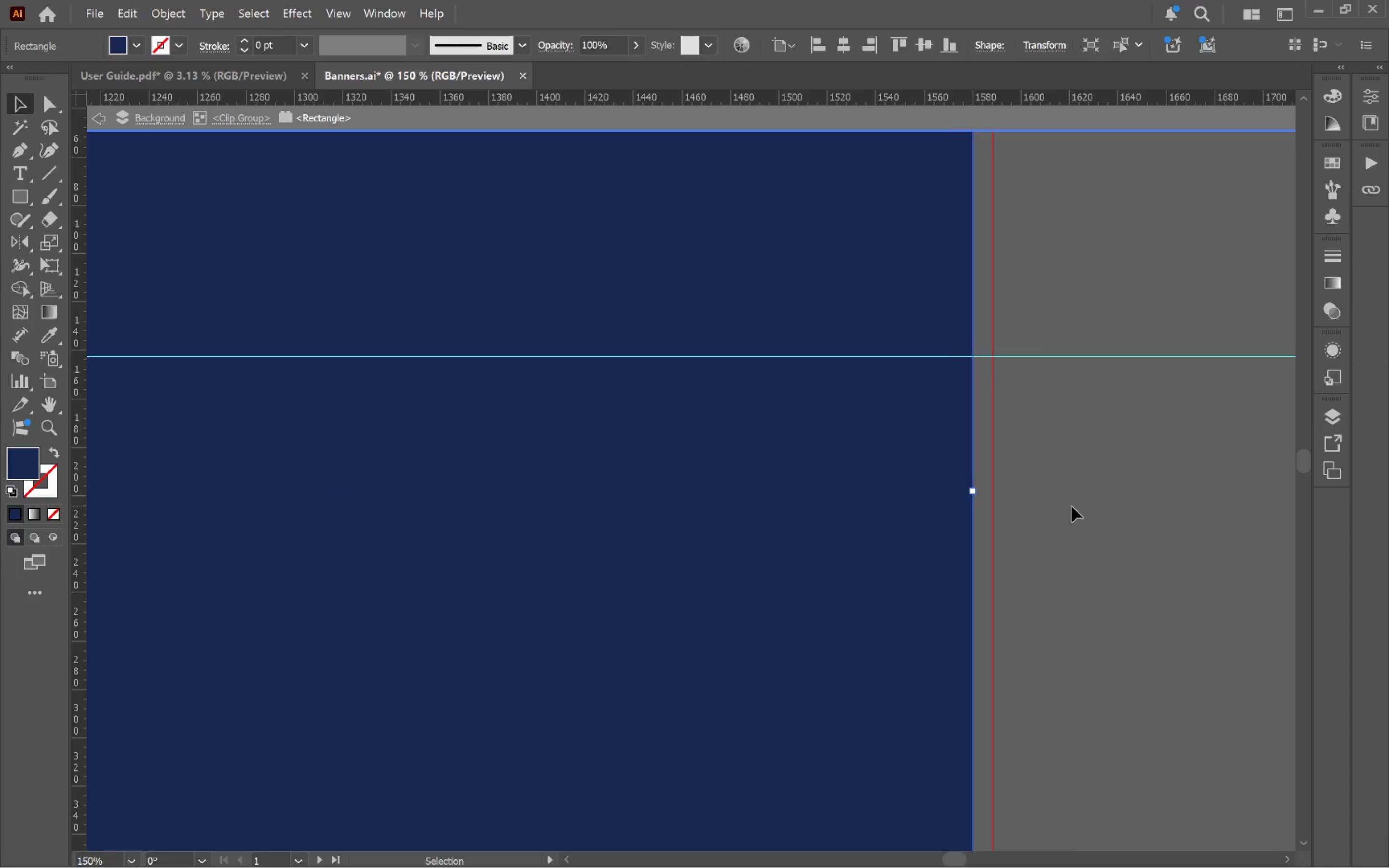 
left_click([1072, 506])
 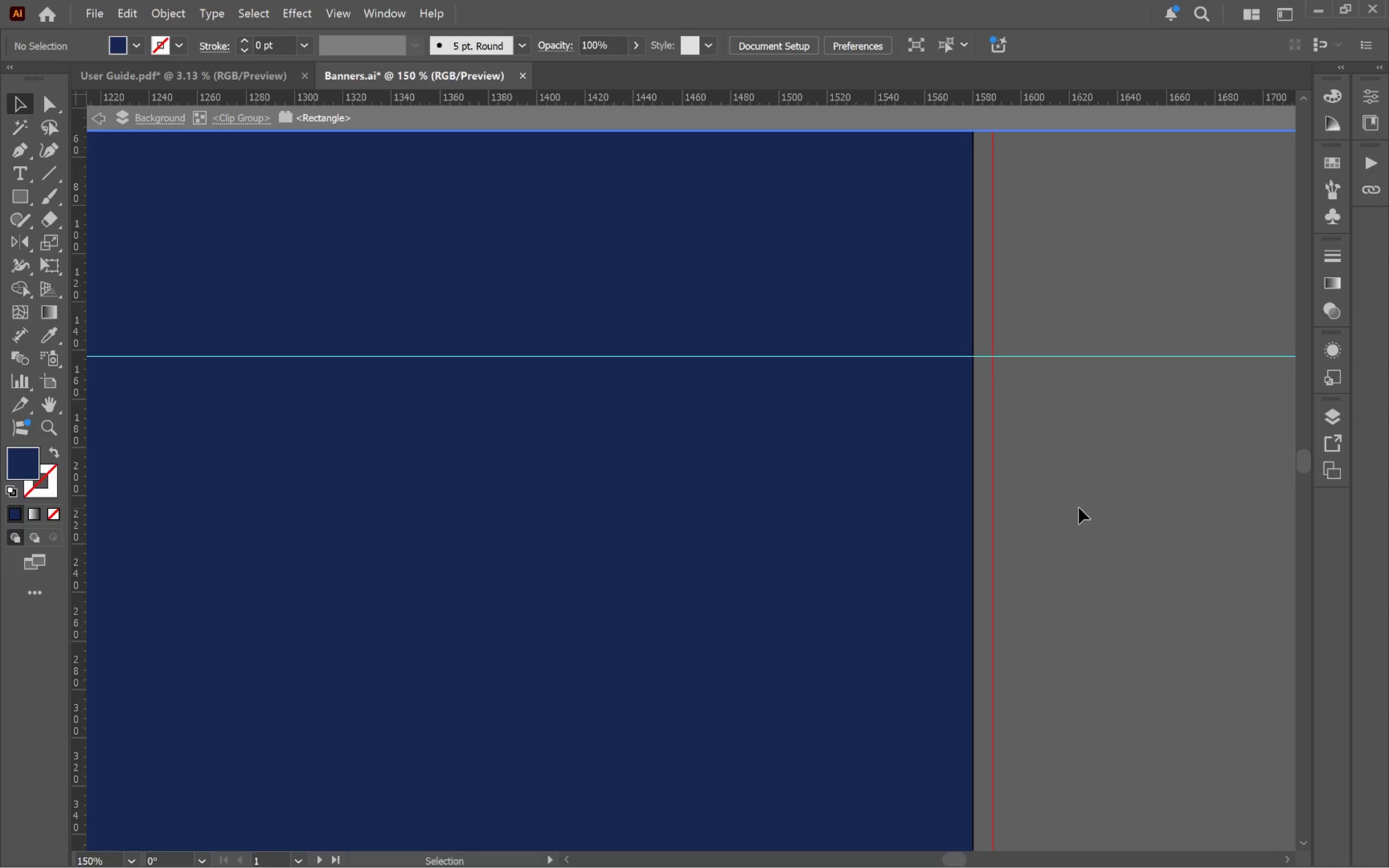 
double_click([1079, 508])
 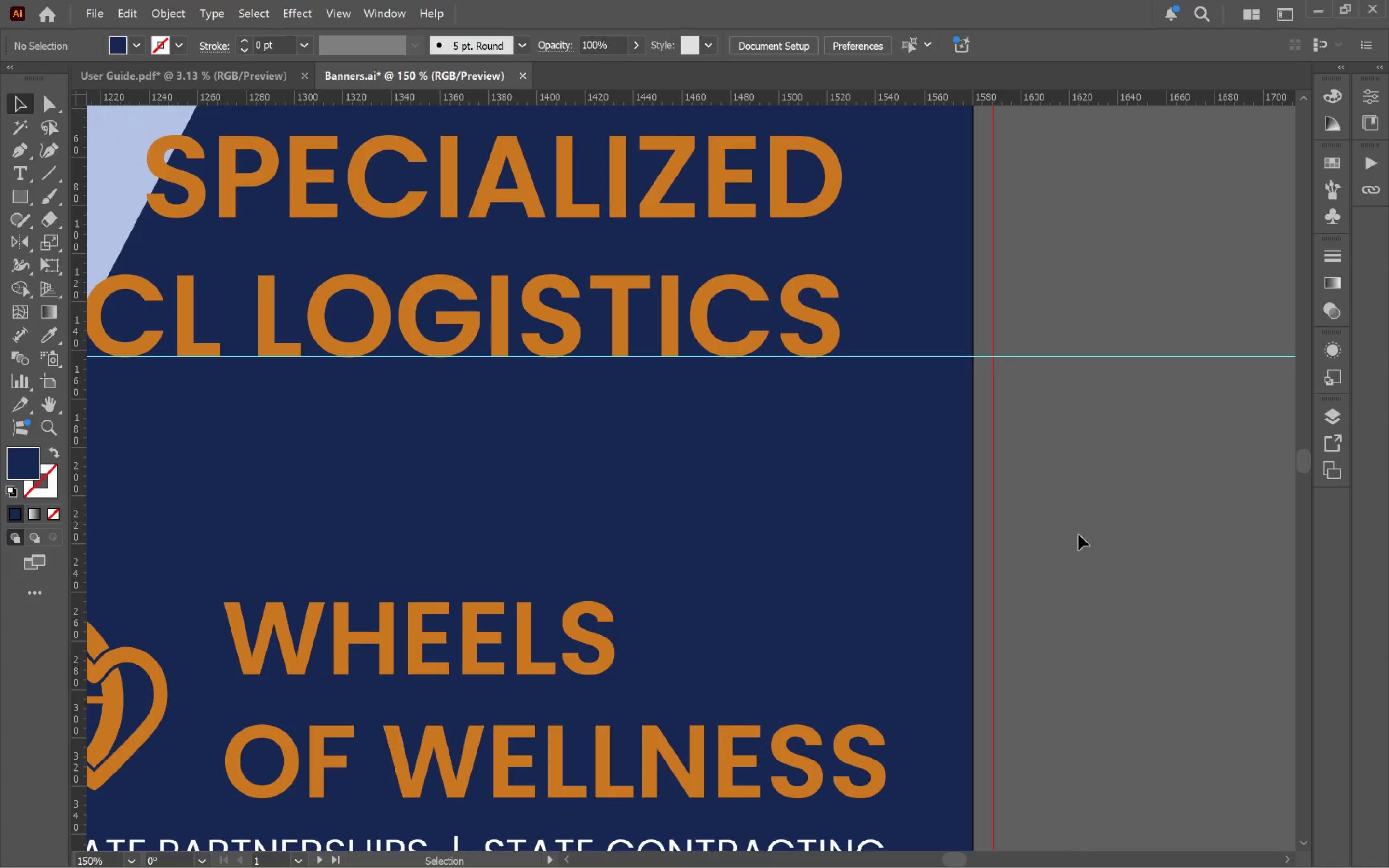 
hold_key(key=AltLeft, duration=1.02)
 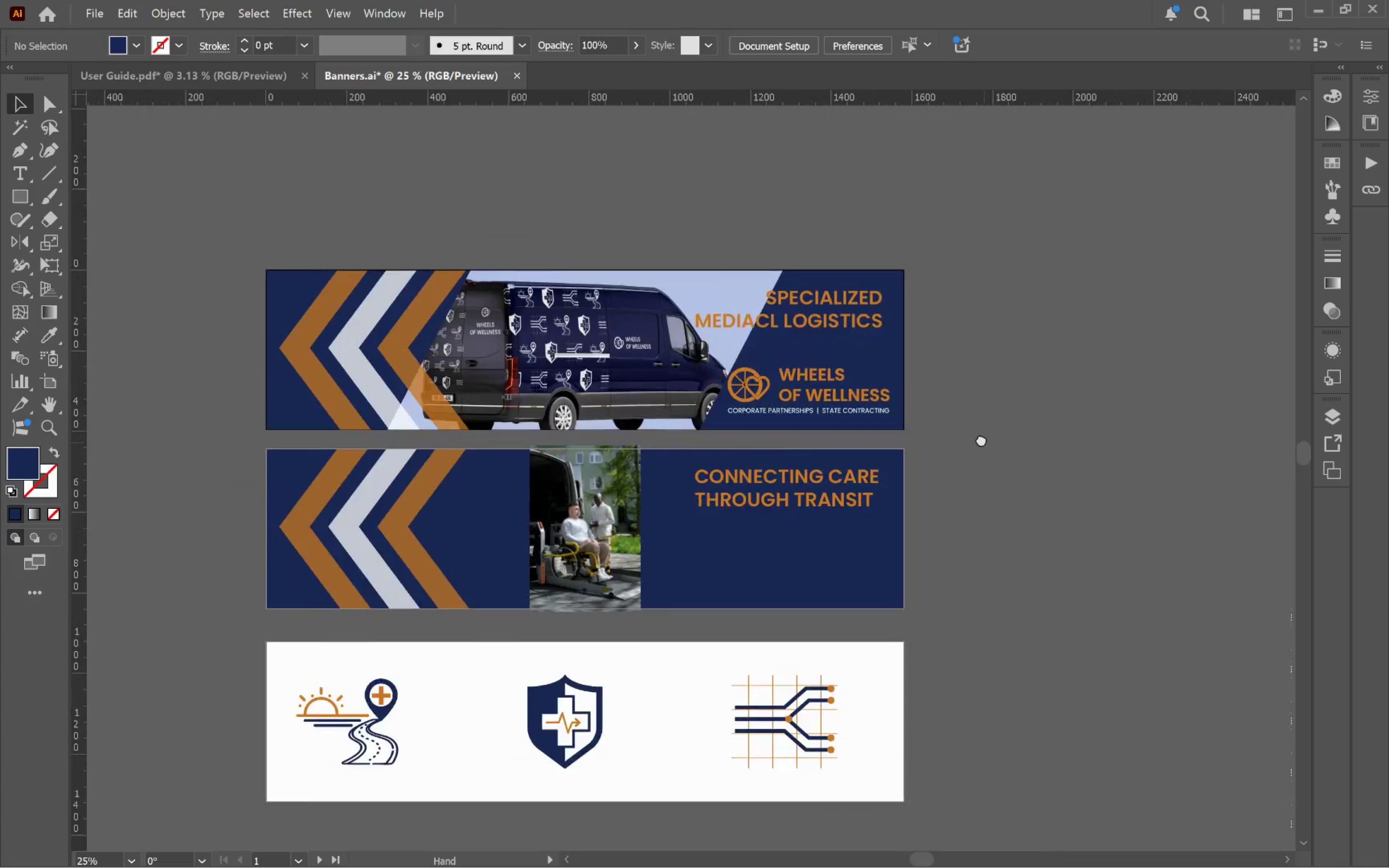 
hold_key(key=Space, duration=0.97)
 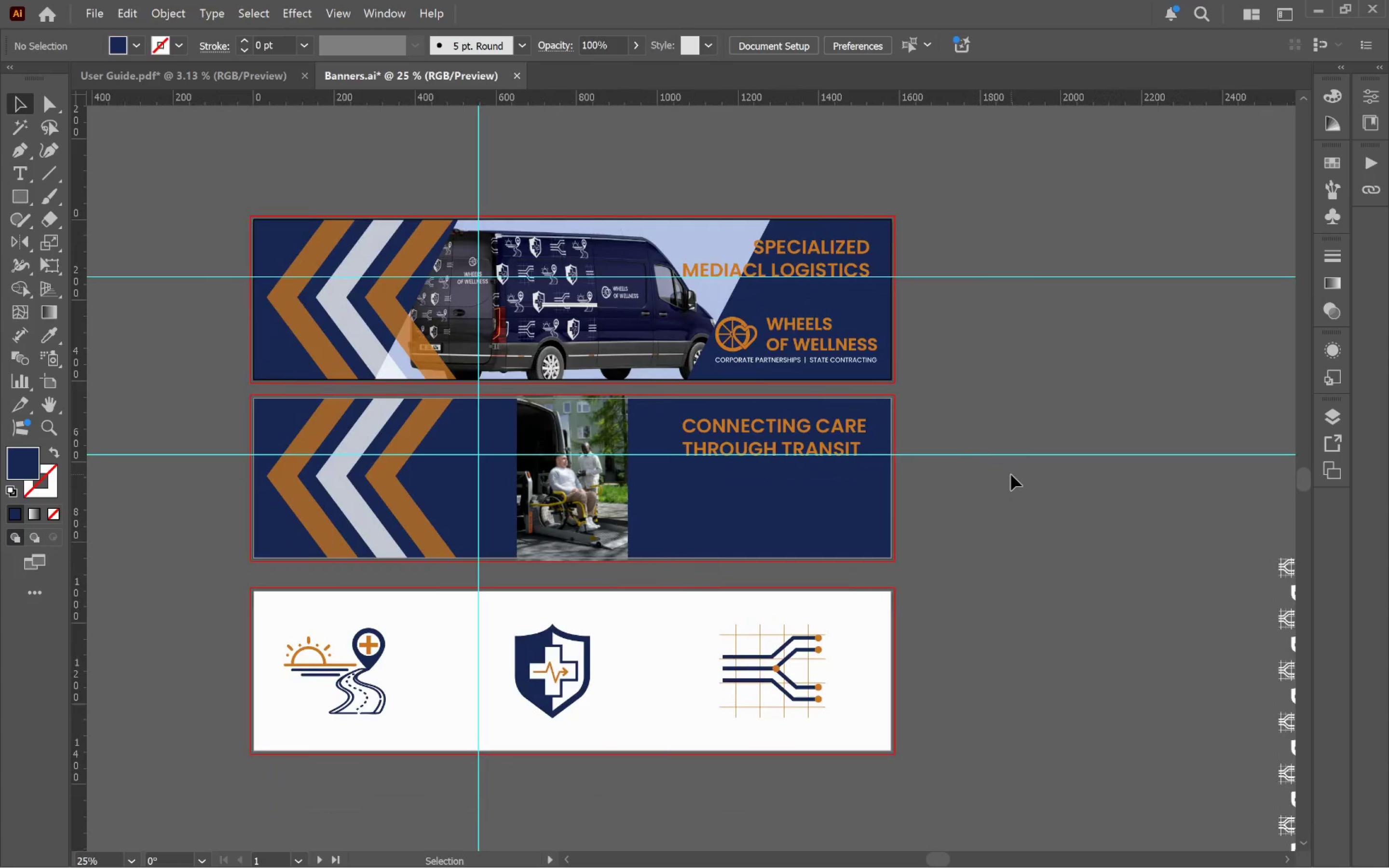 
scroll: coordinate [1074, 553], scroll_direction: down, amount: 5.0
 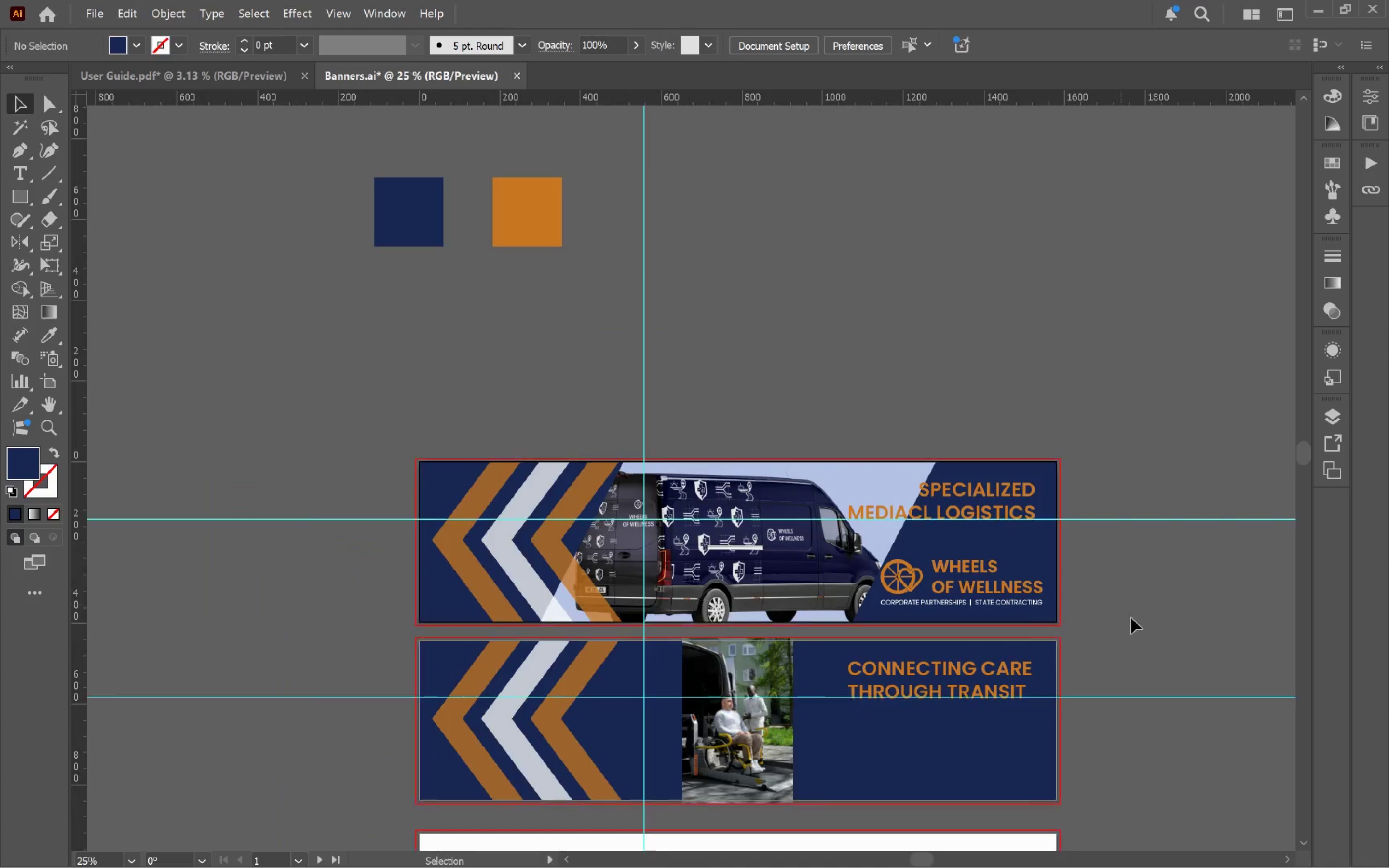 
left_click_drag(start_coordinate=[1137, 634], to_coordinate=[972, 392])
 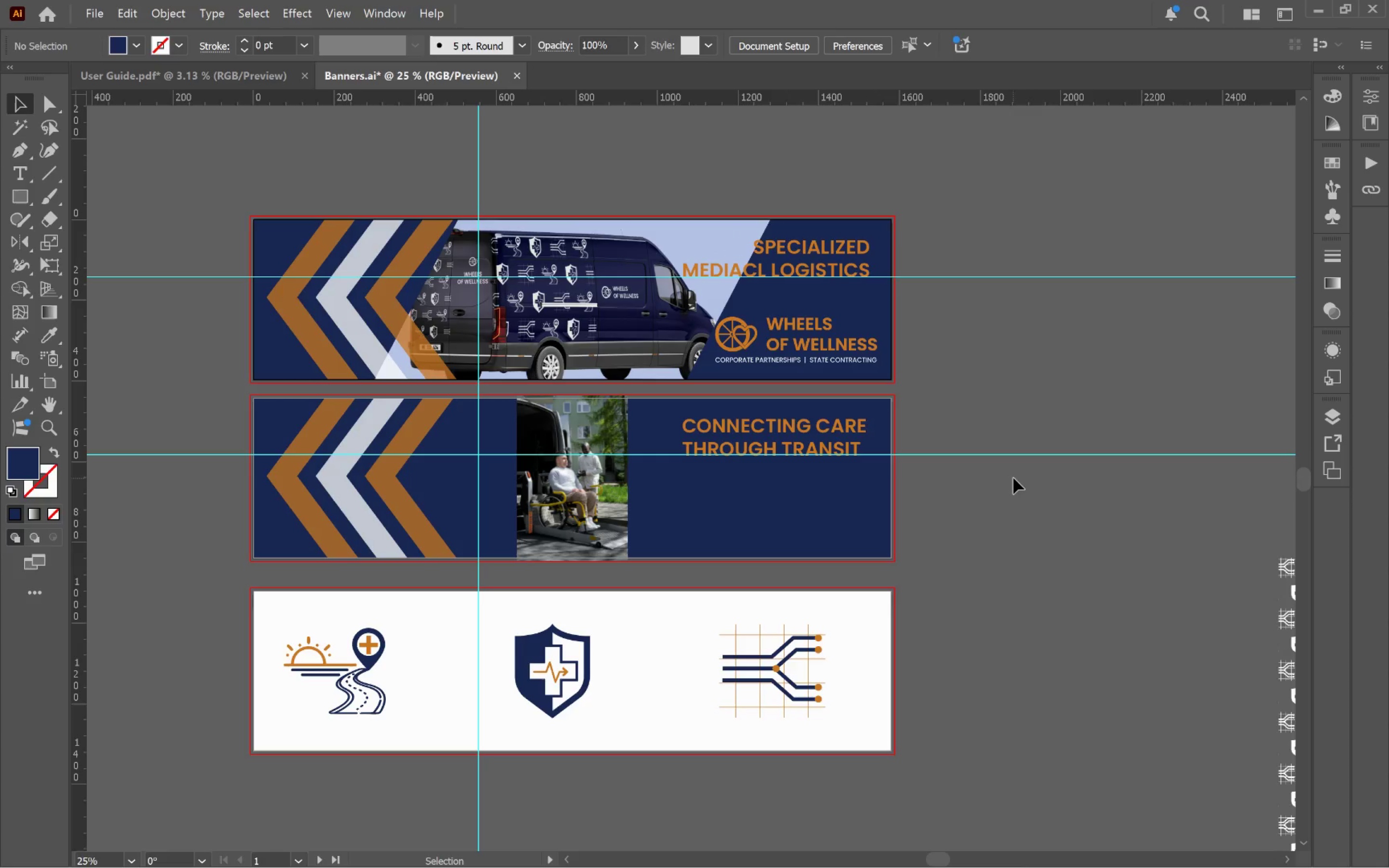 
wait(15.82)
 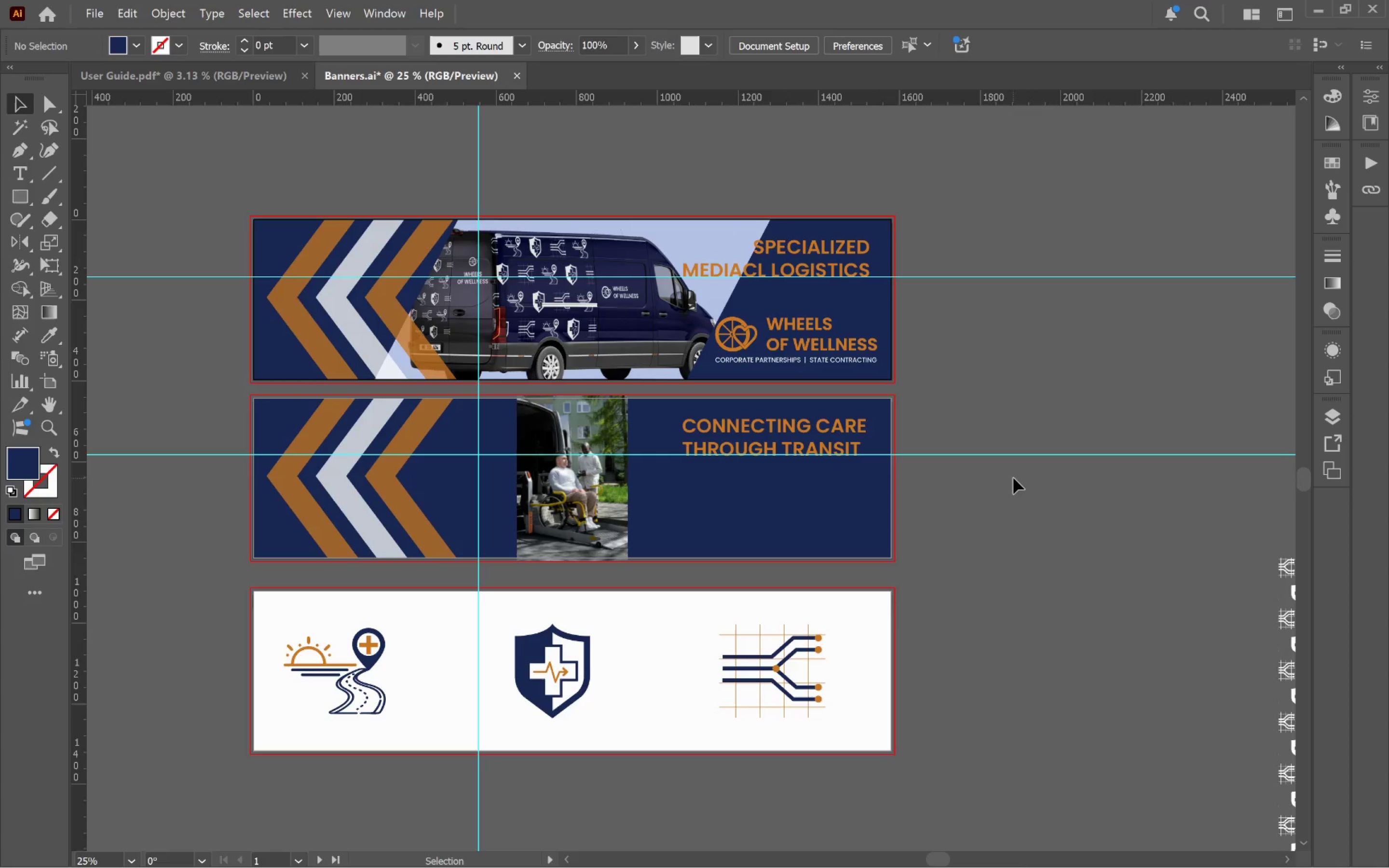 
hold_key(key=Space, duration=1.09)
 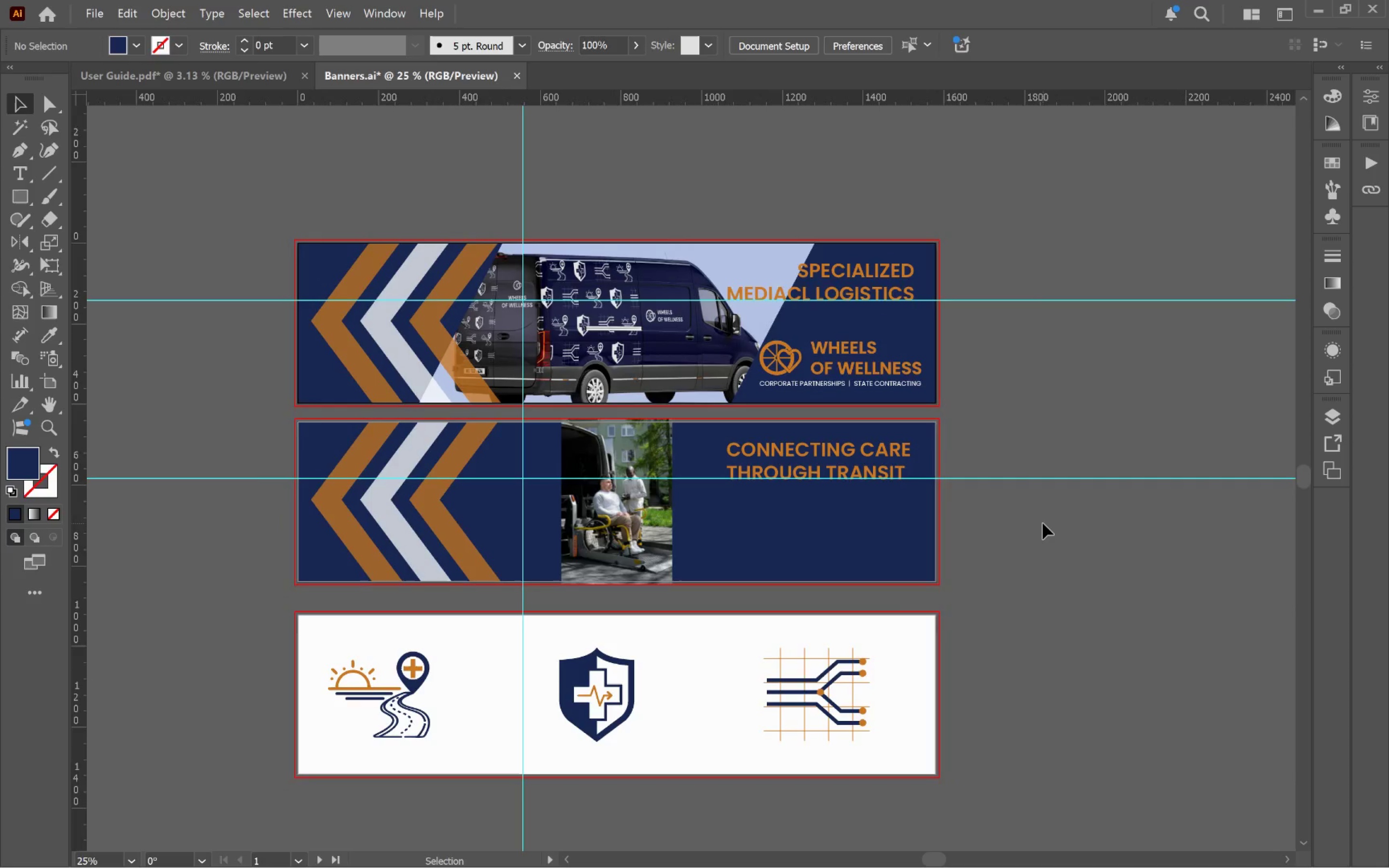 
left_click_drag(start_coordinate=[994, 502], to_coordinate=[1038, 526])
 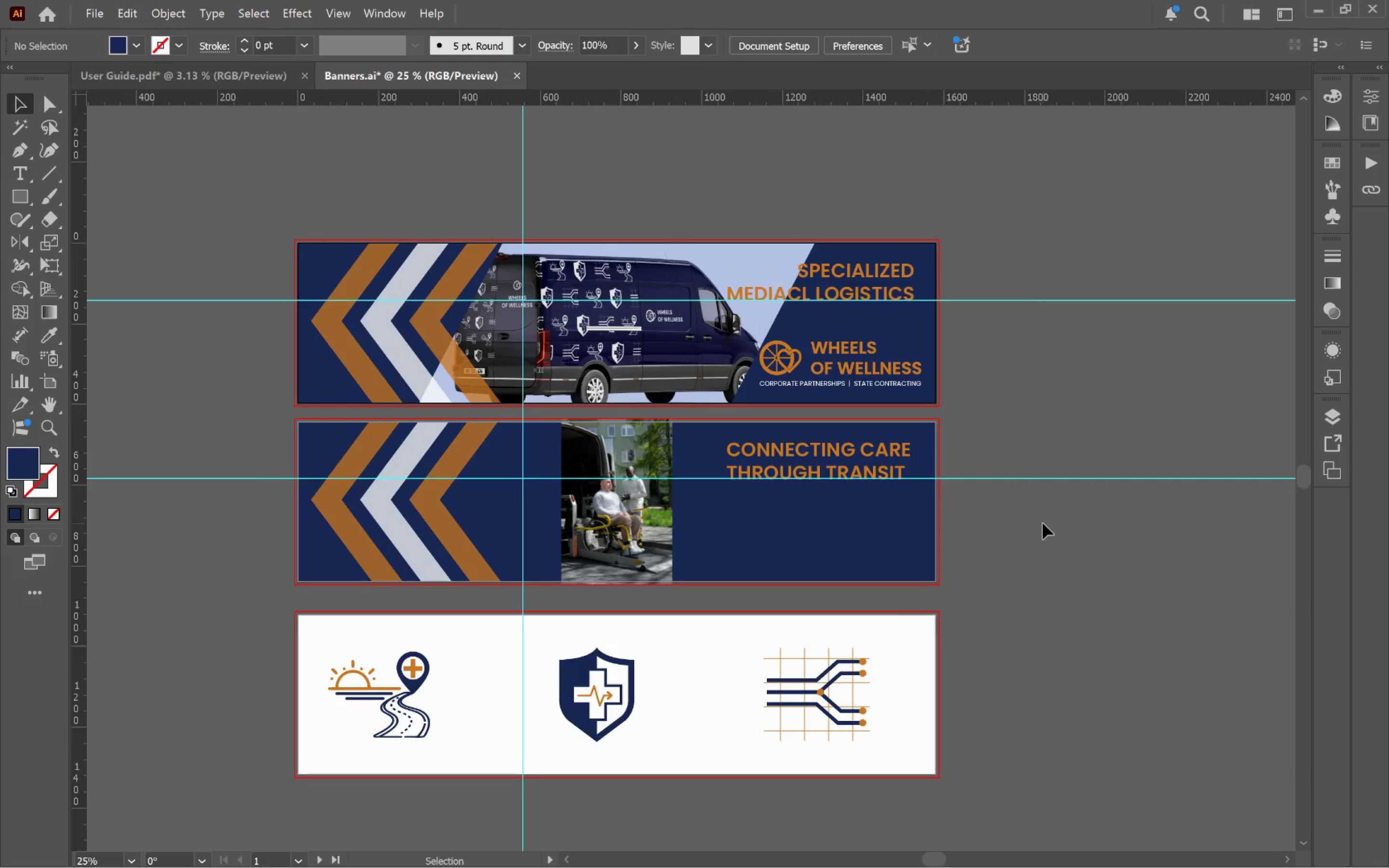 
key(Alt+Tab)
 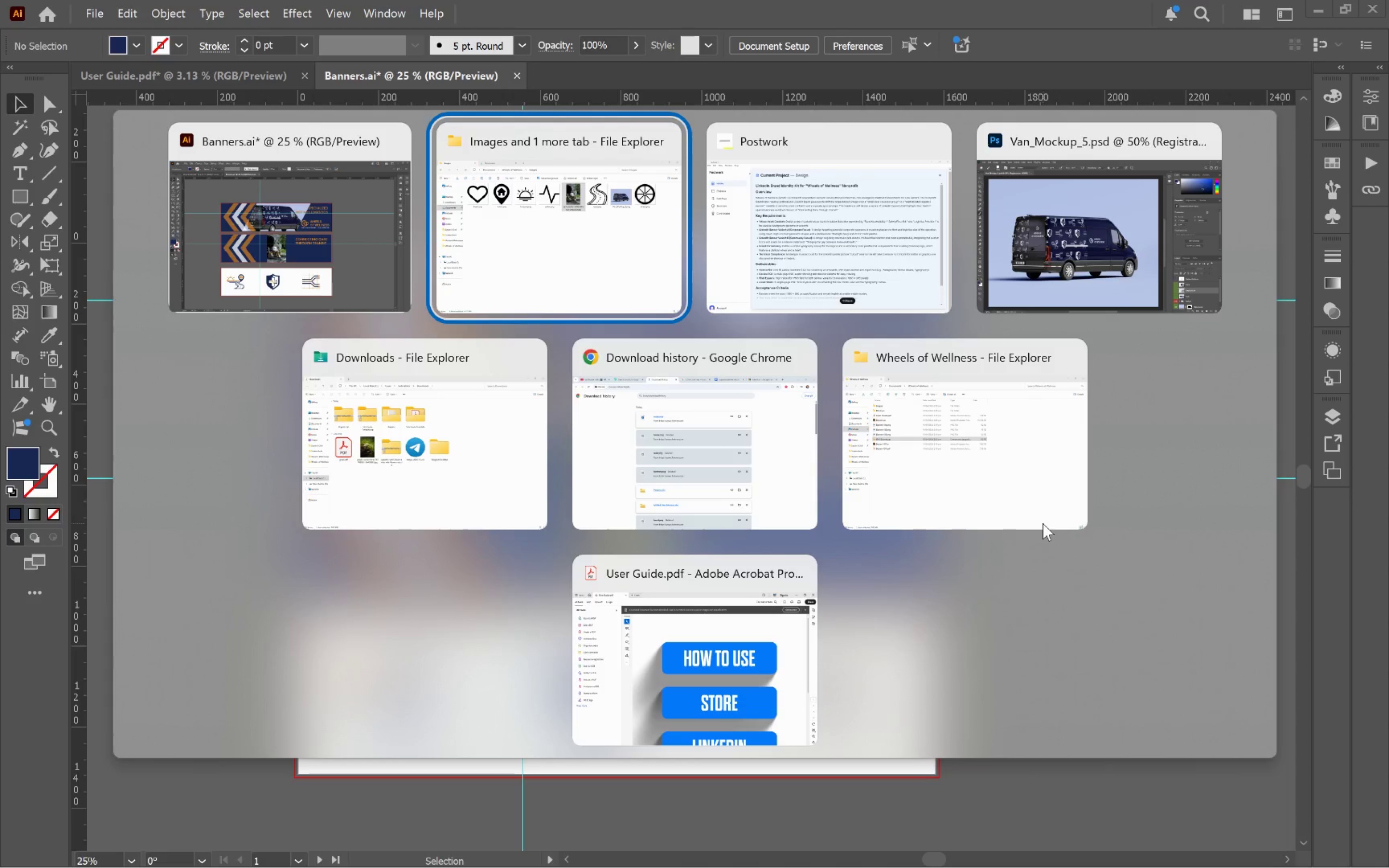 
key(Alt+Tab)
 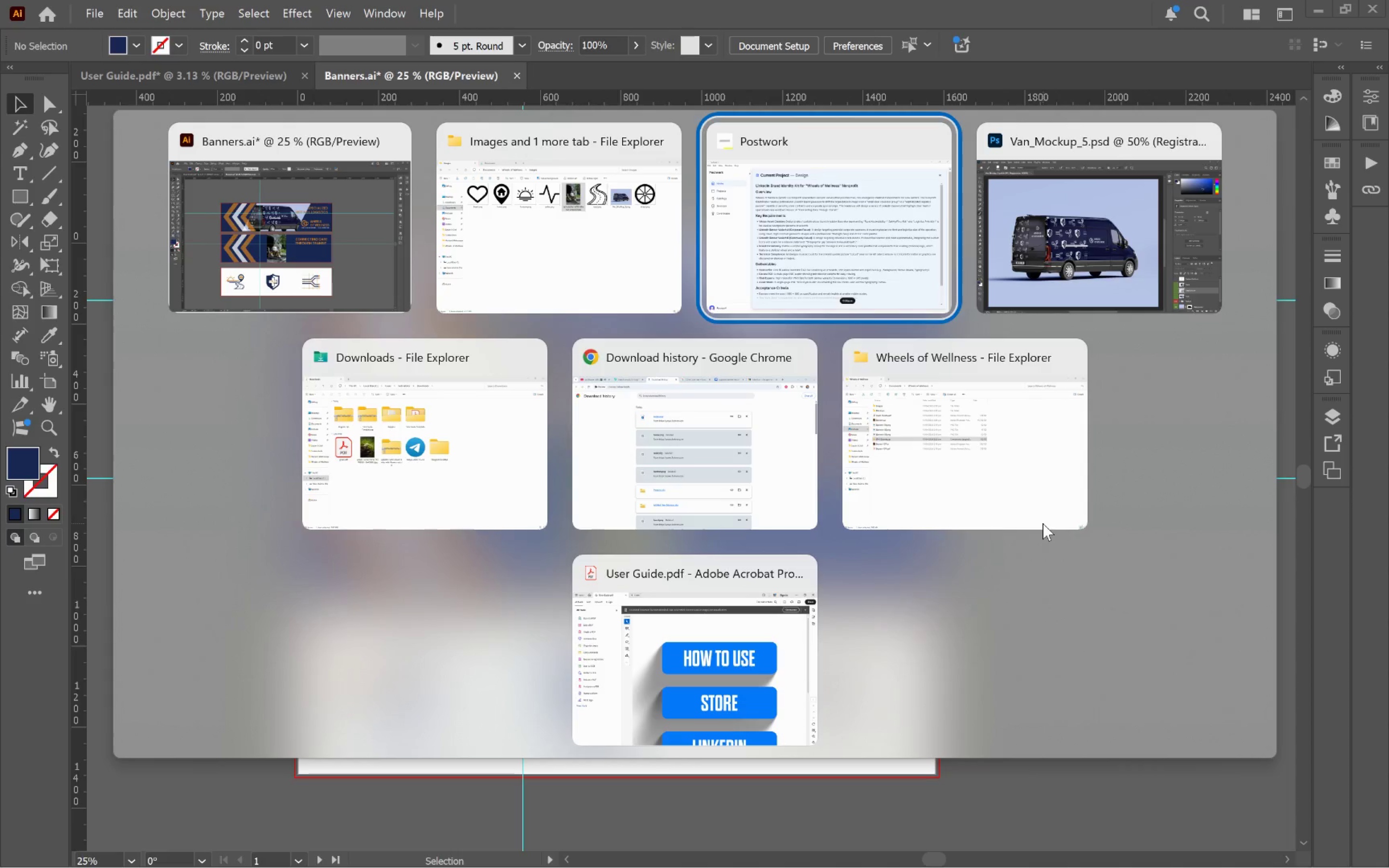 
key(Alt+Tab)
 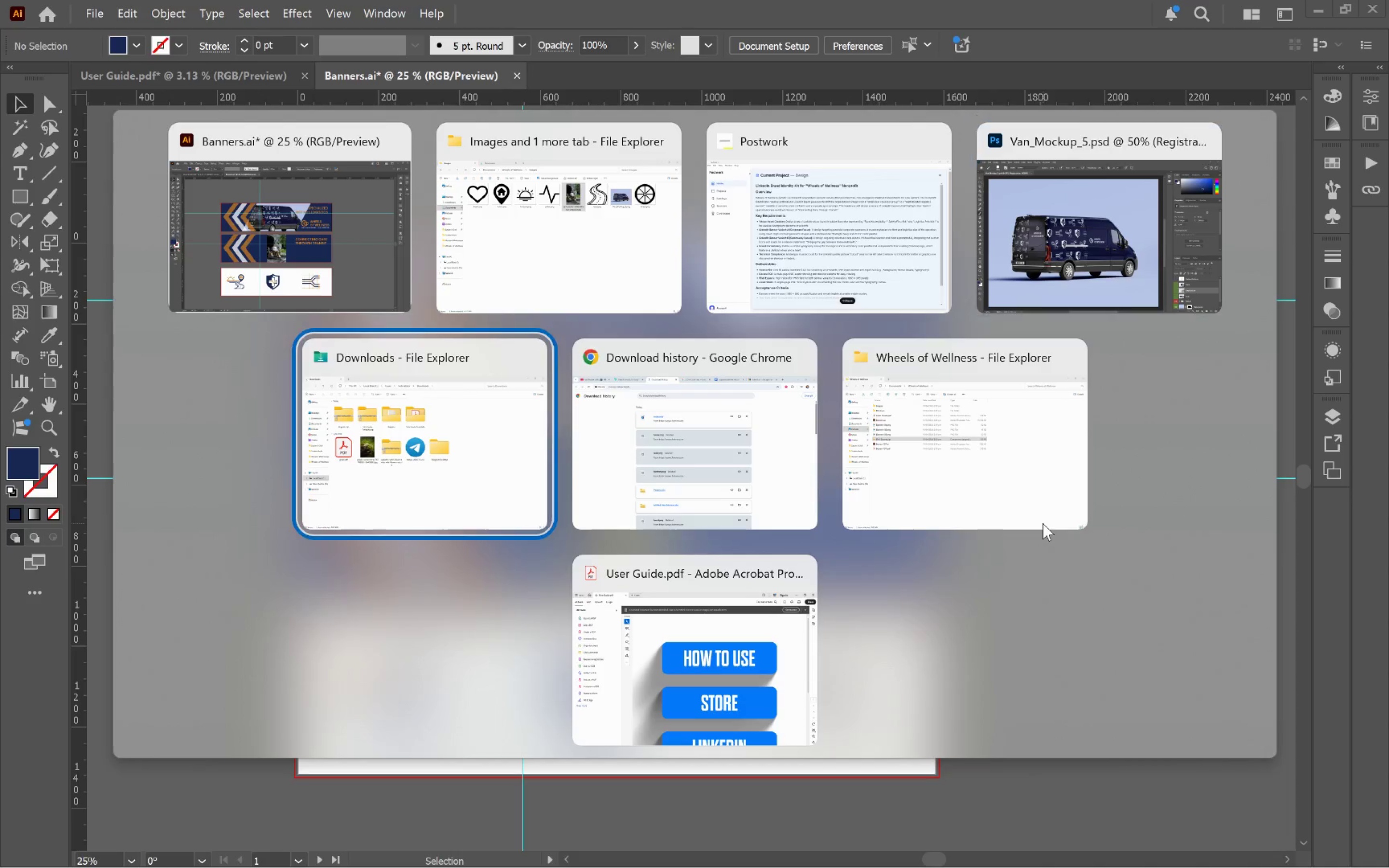 
key(Alt+Tab)
 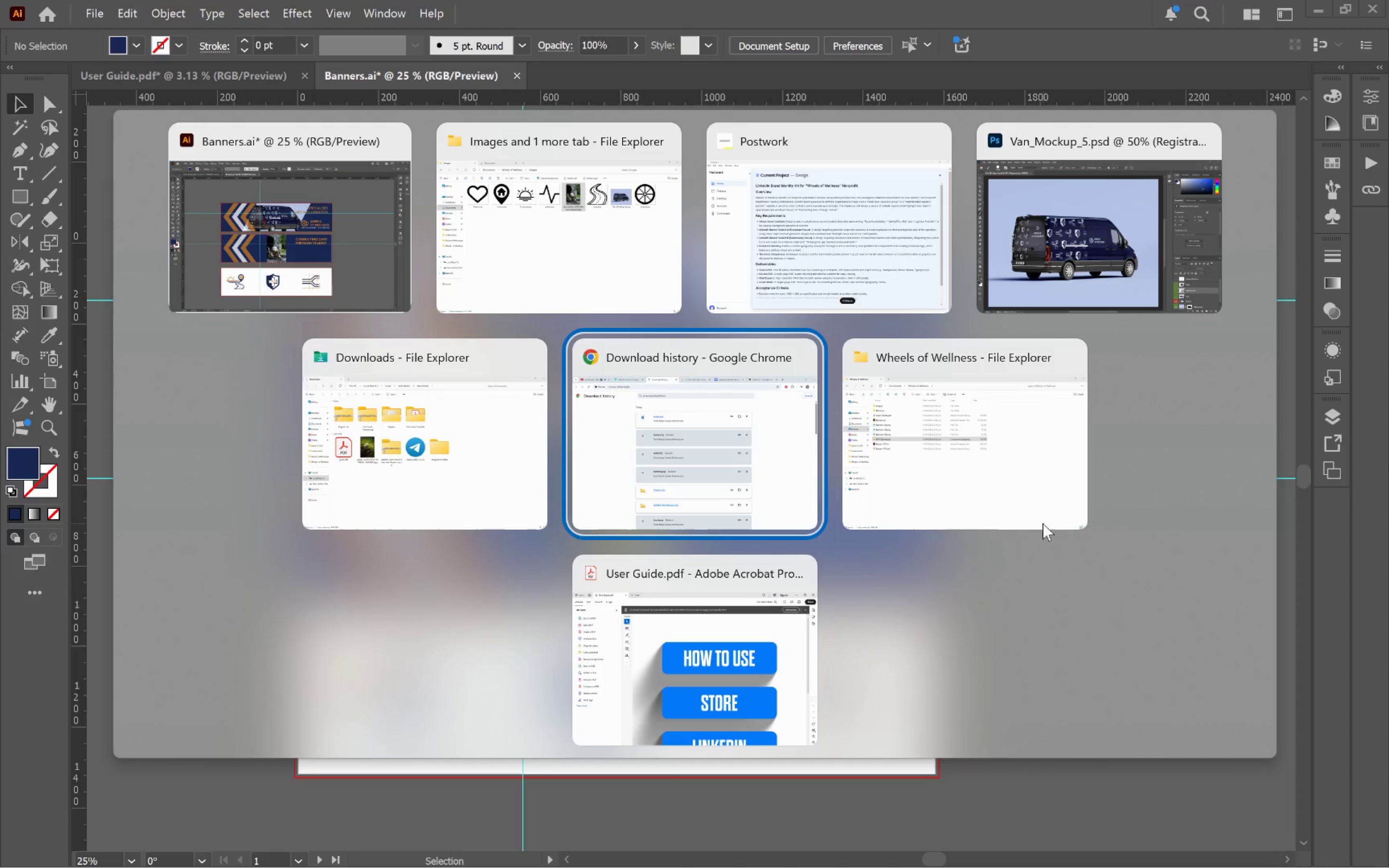 
key(Alt+Tab)
 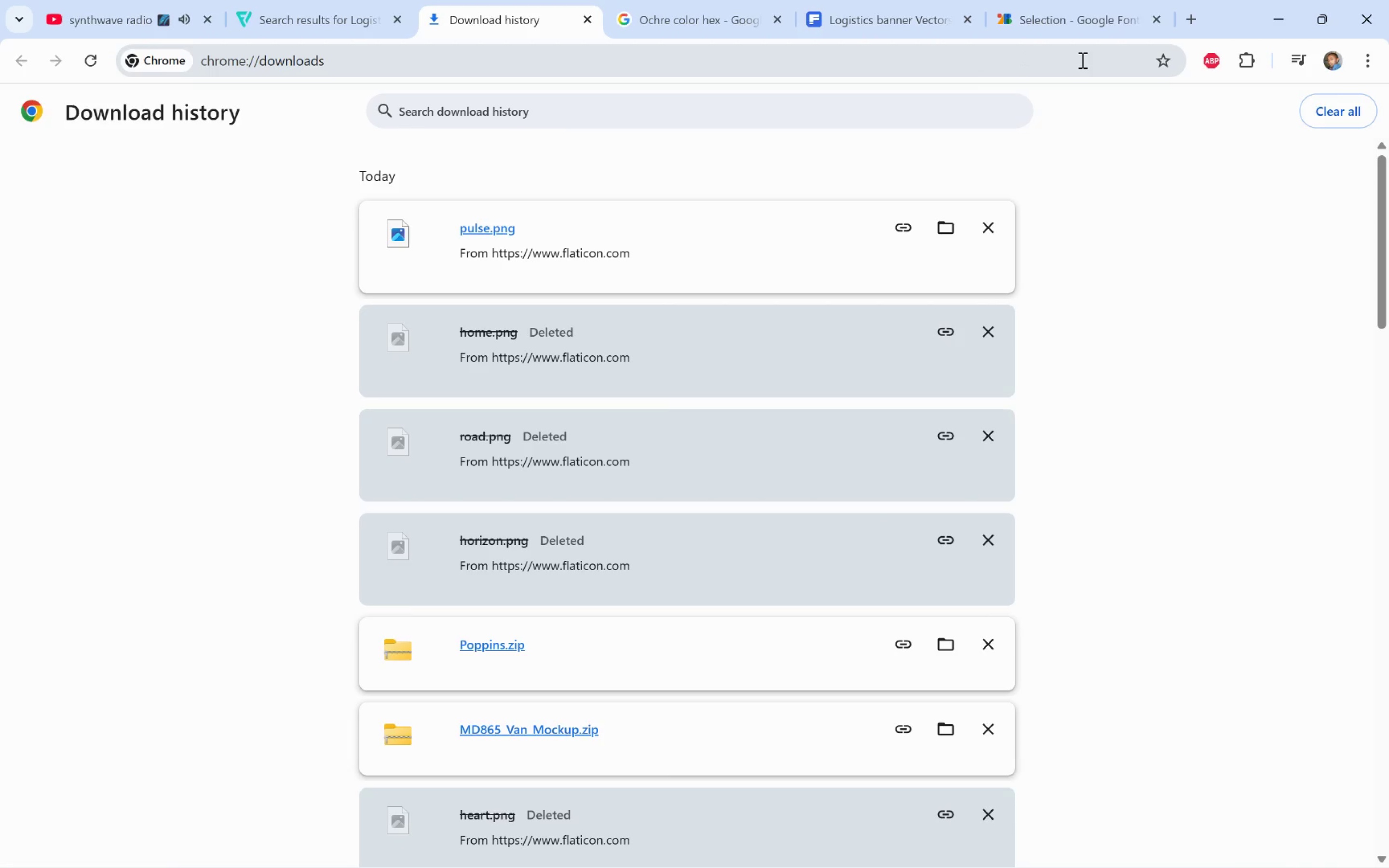 
wait(8.56)
 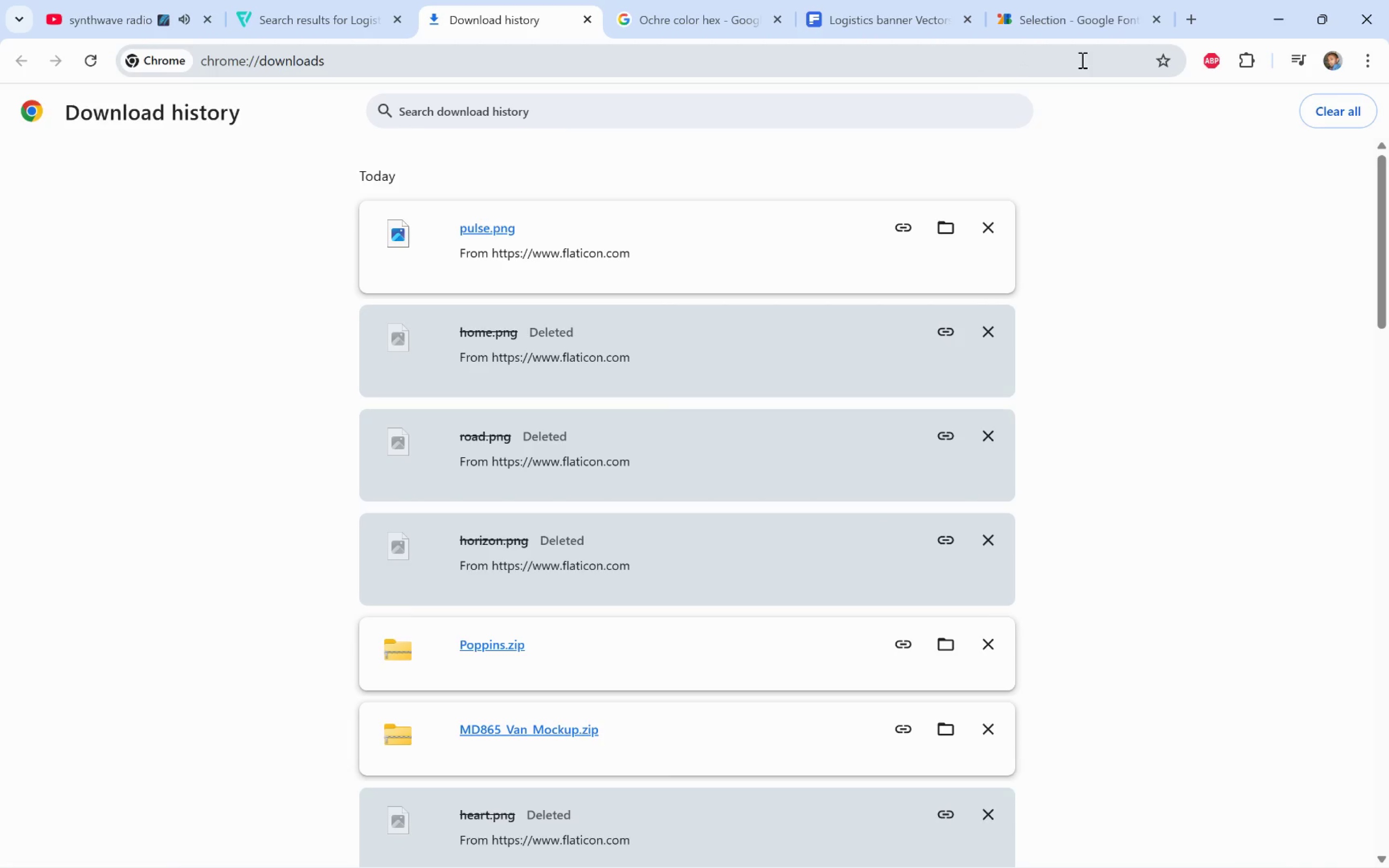 
left_click([1151, 21])
 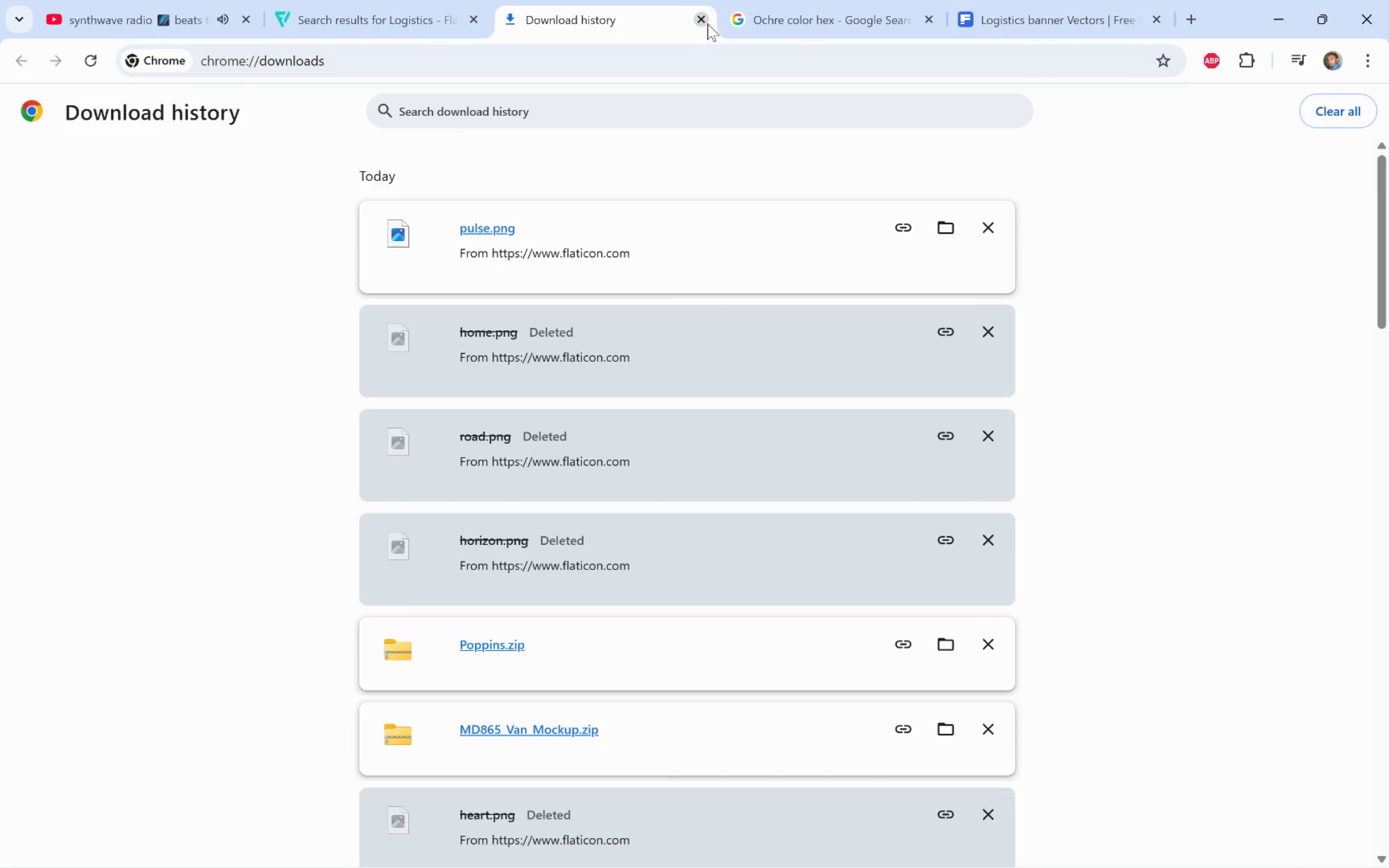 
left_click([704, 24])
 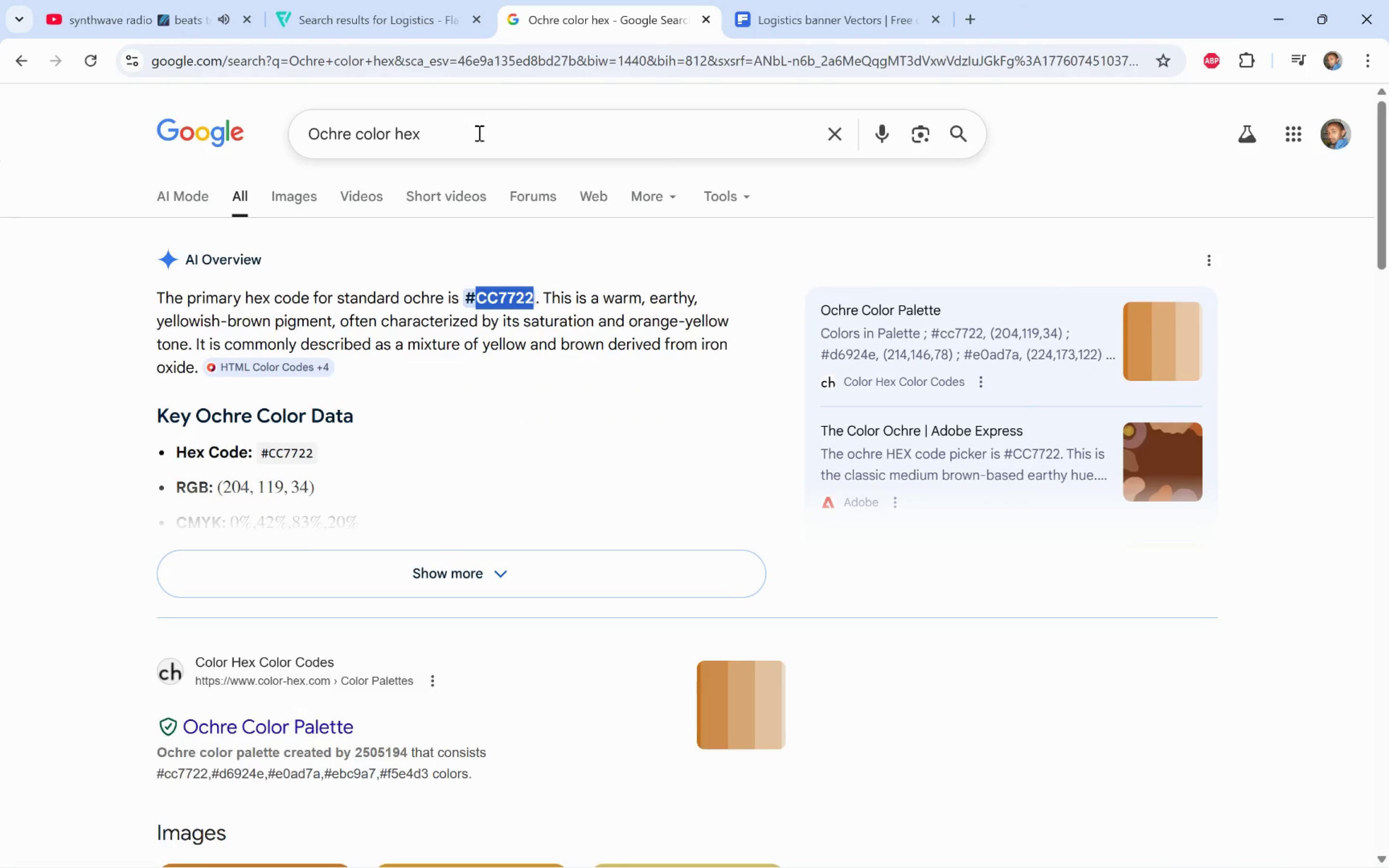 
left_click([536, 65])
 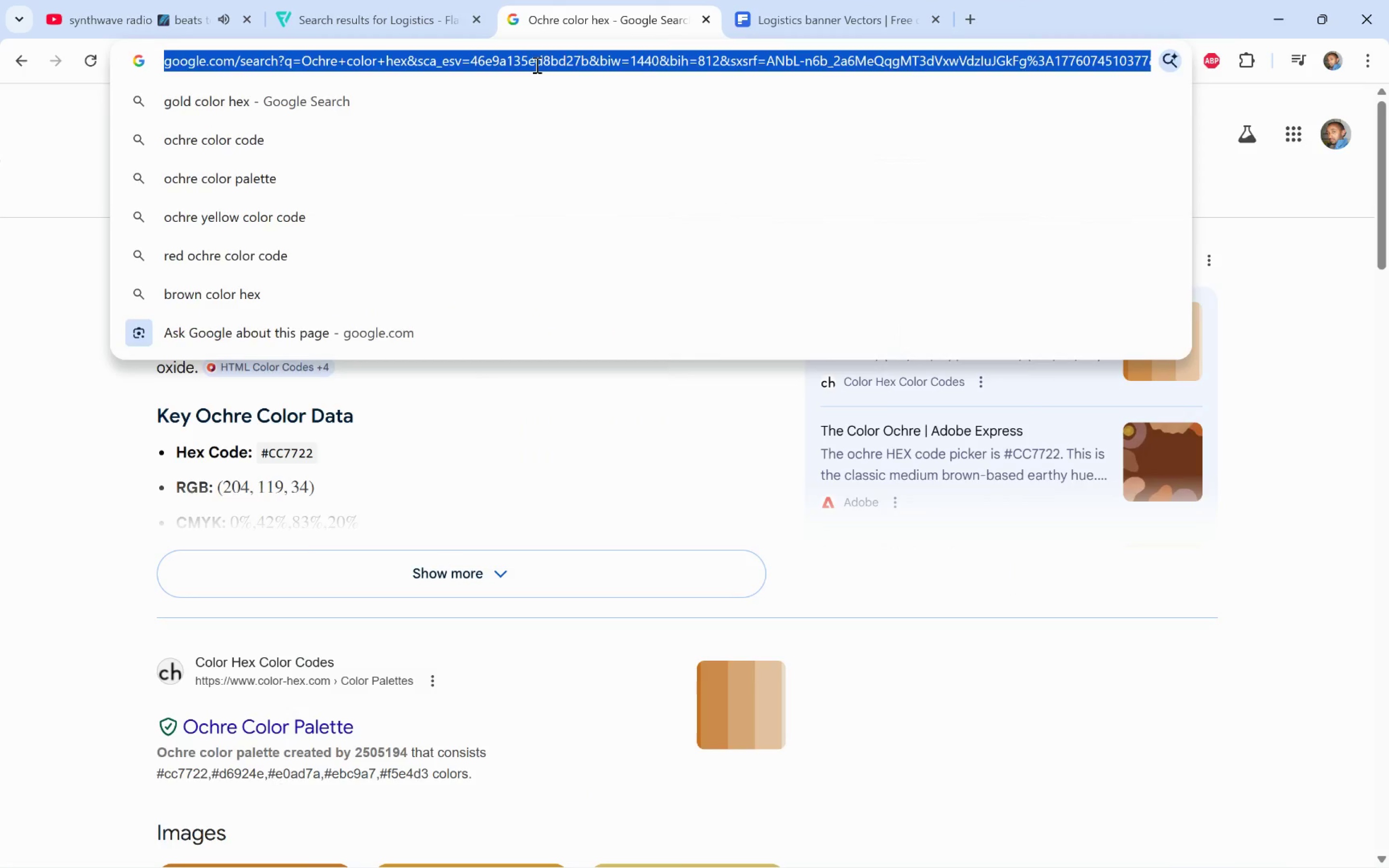 
type(unspla)
 